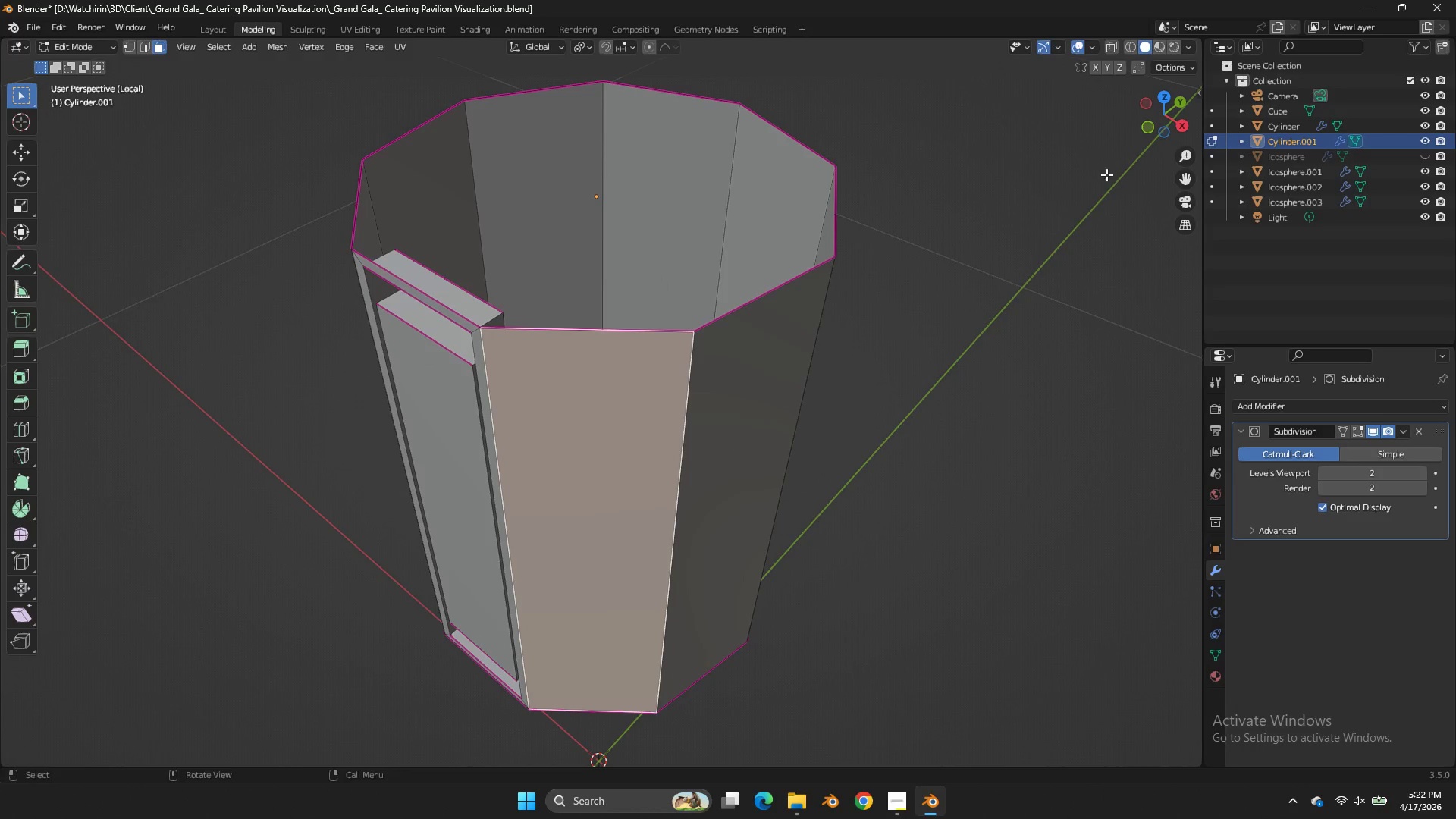 
left_click_drag(start_coordinate=[1168, 130], to_coordinate=[1050, 118])
 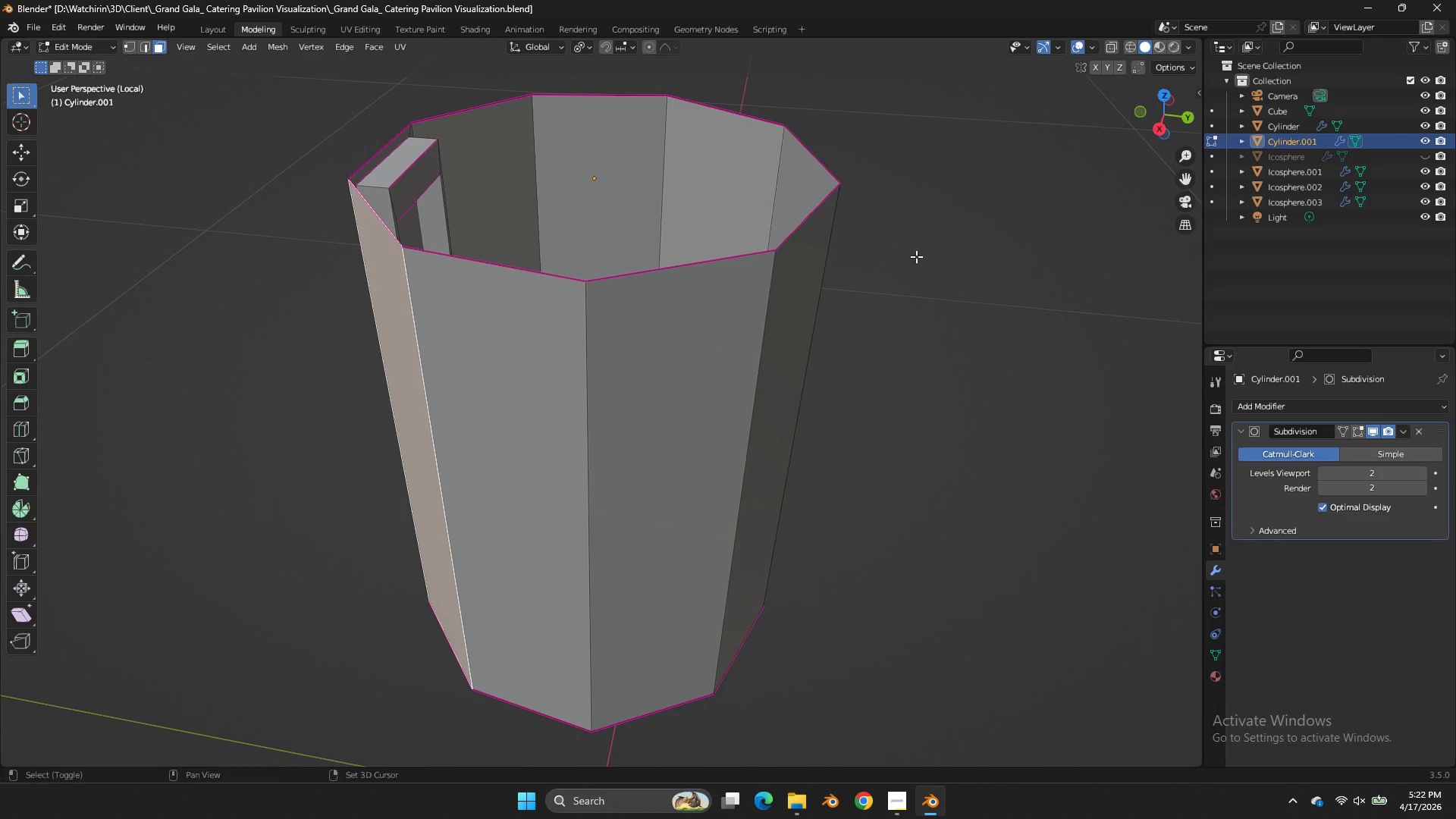 
hold_key(key=ShiftLeft, duration=0.5)
left_click([713, 371])
 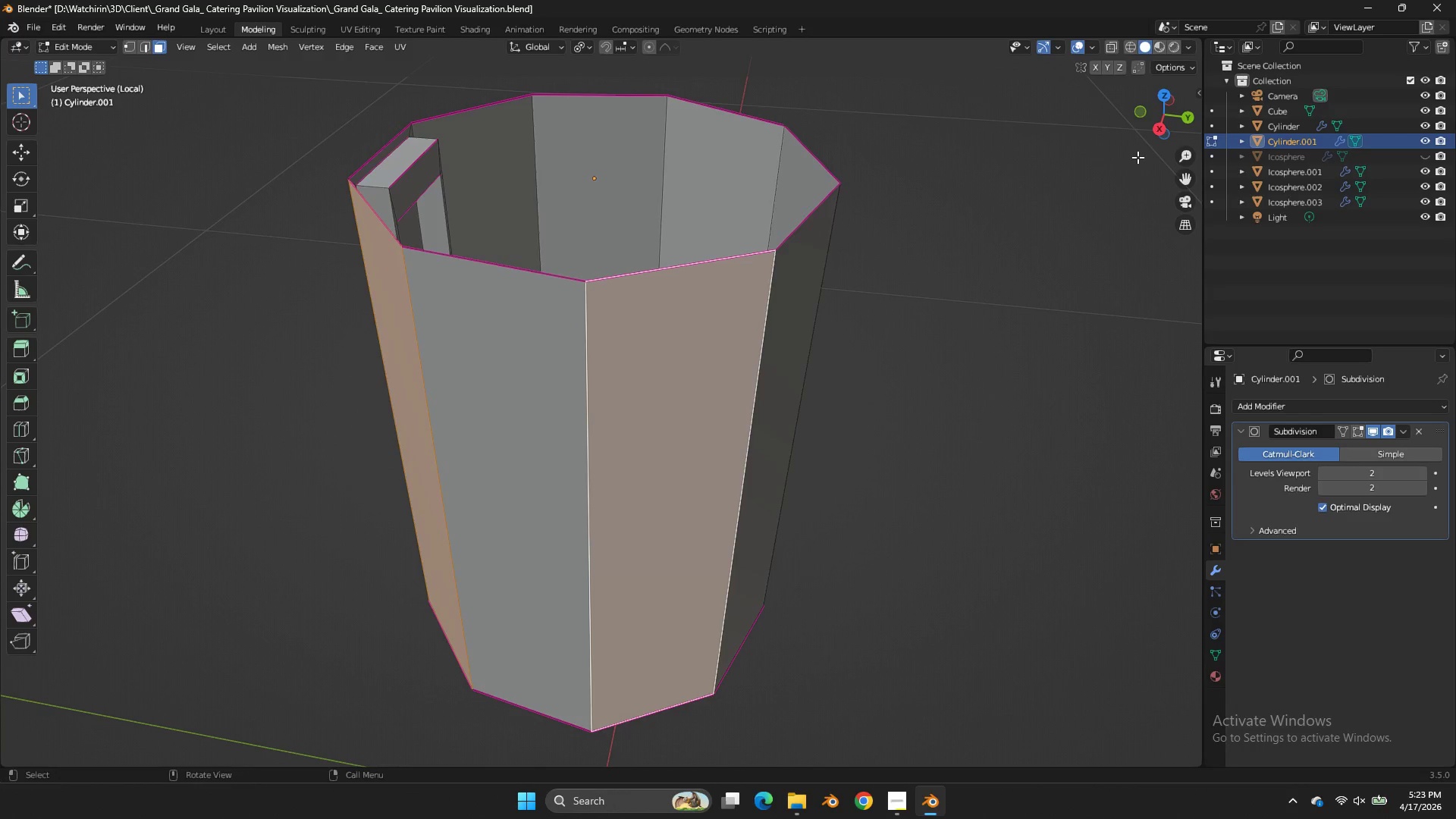 
left_click_drag(start_coordinate=[1149, 133], to_coordinate=[1013, 146])
 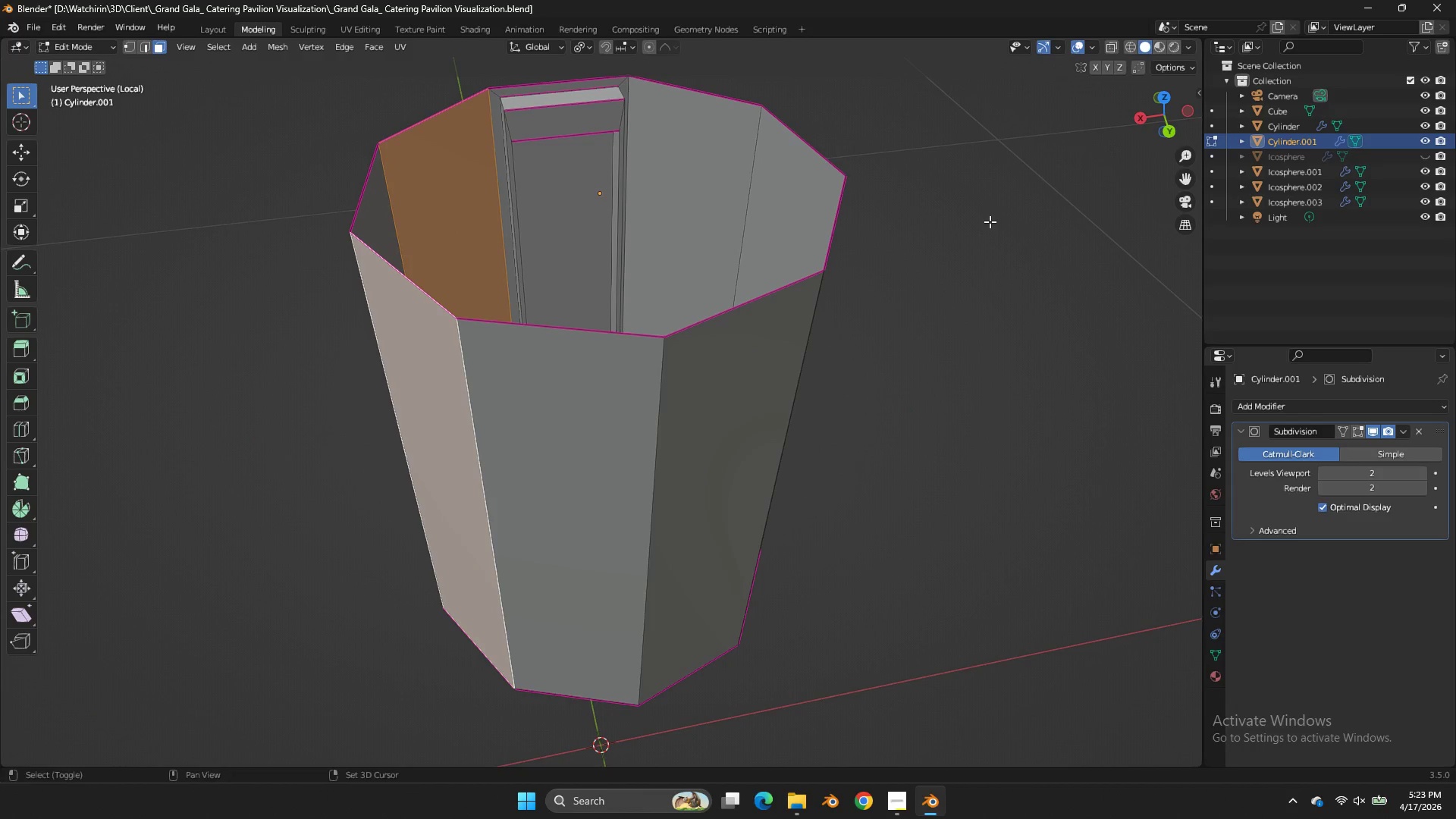 
hold_key(key=ShiftLeft, duration=0.53)
 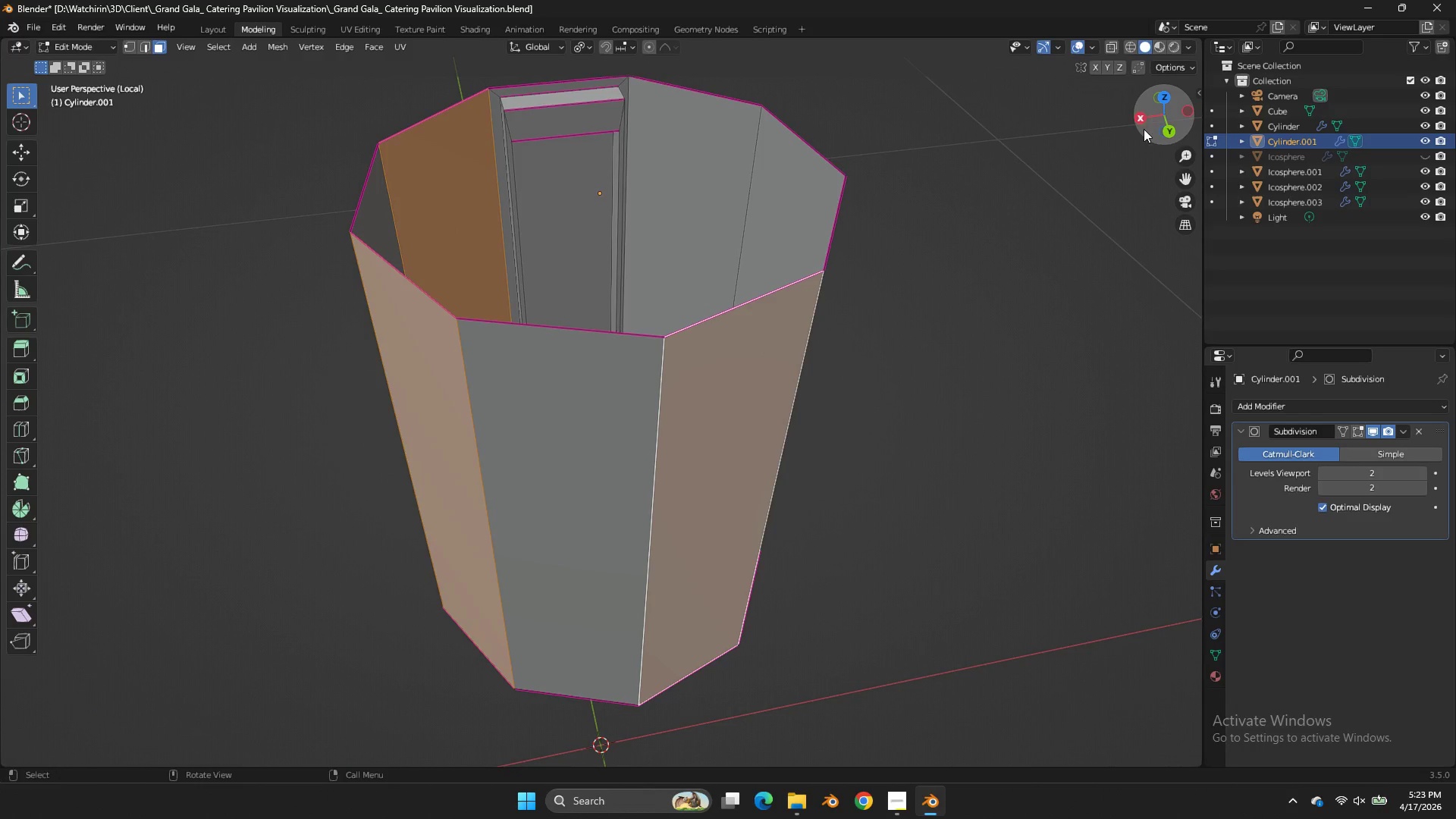 
left_click_drag(start_coordinate=[1153, 126], to_coordinate=[1012, 135])
 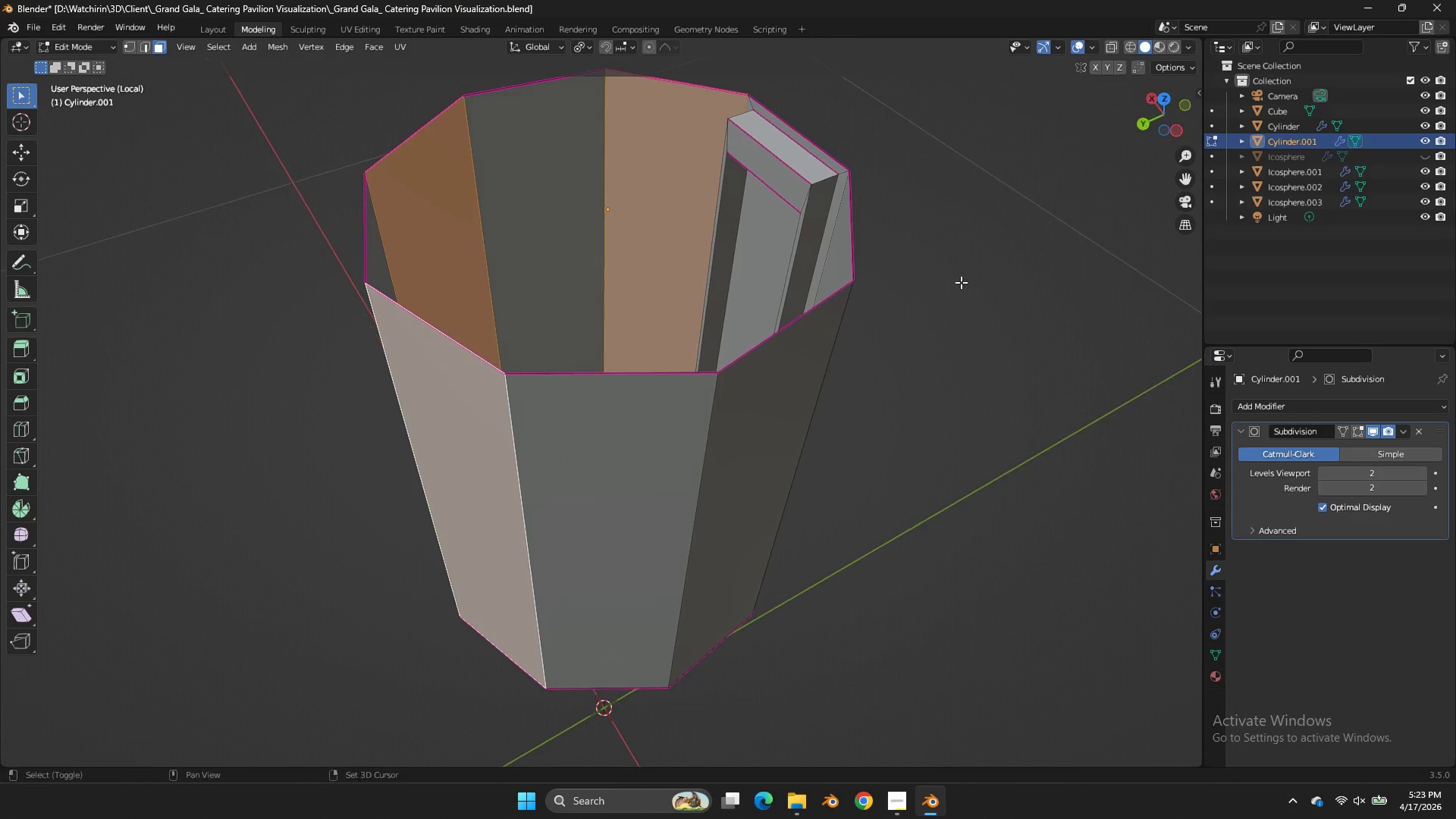 
hold_key(key=ShiftLeft, duration=0.59)
left_click([758, 378])
 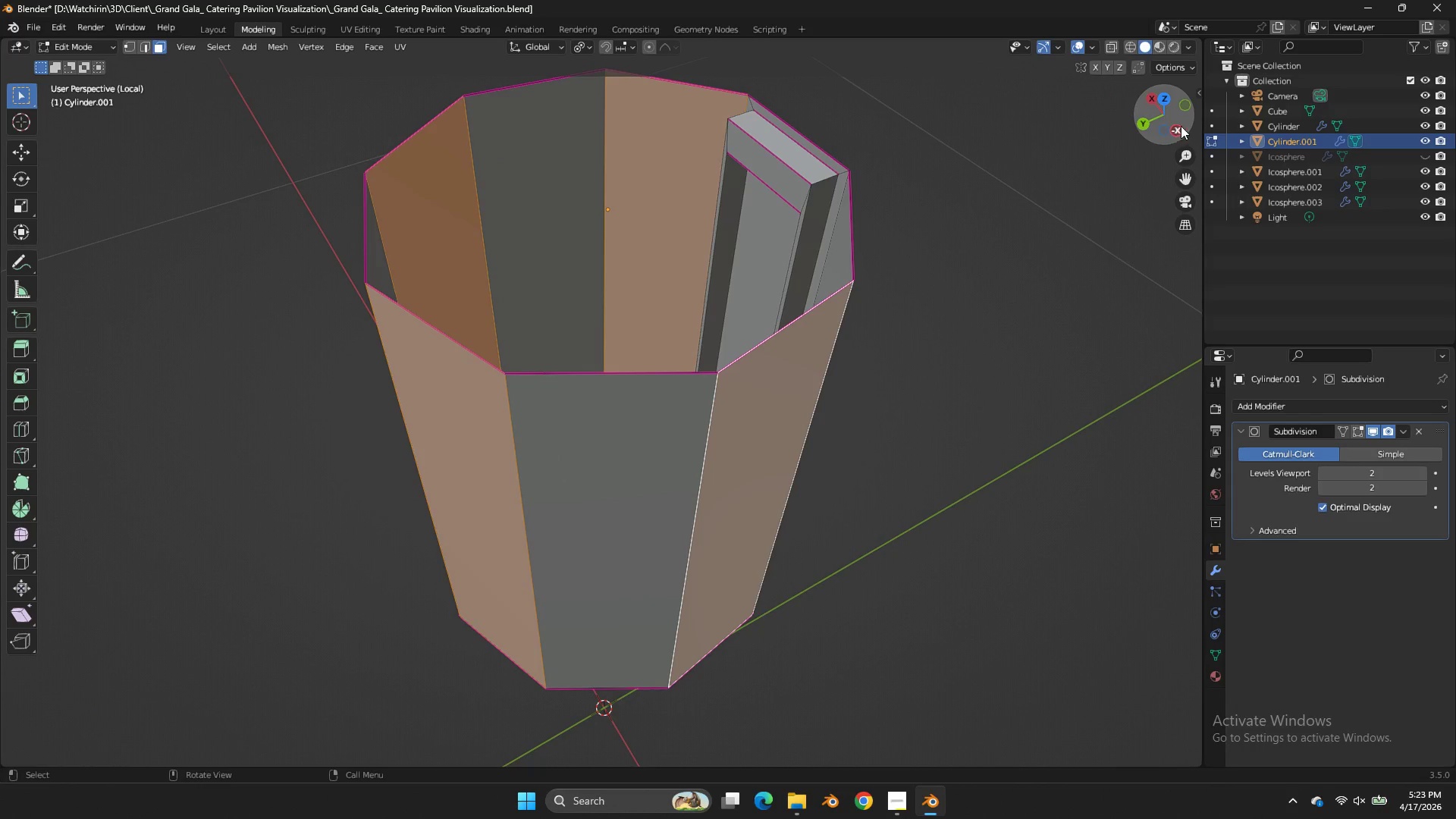 
left_click_drag(start_coordinate=[1171, 124], to_coordinate=[818, 111])
 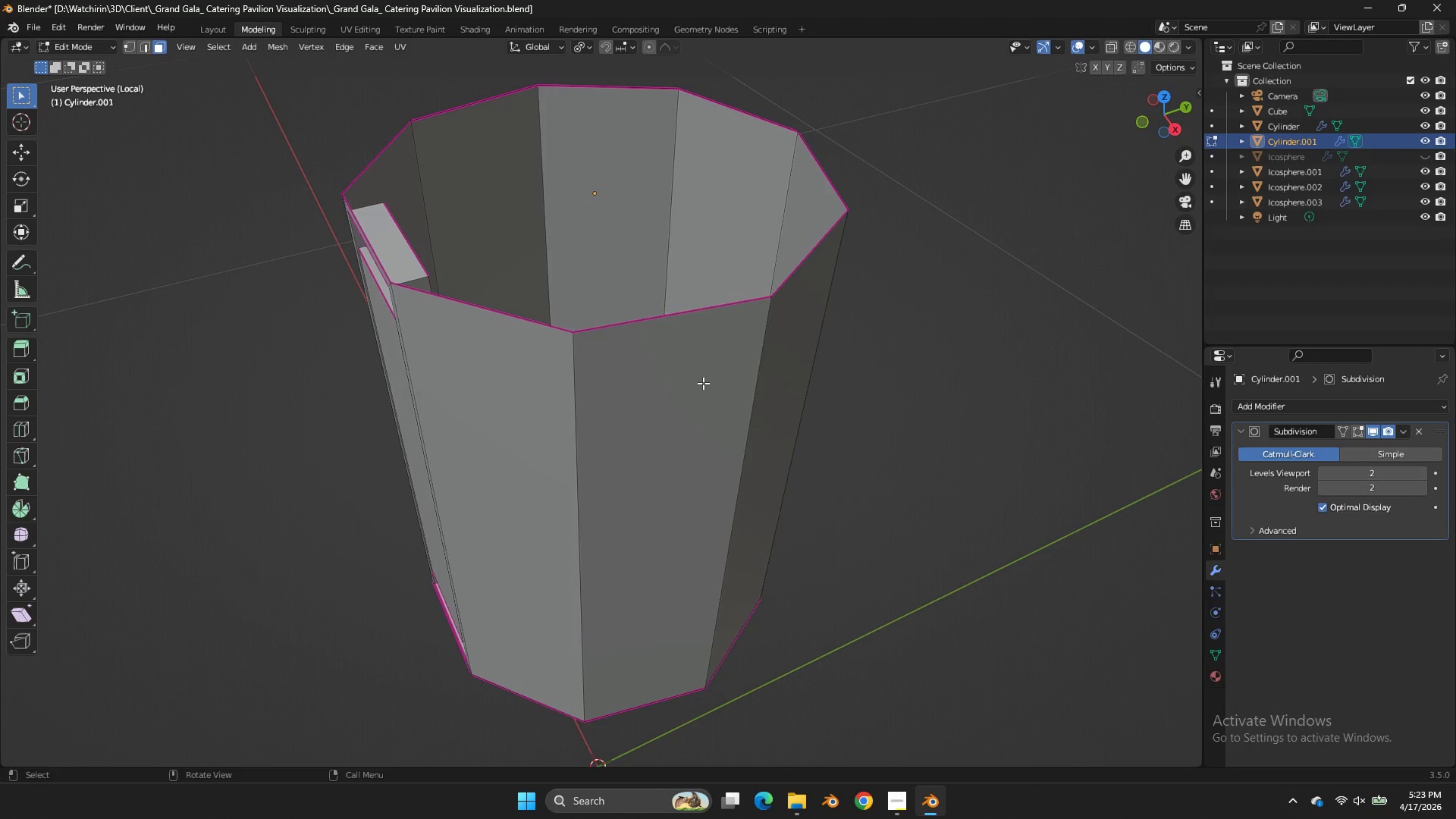 
double_click([703, 383])
 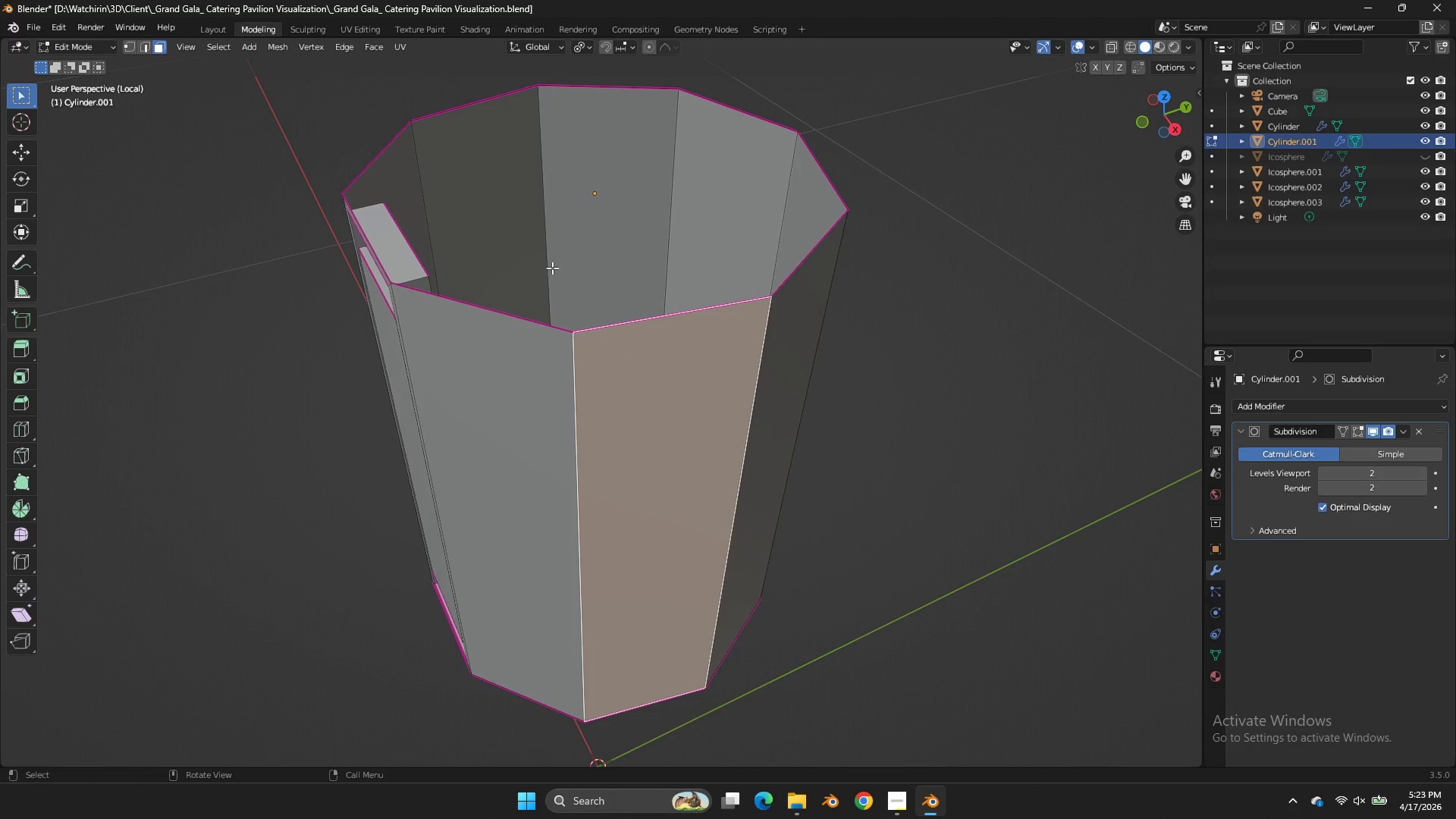 
key(Shift+ShiftLeft)
 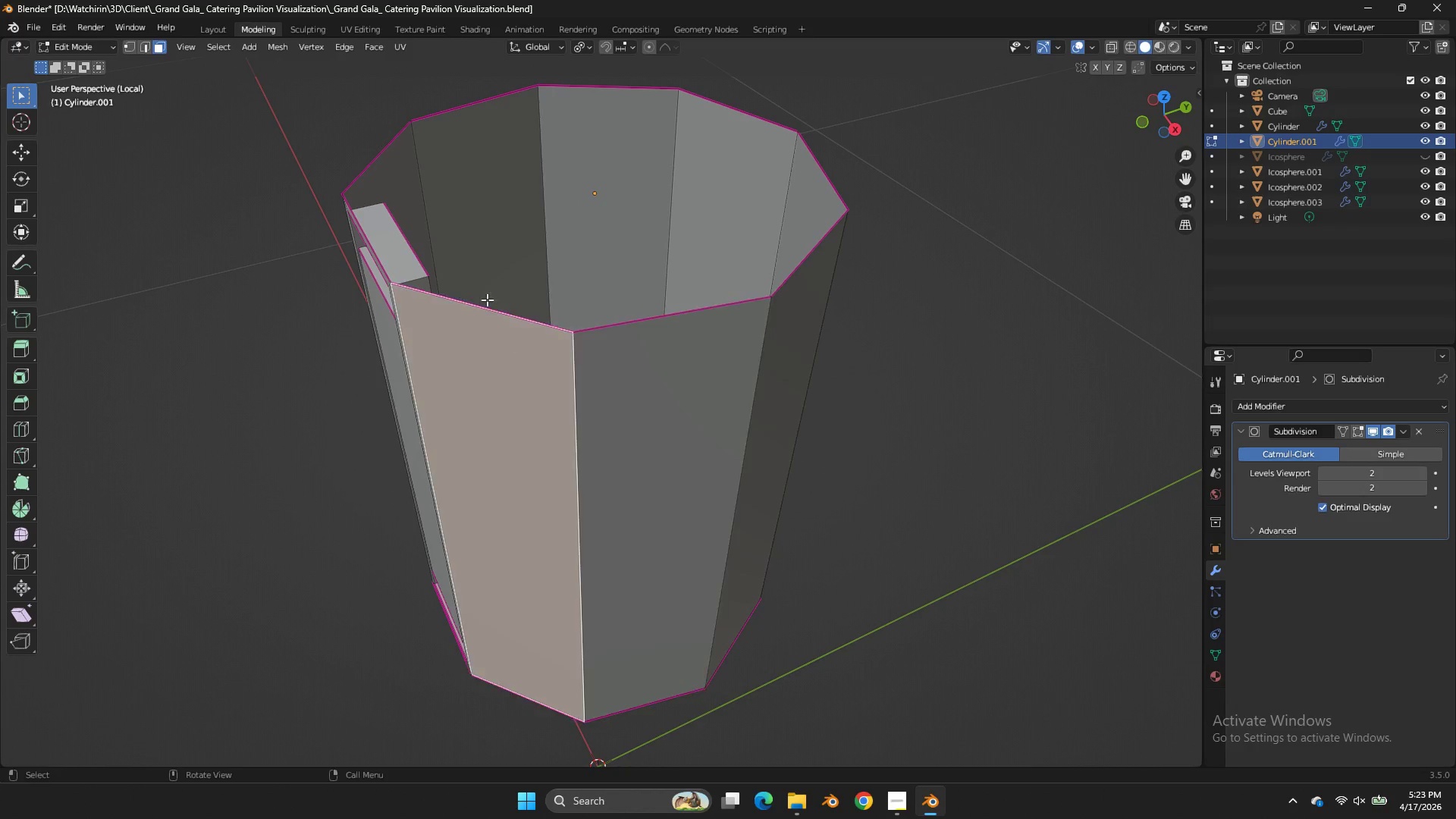 
hold_key(key=ShiftLeft, duration=2.16)
left_click([406, 208])
 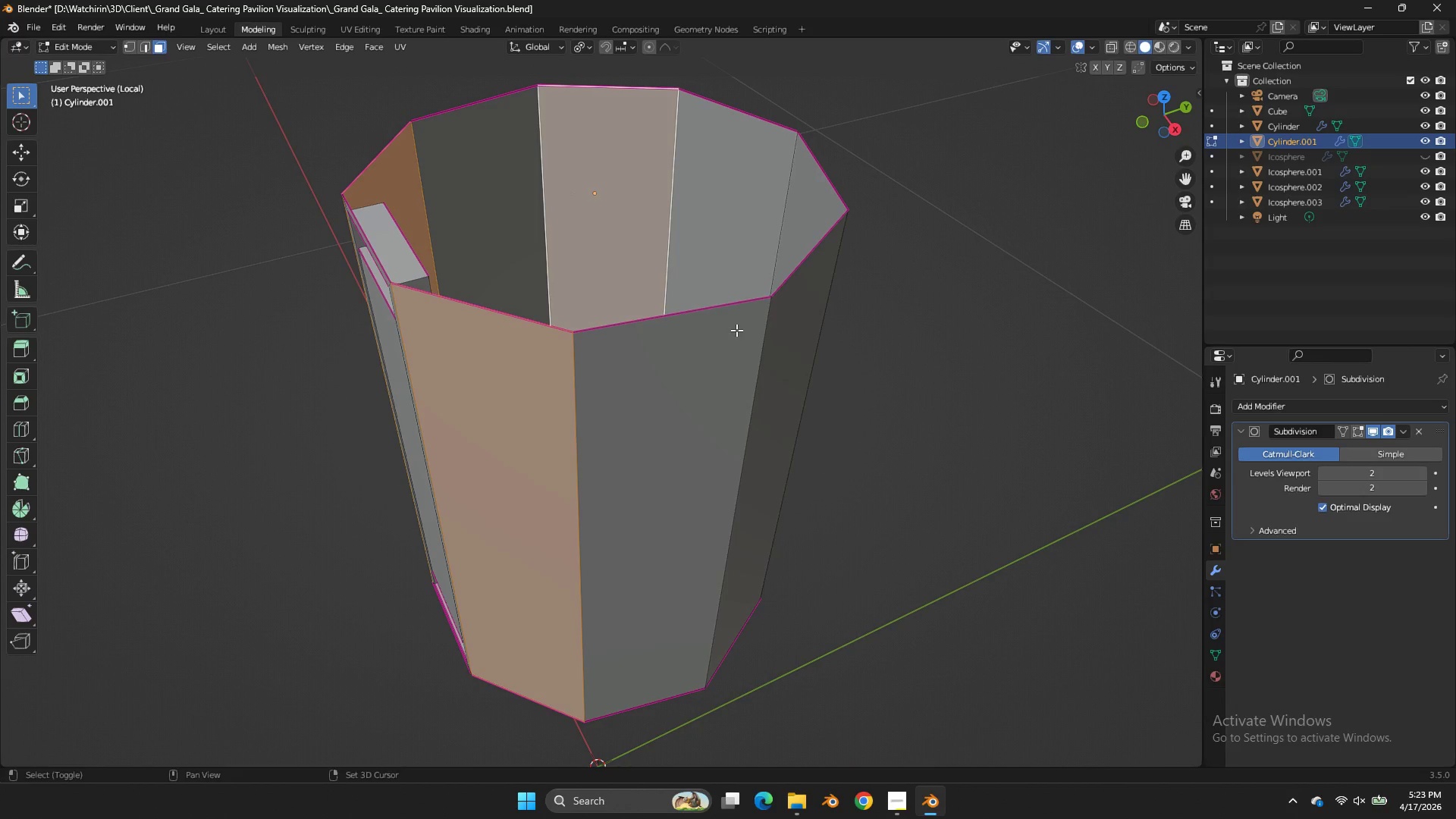 
left_click([795, 322])
 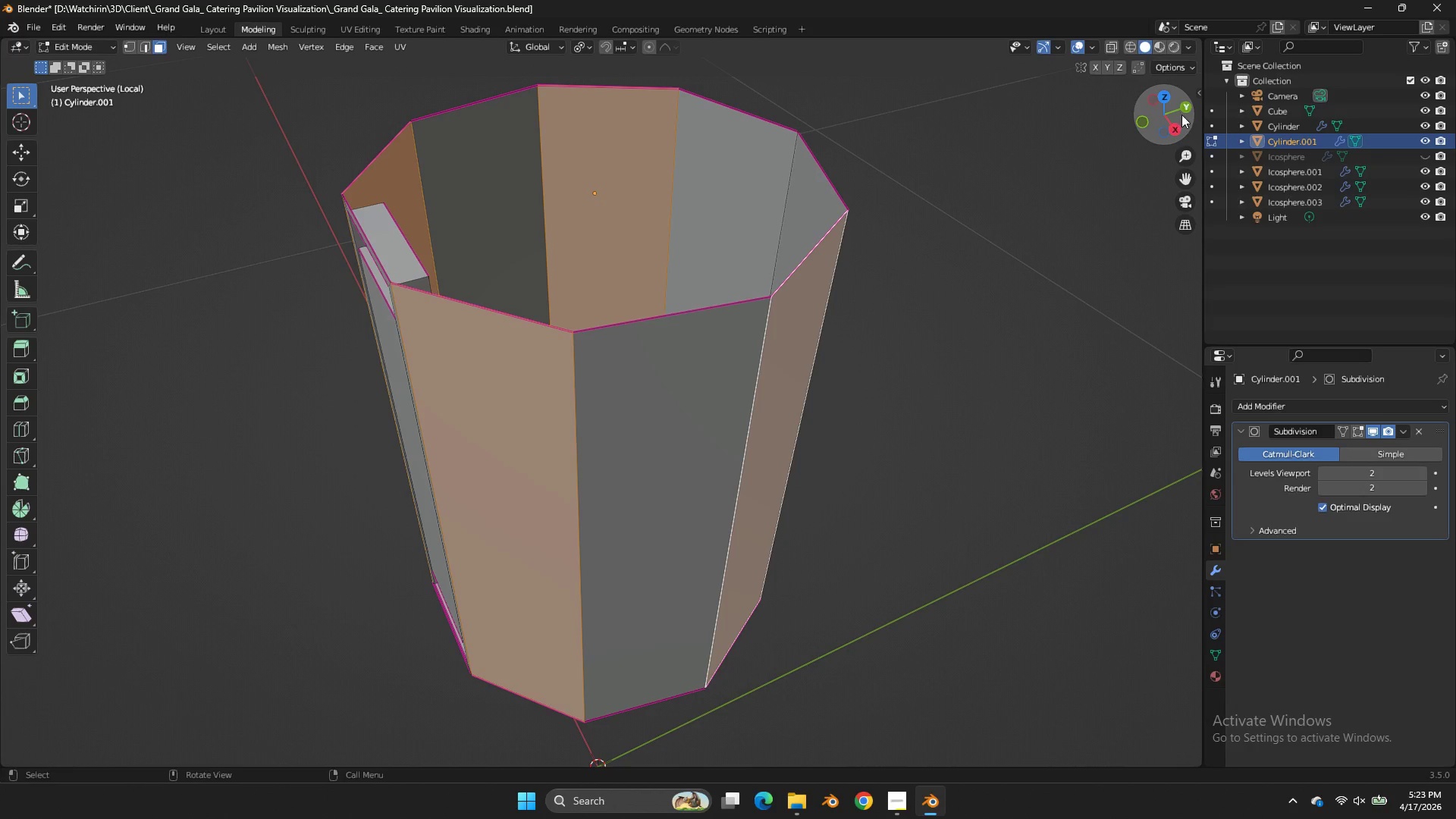 
left_click_drag(start_coordinate=[1162, 111], to_coordinate=[111, 118])
 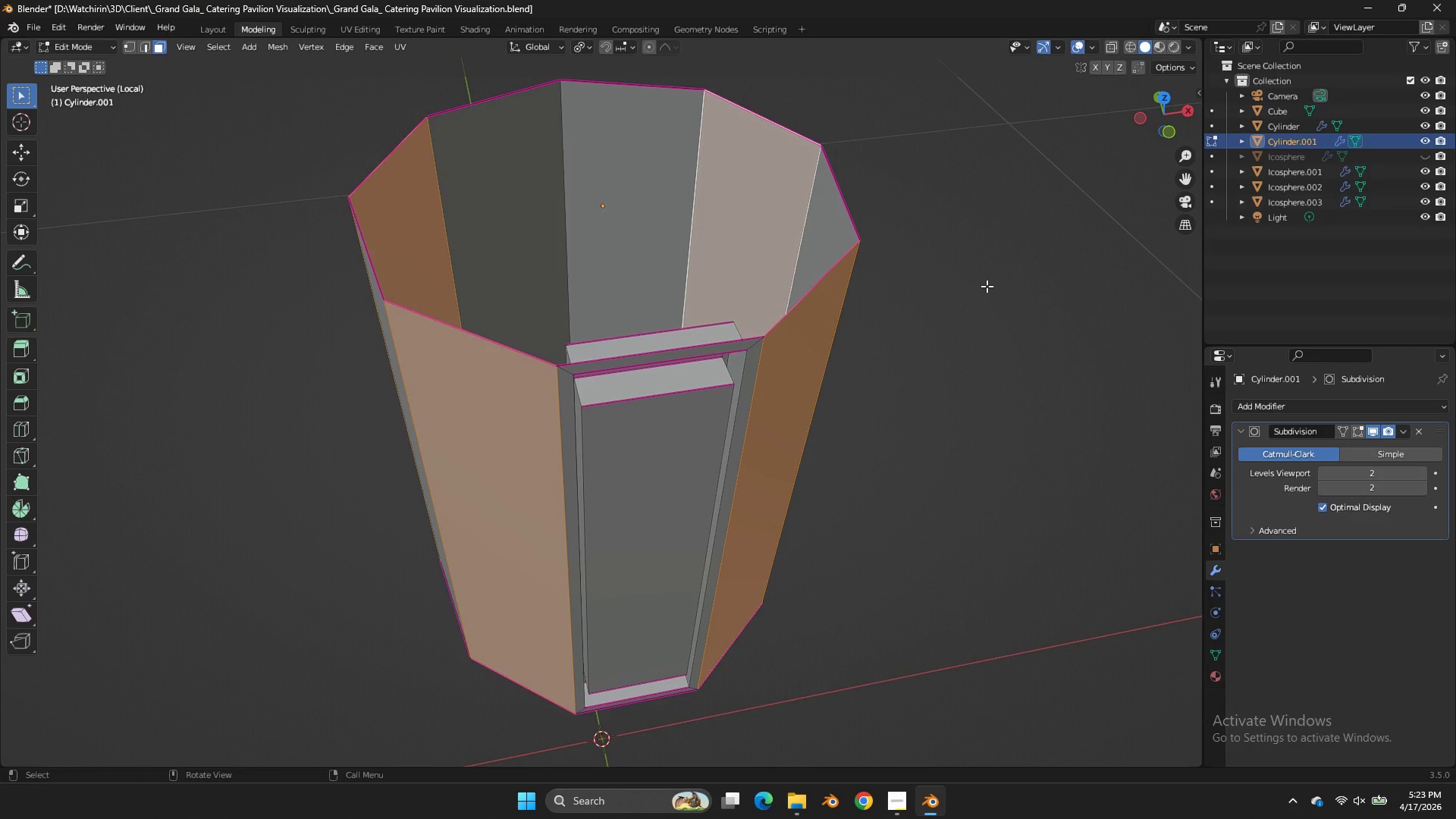 
key(E)
 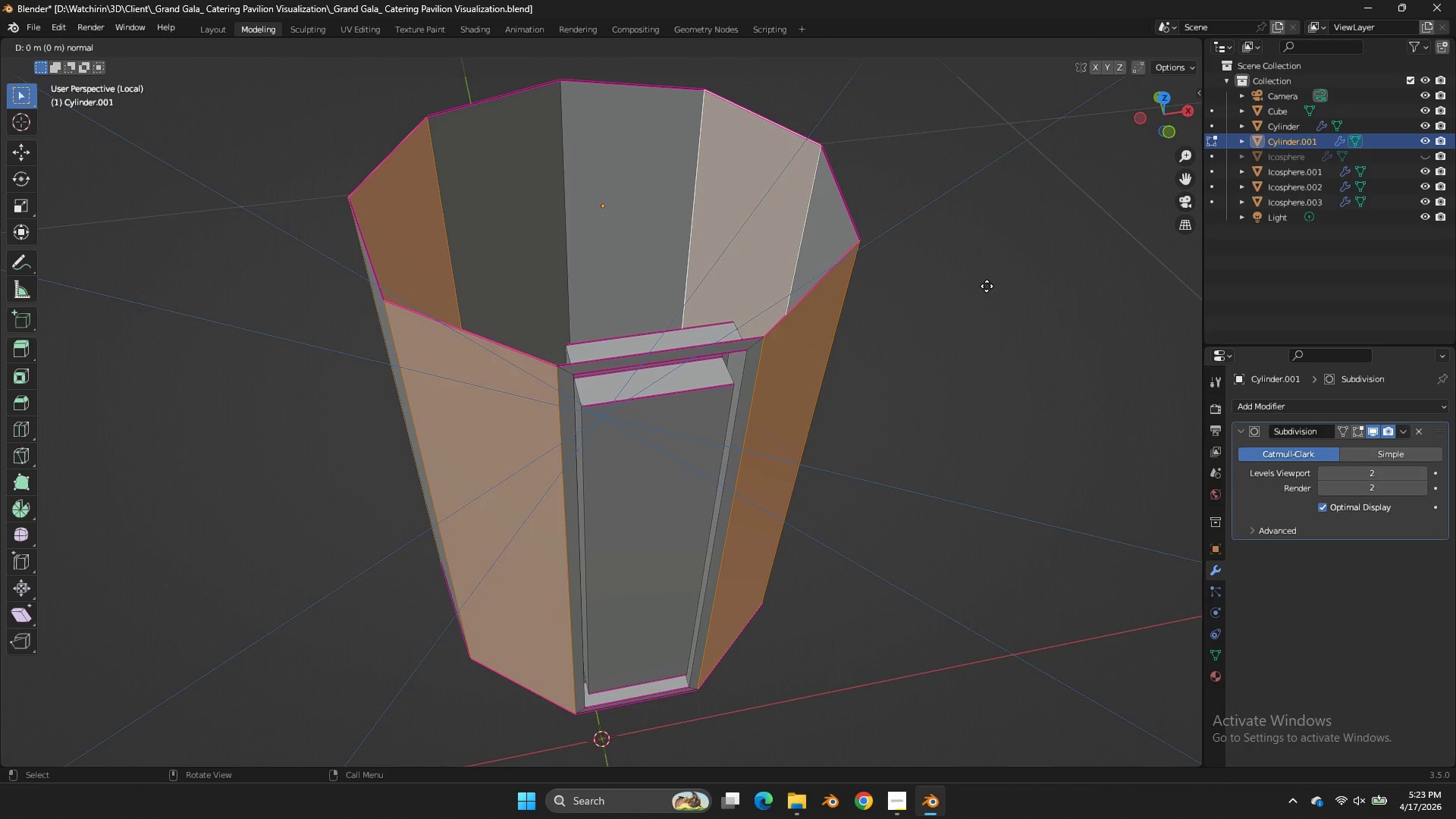 
right_click([987, 286])
 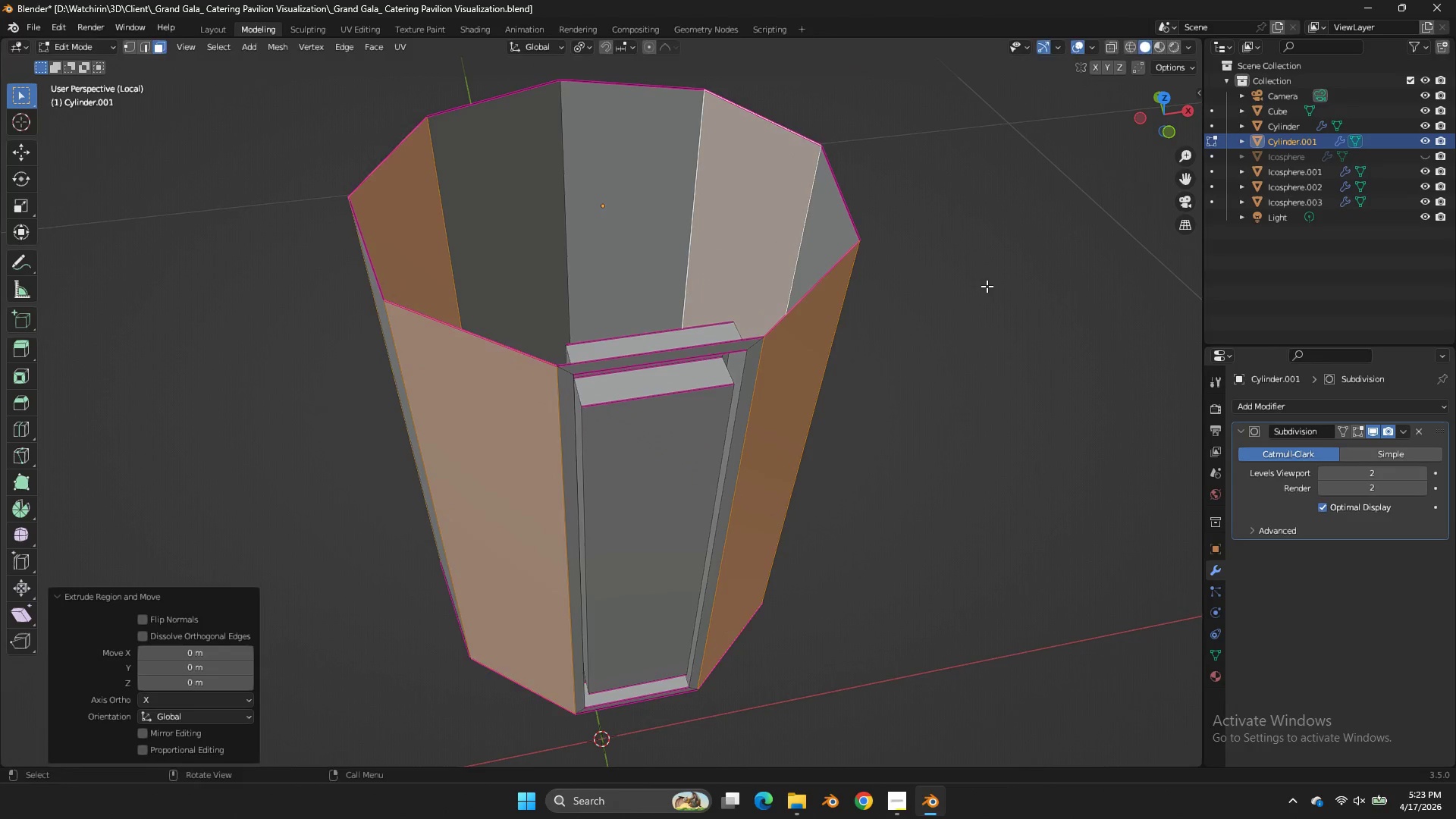 
key(S)
 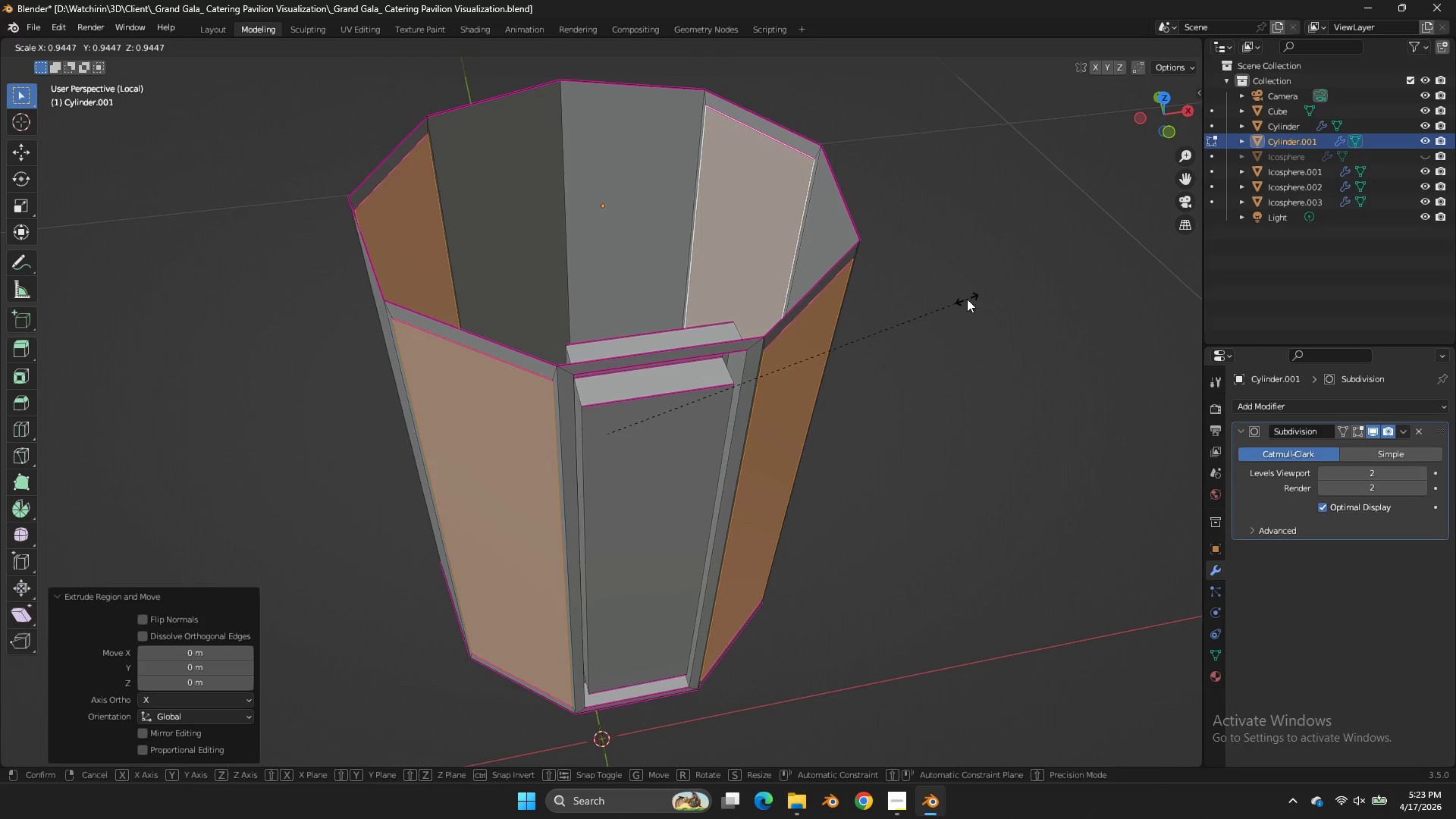 
left_click([970, 297])
 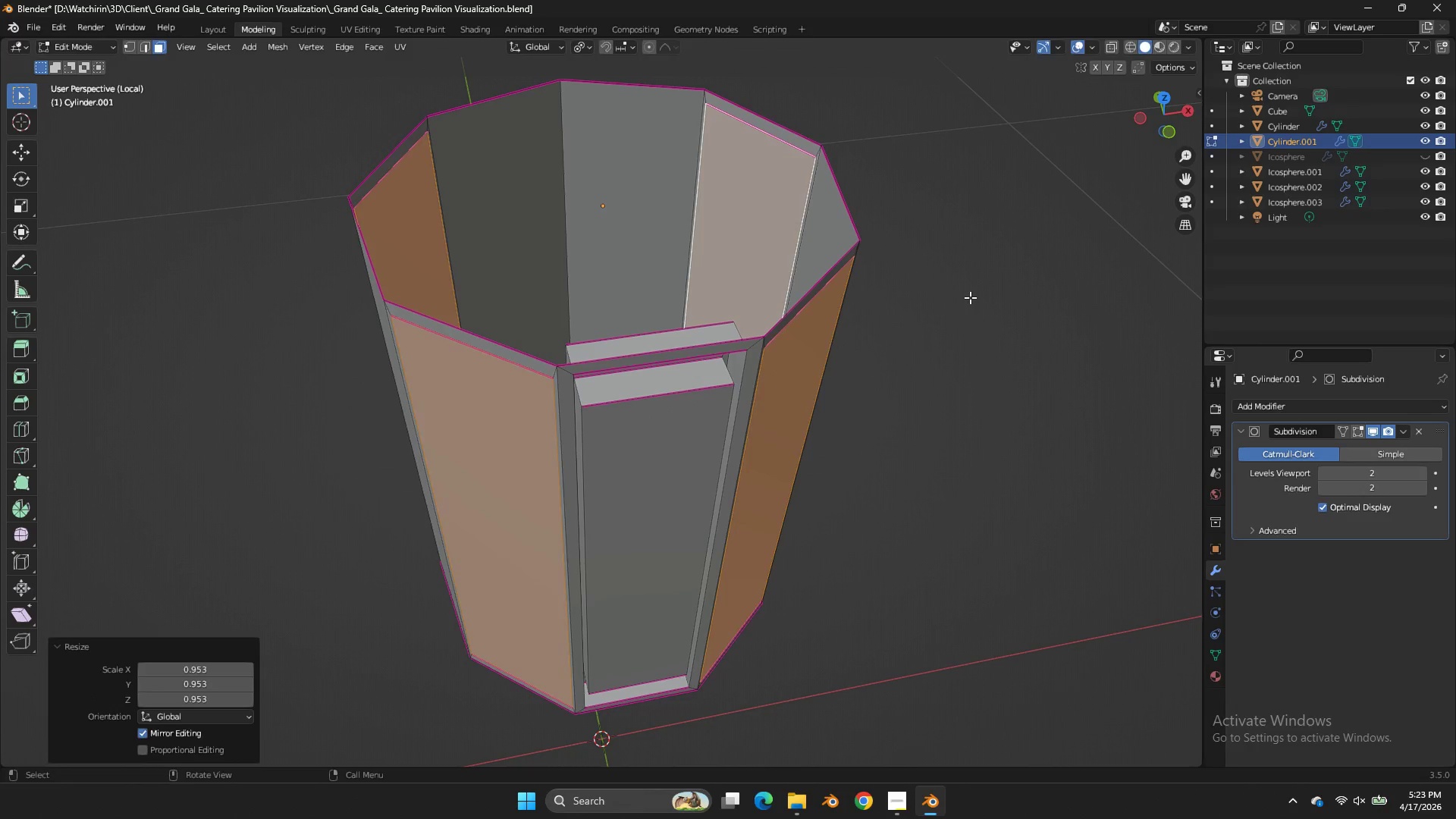 
key(E)
 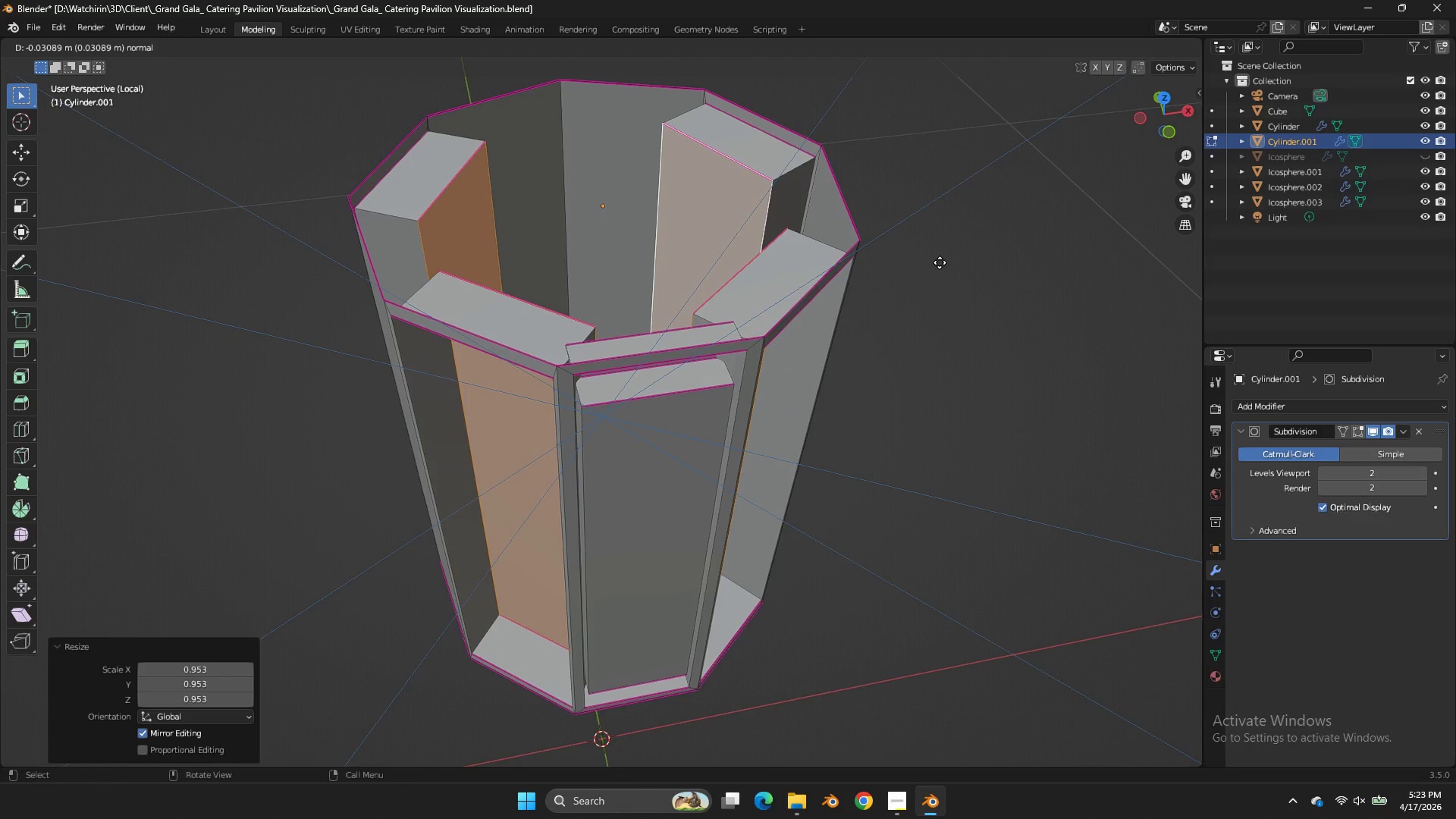 
left_click_drag(start_coordinate=[941, 264], to_coordinate=[956, 259])
 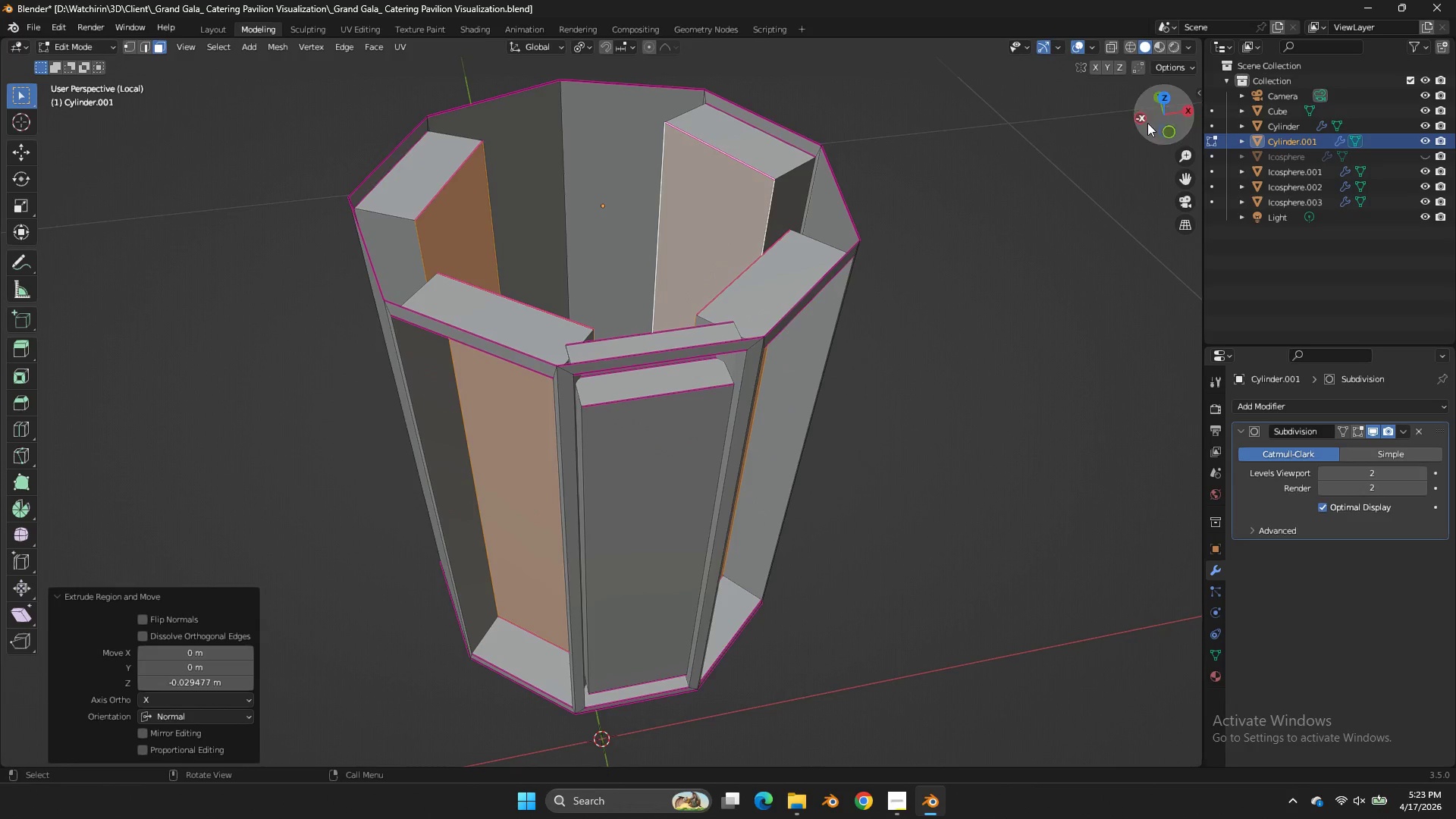 
left_click_drag(start_coordinate=[1147, 122], to_coordinate=[1194, 118])
 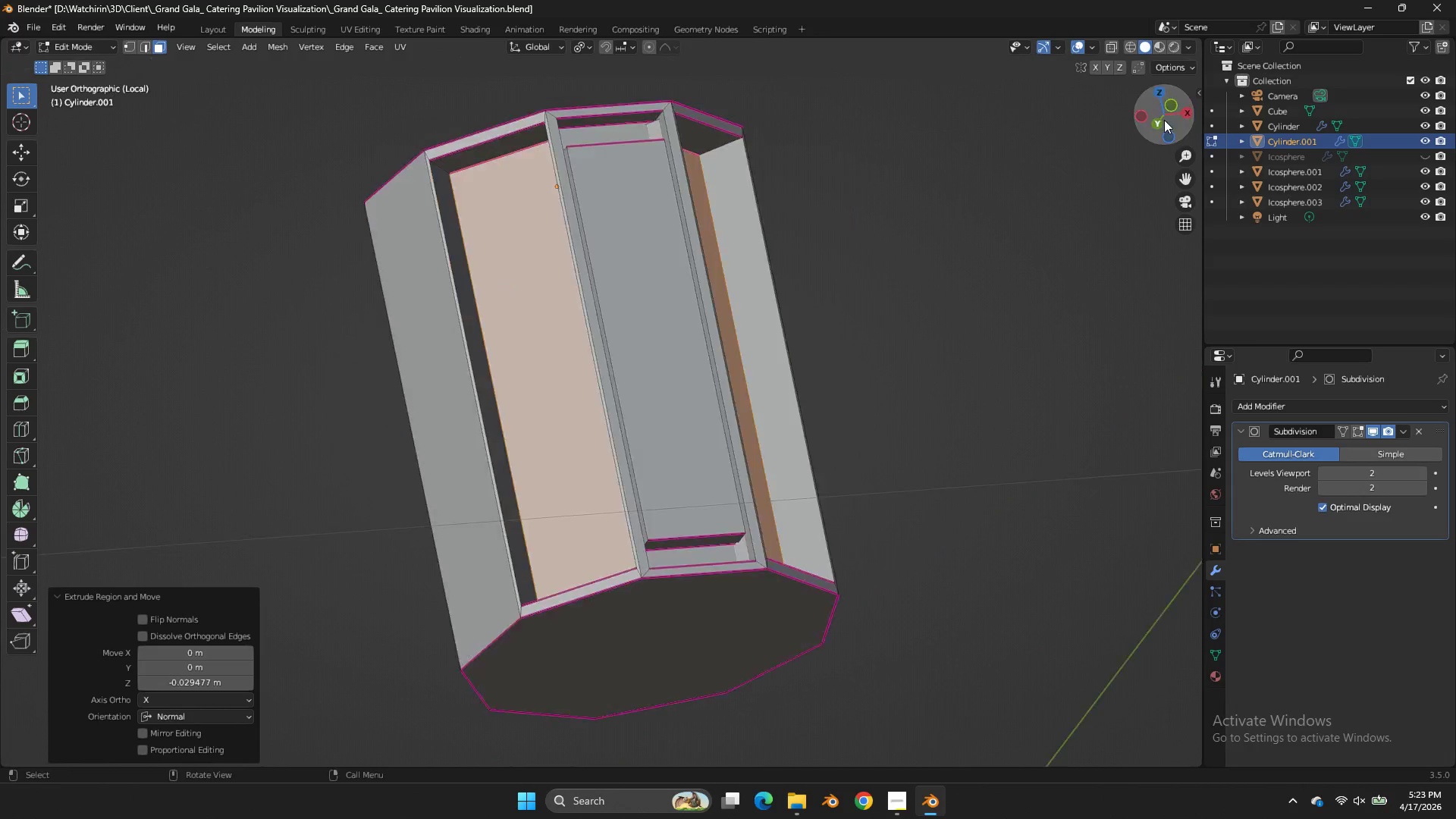 
left_click_drag(start_coordinate=[1159, 120], to_coordinate=[1174, 120])
 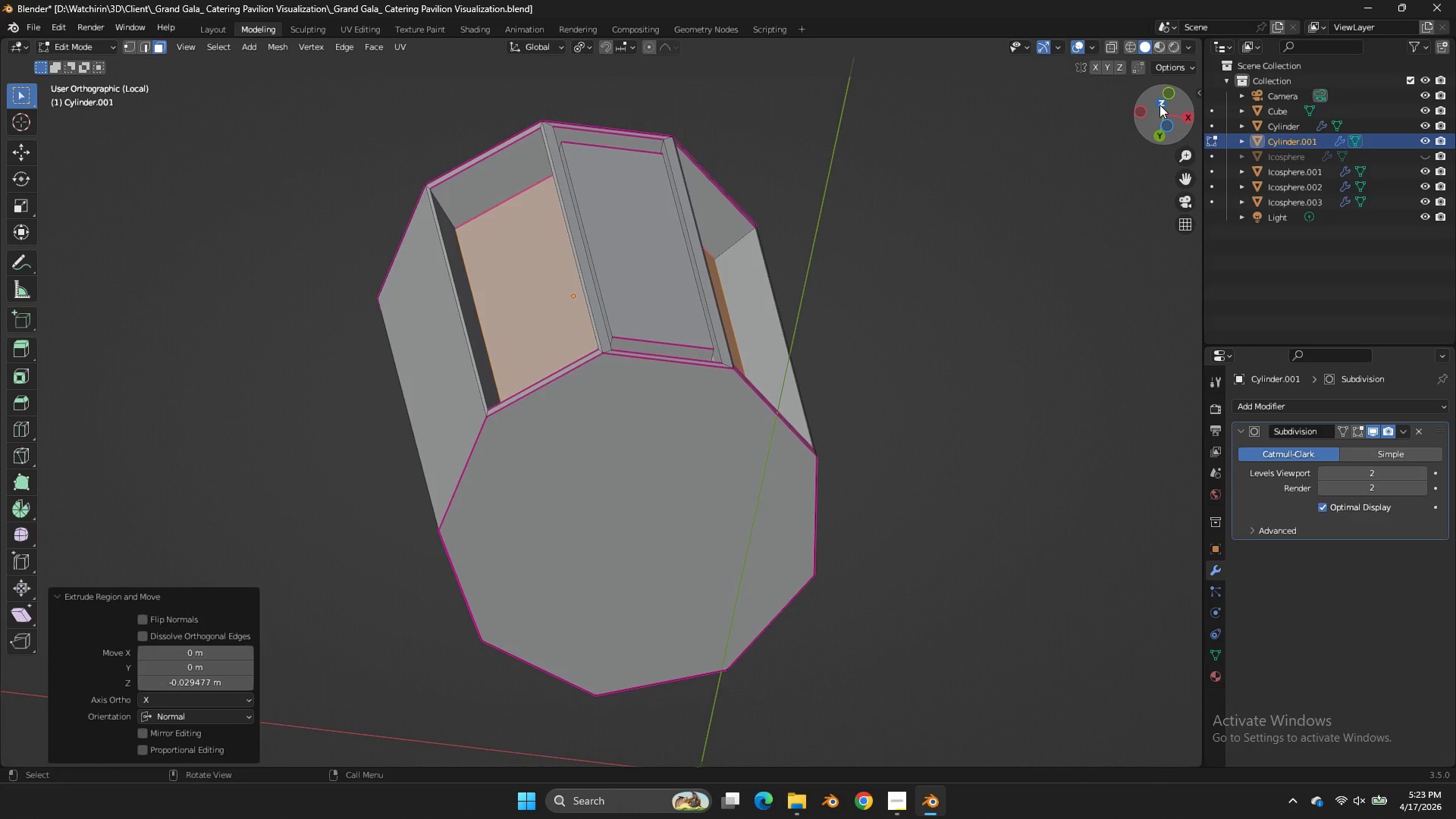 
left_click_drag(start_coordinate=[1159, 105], to_coordinate=[68, 302])
 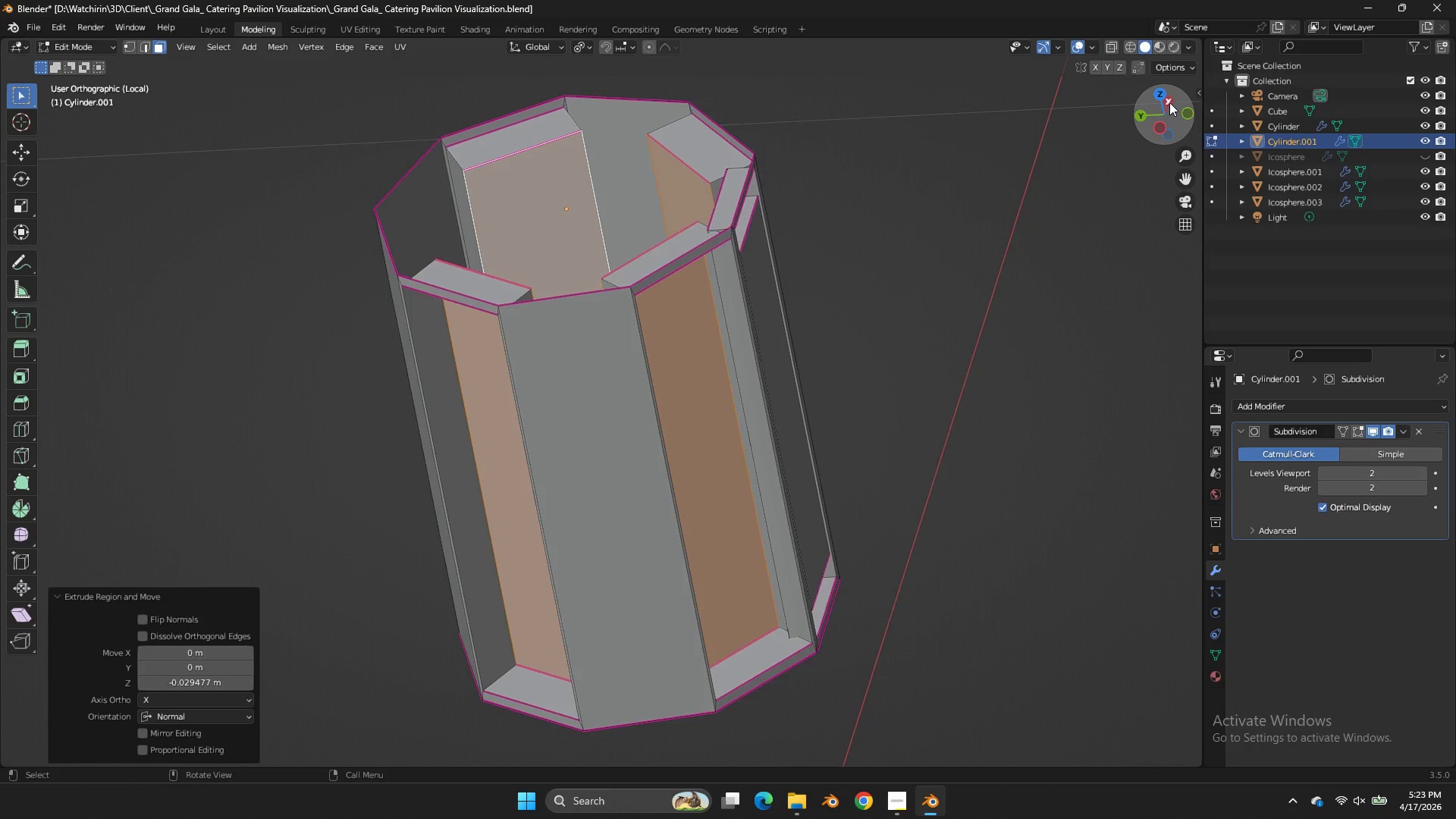 
left_click([1169, 102])
 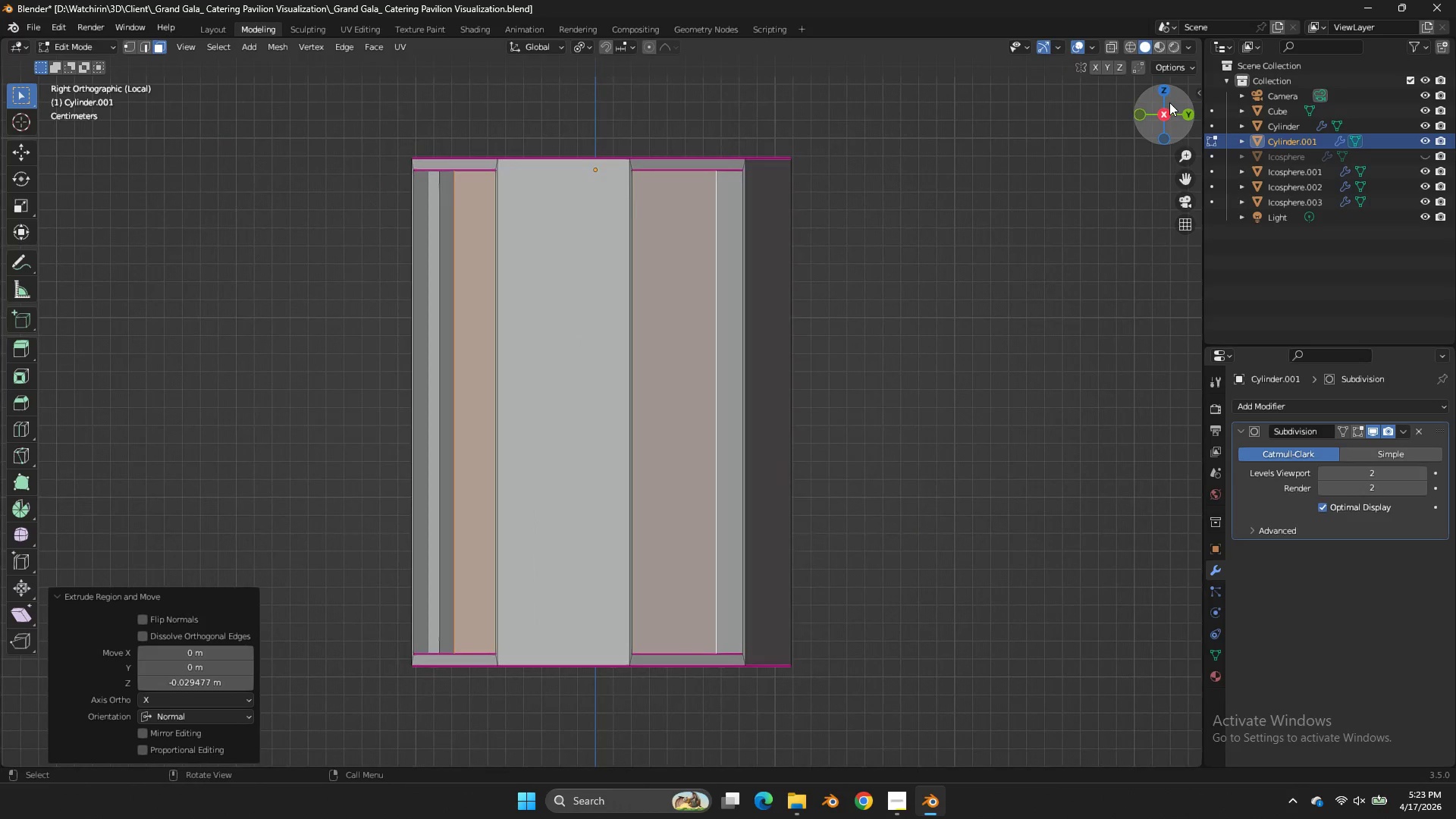 
left_click_drag(start_coordinate=[1169, 102], to_coordinate=[1037, 231])
 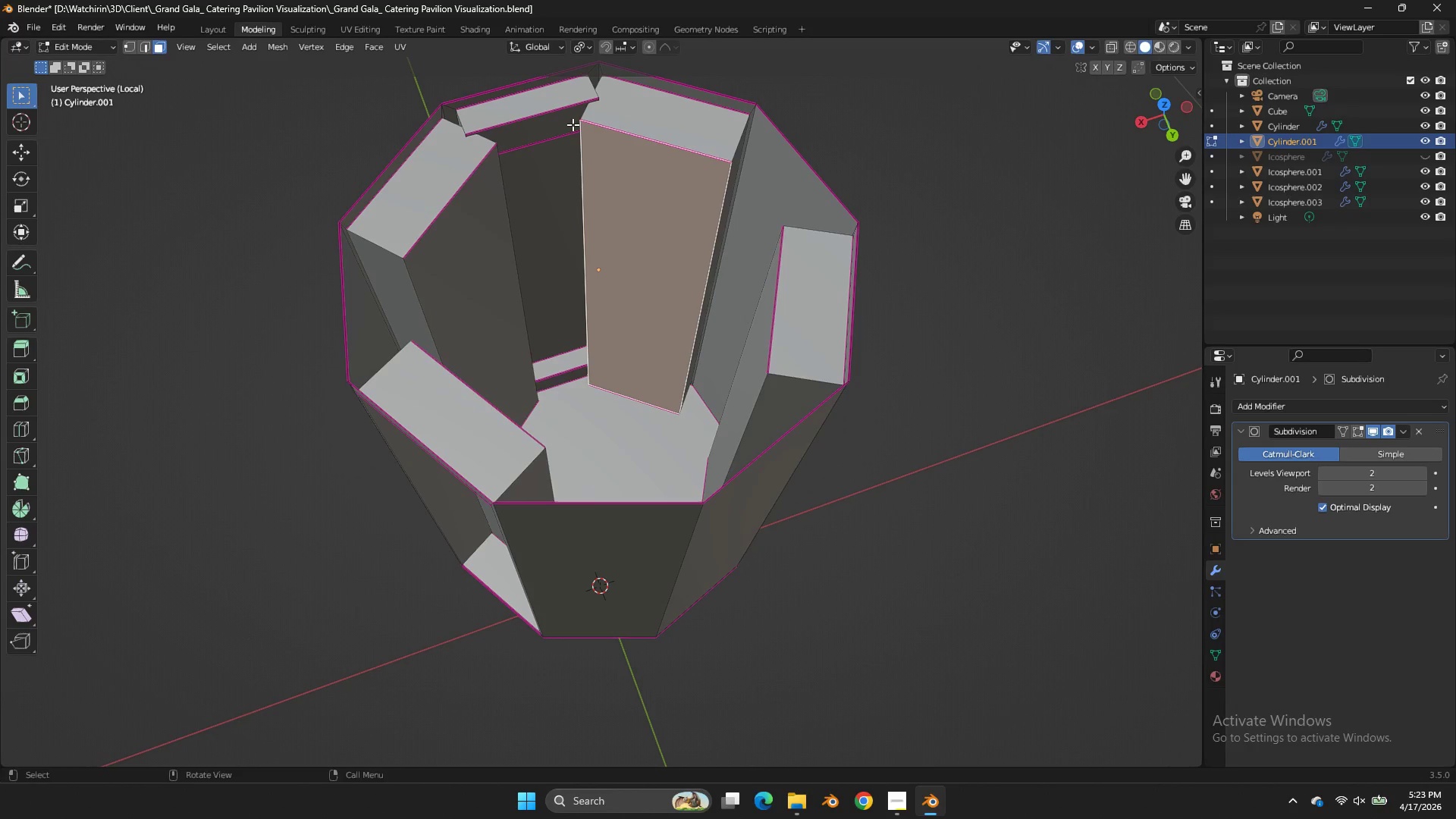 
double_click([564, 124])
 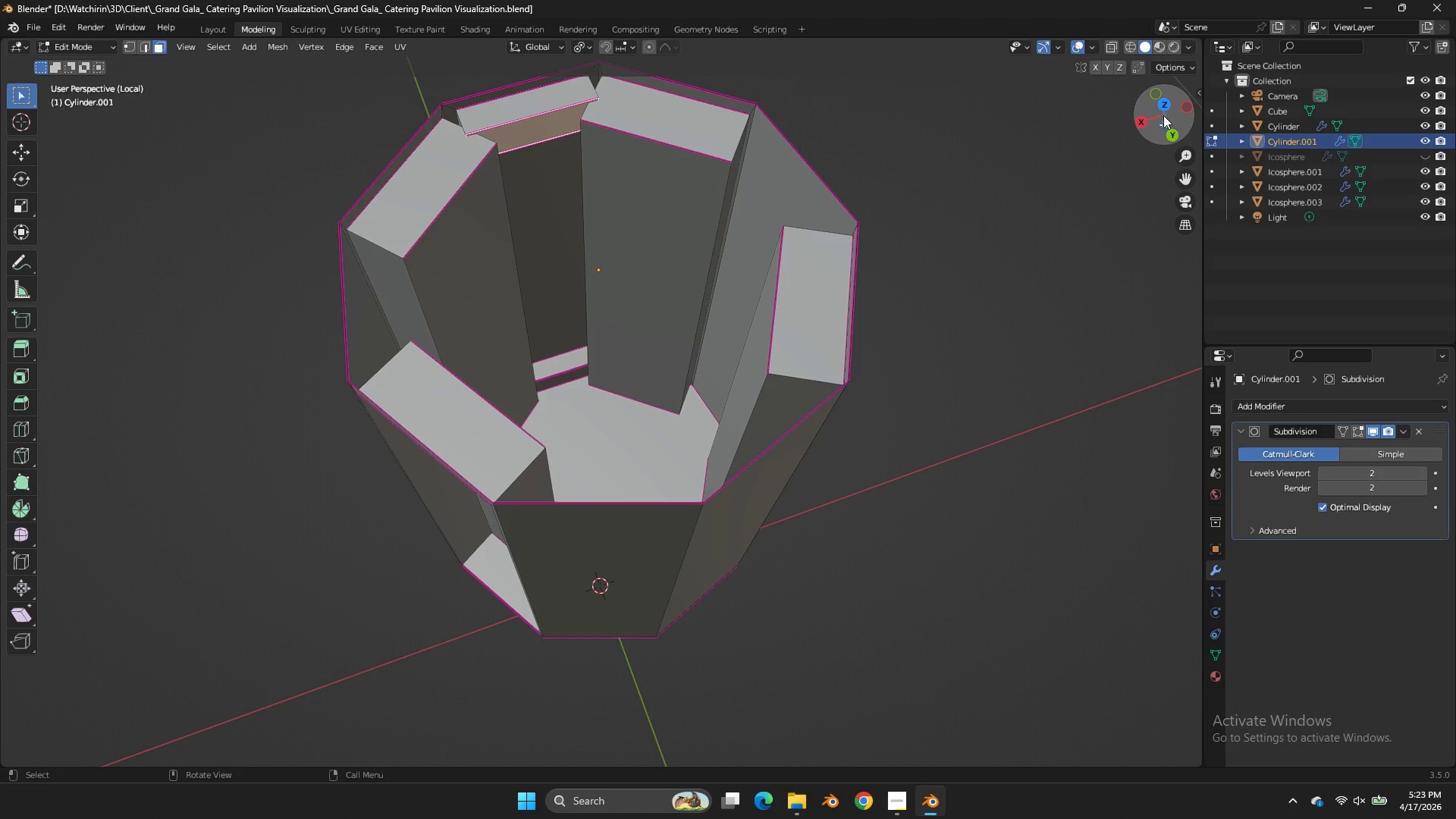 
left_click_drag(start_coordinate=[1165, 114], to_coordinate=[264, 760])
 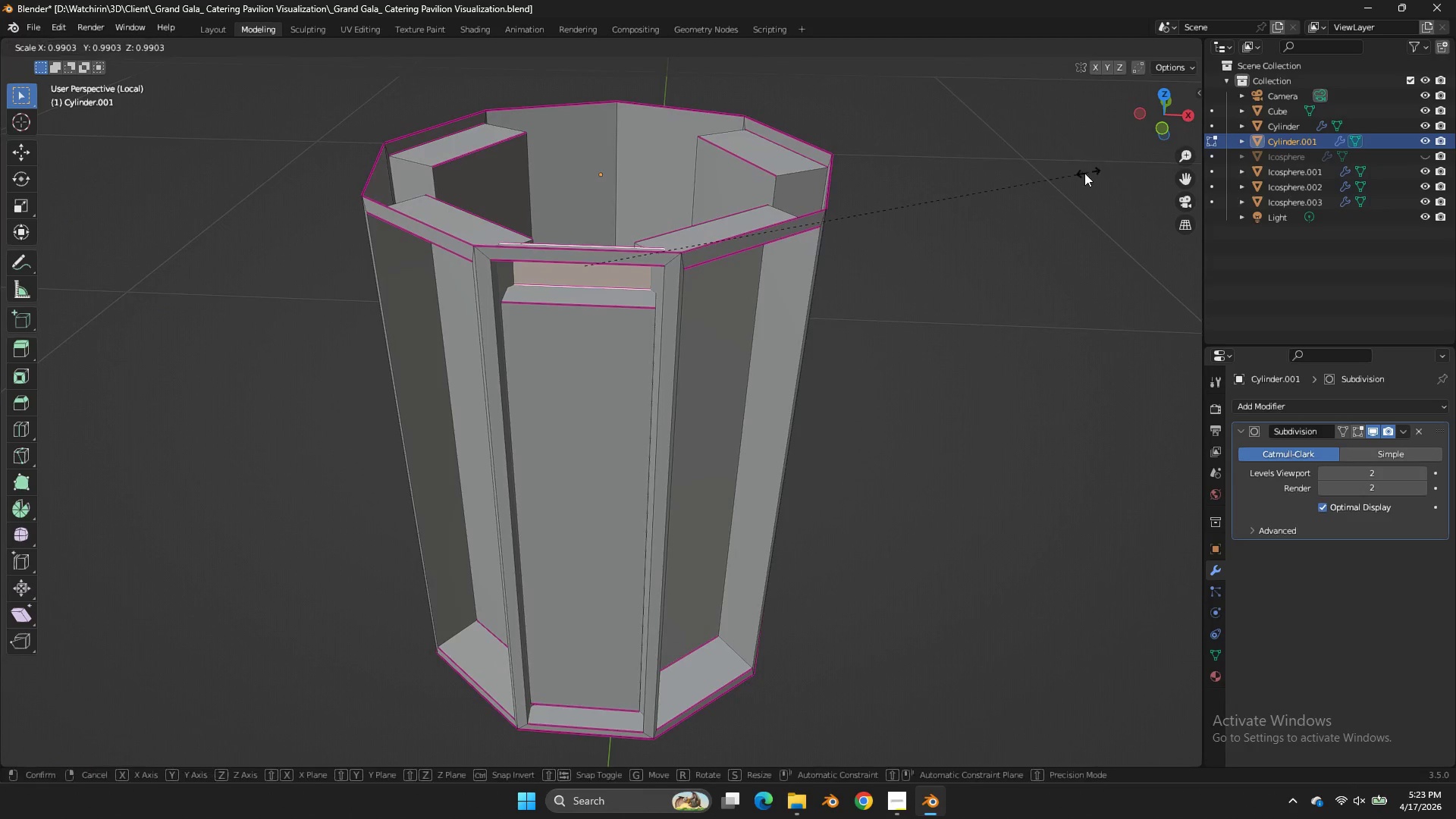 
type(sx)
 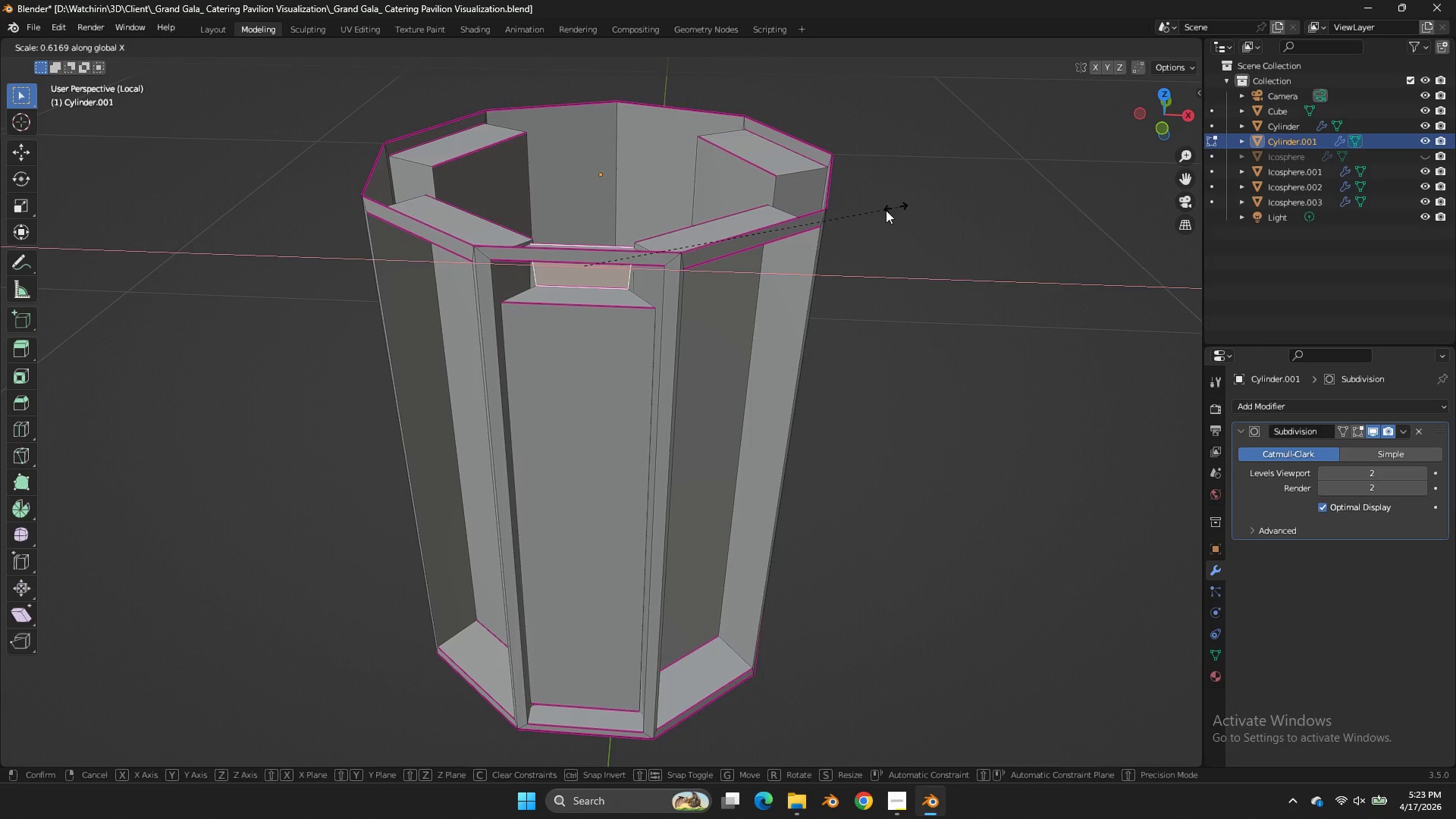 
left_click([856, 215])
 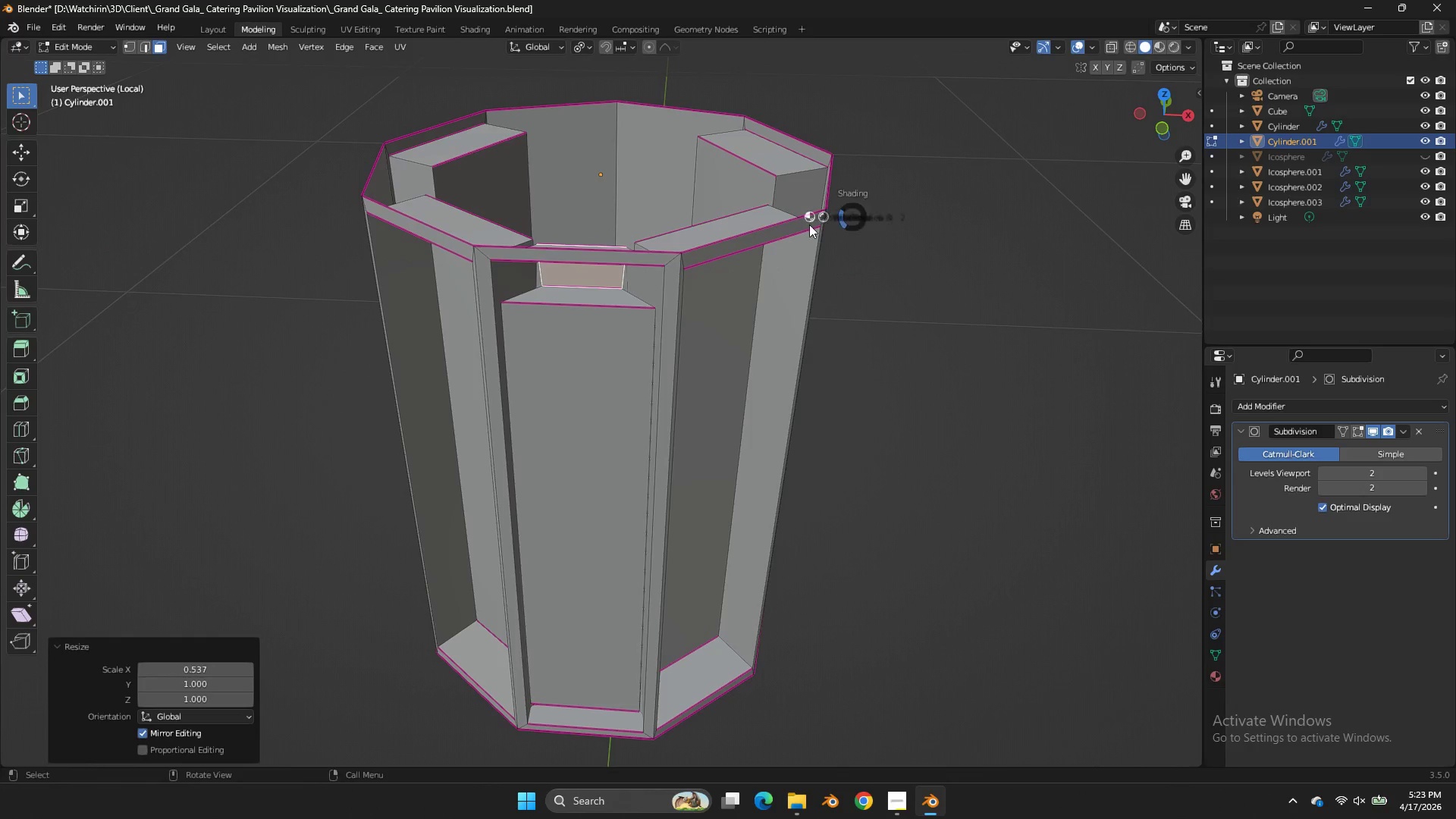 
key(Z)
 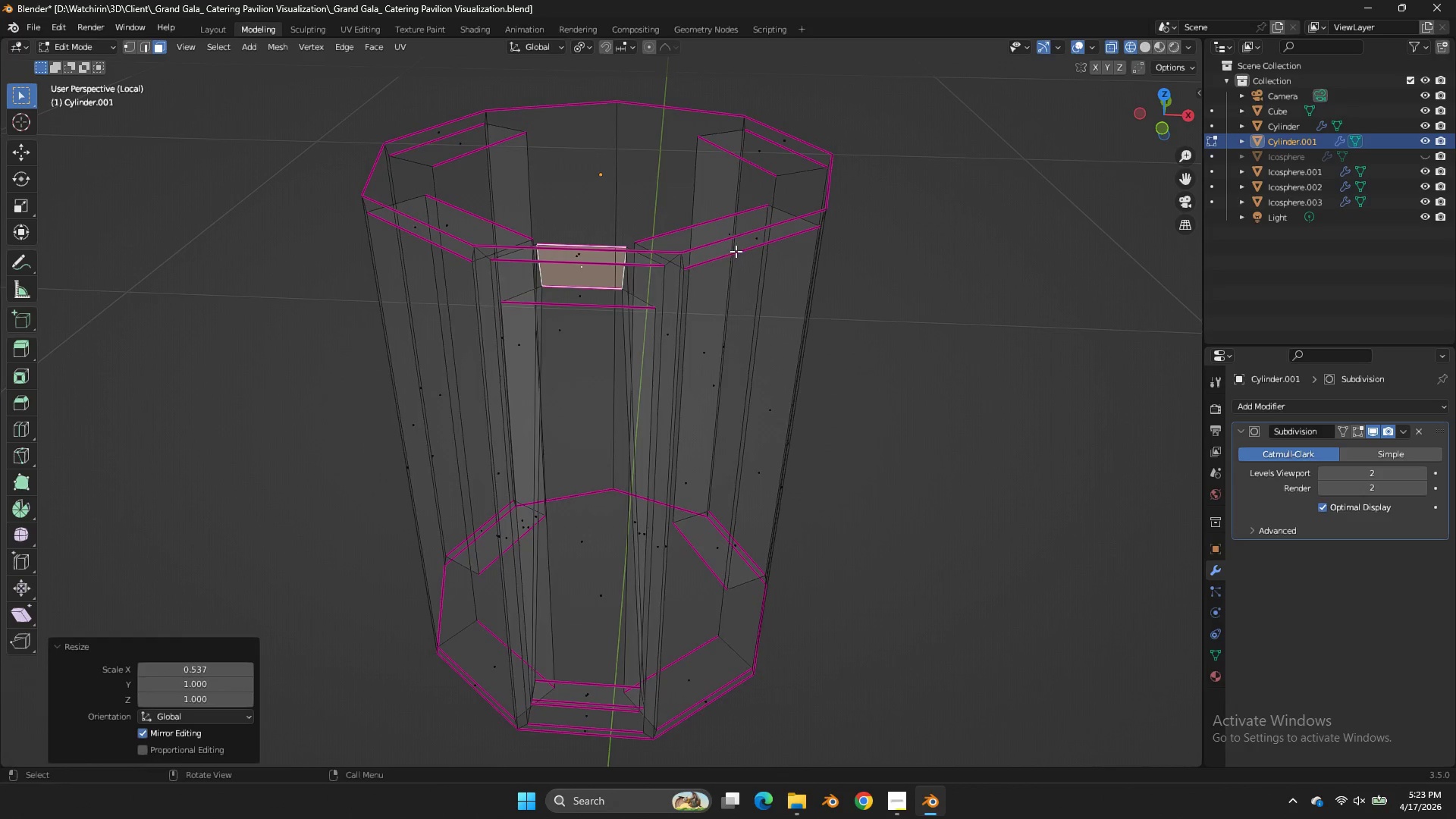 
key(Control+Z)
 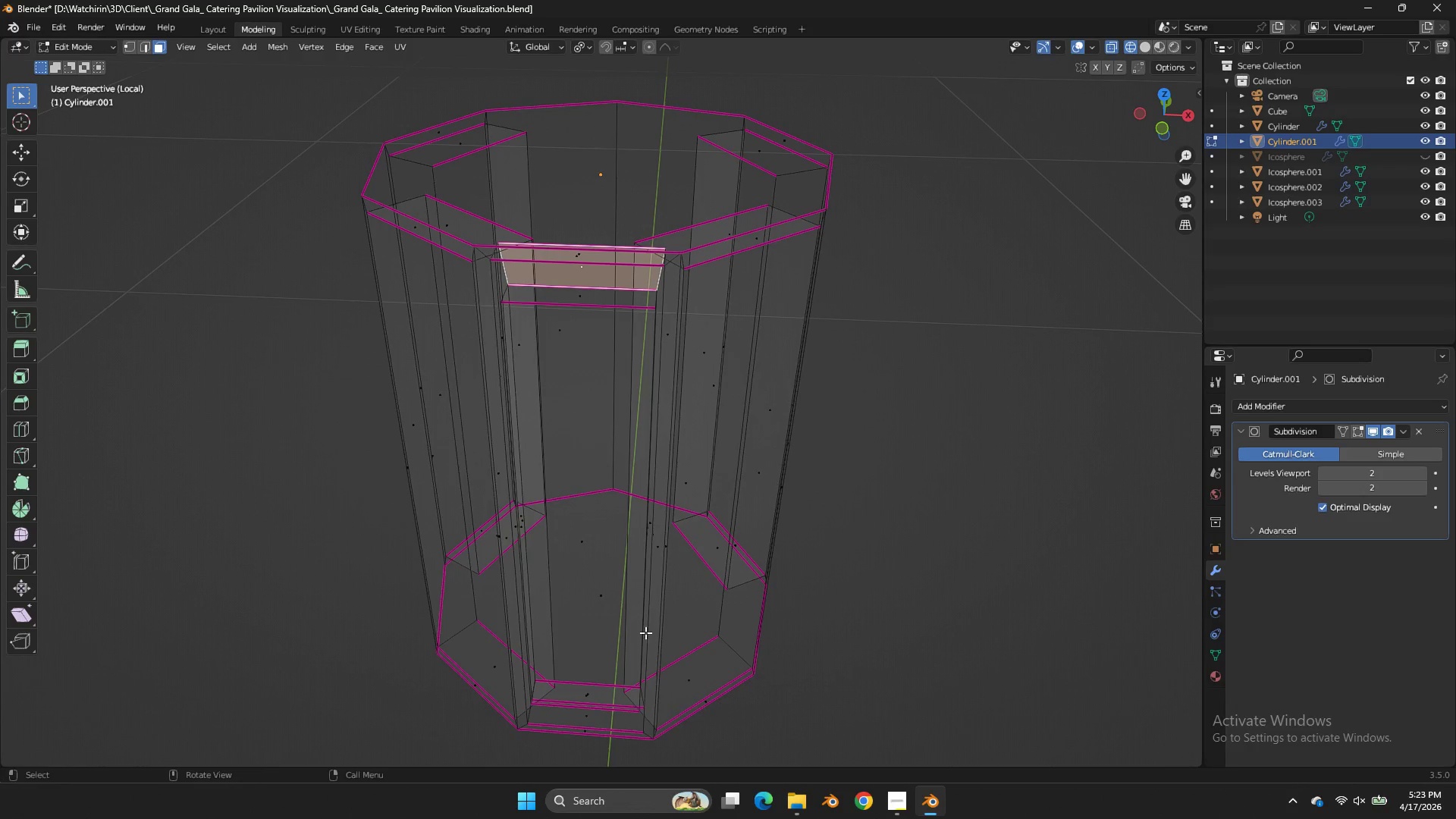 
hold_key(key=ShiftLeft, duration=0.75)
 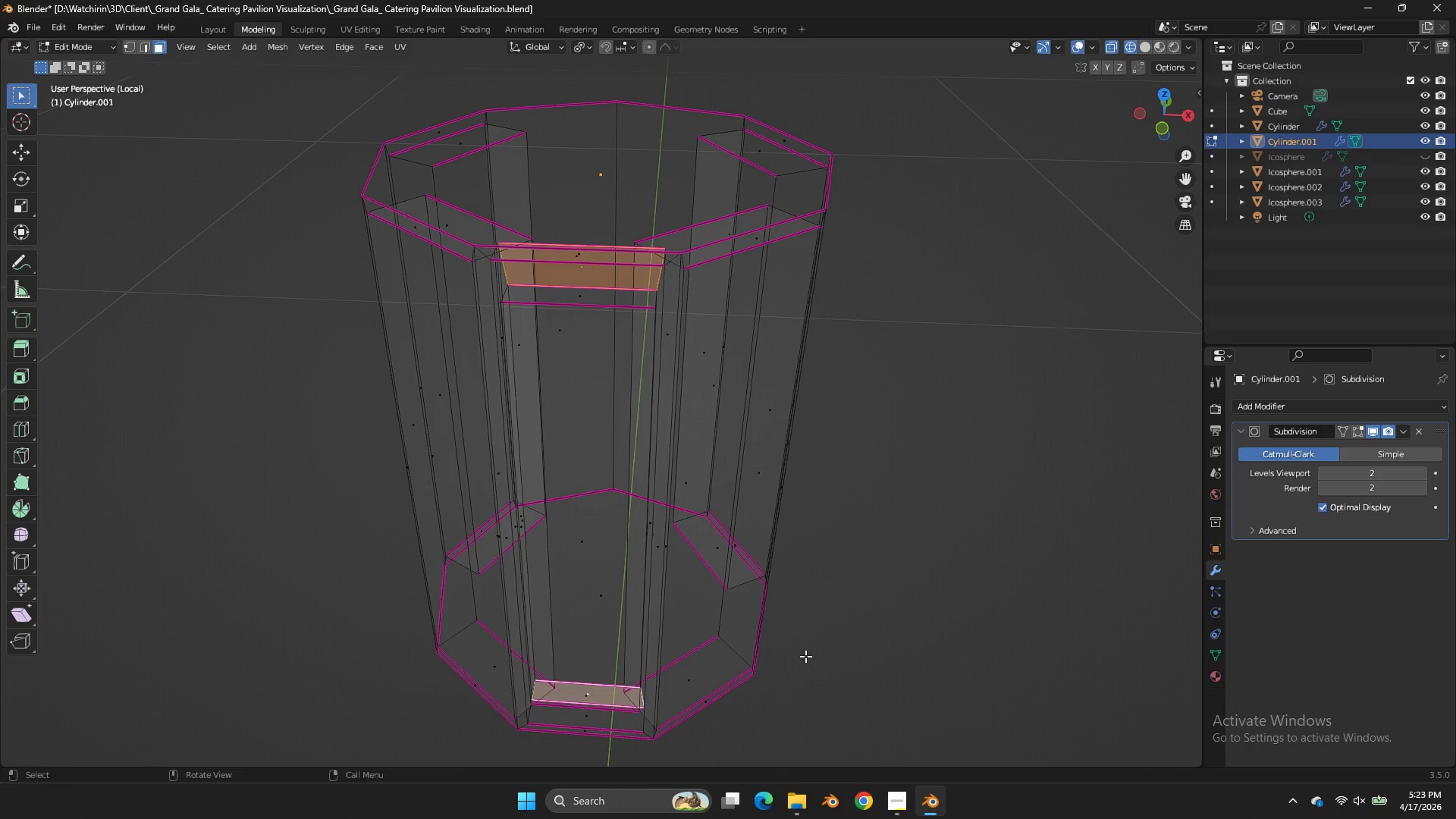 
type(sx)
 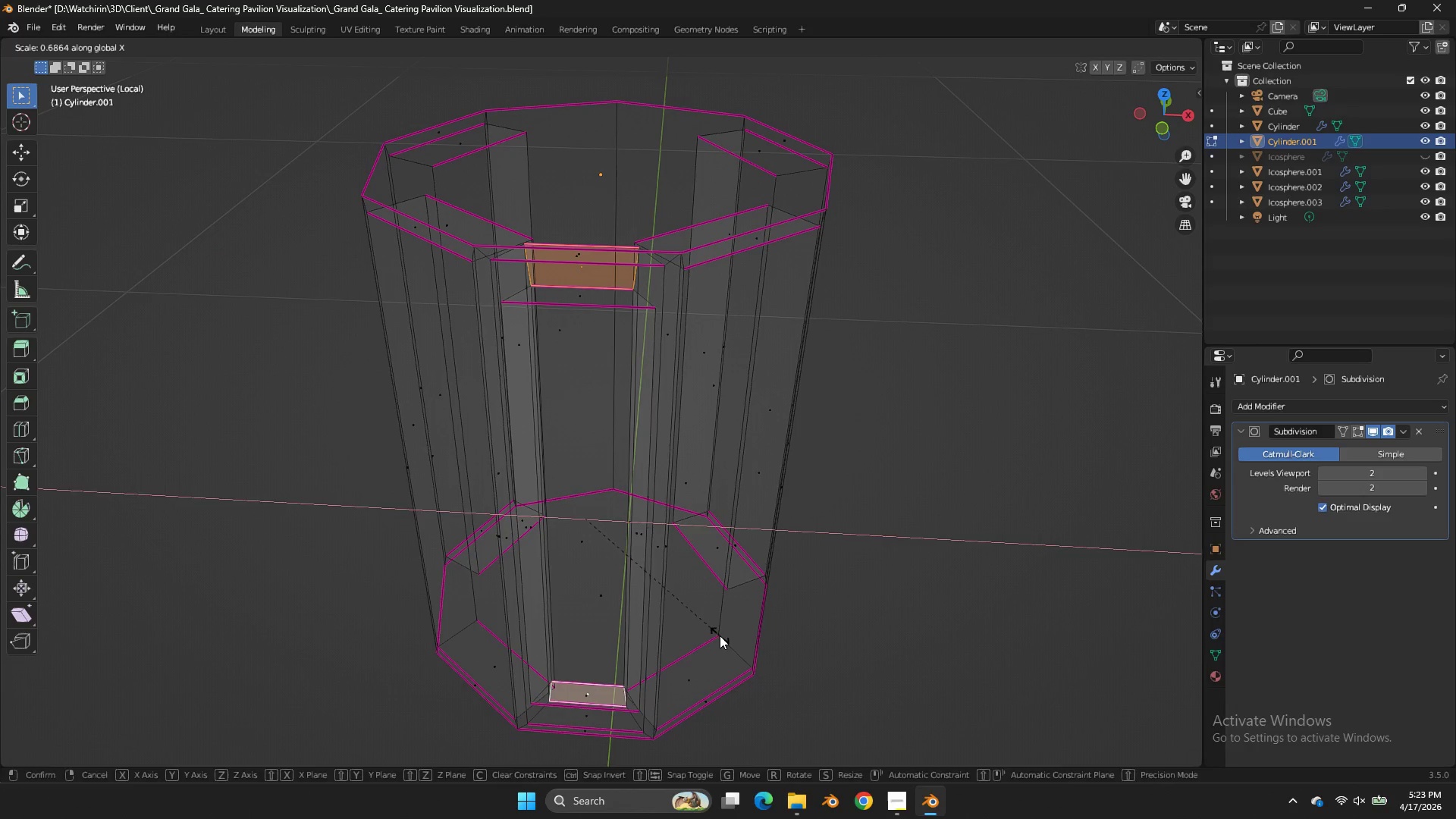 
left_click([720, 635])
 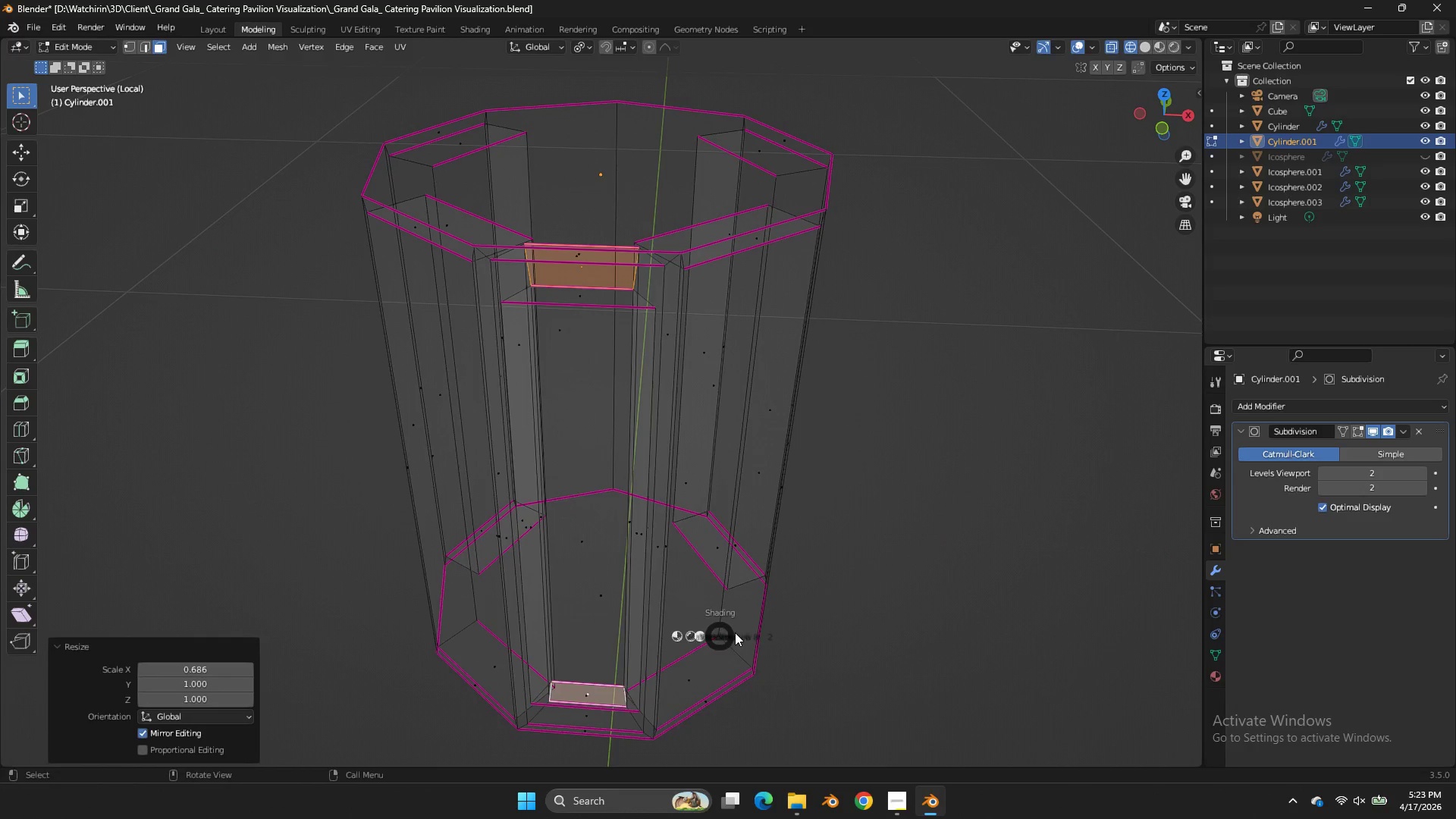 
key(Z)
 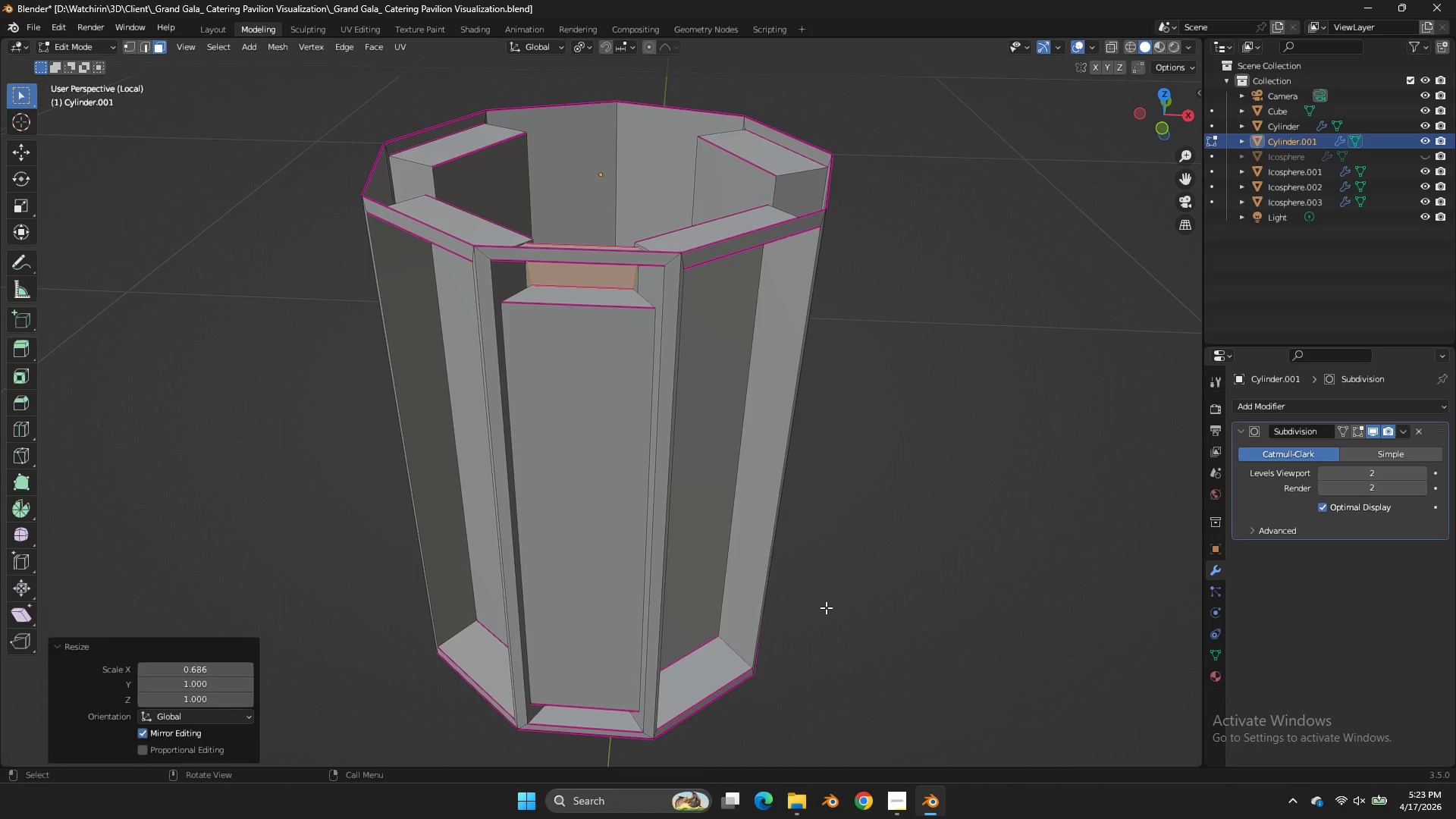 
key(Tab)
 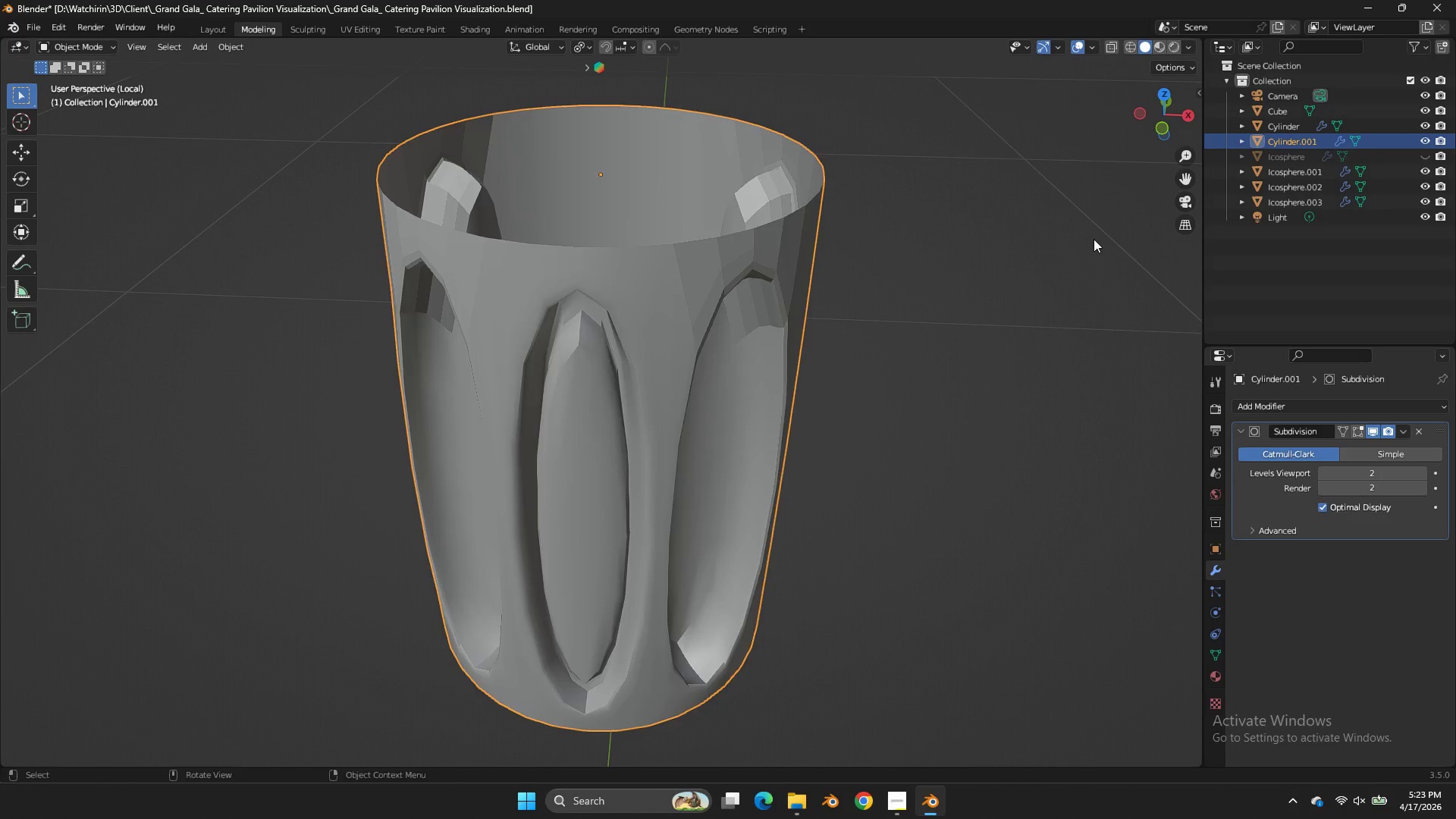 
key(Tab)
 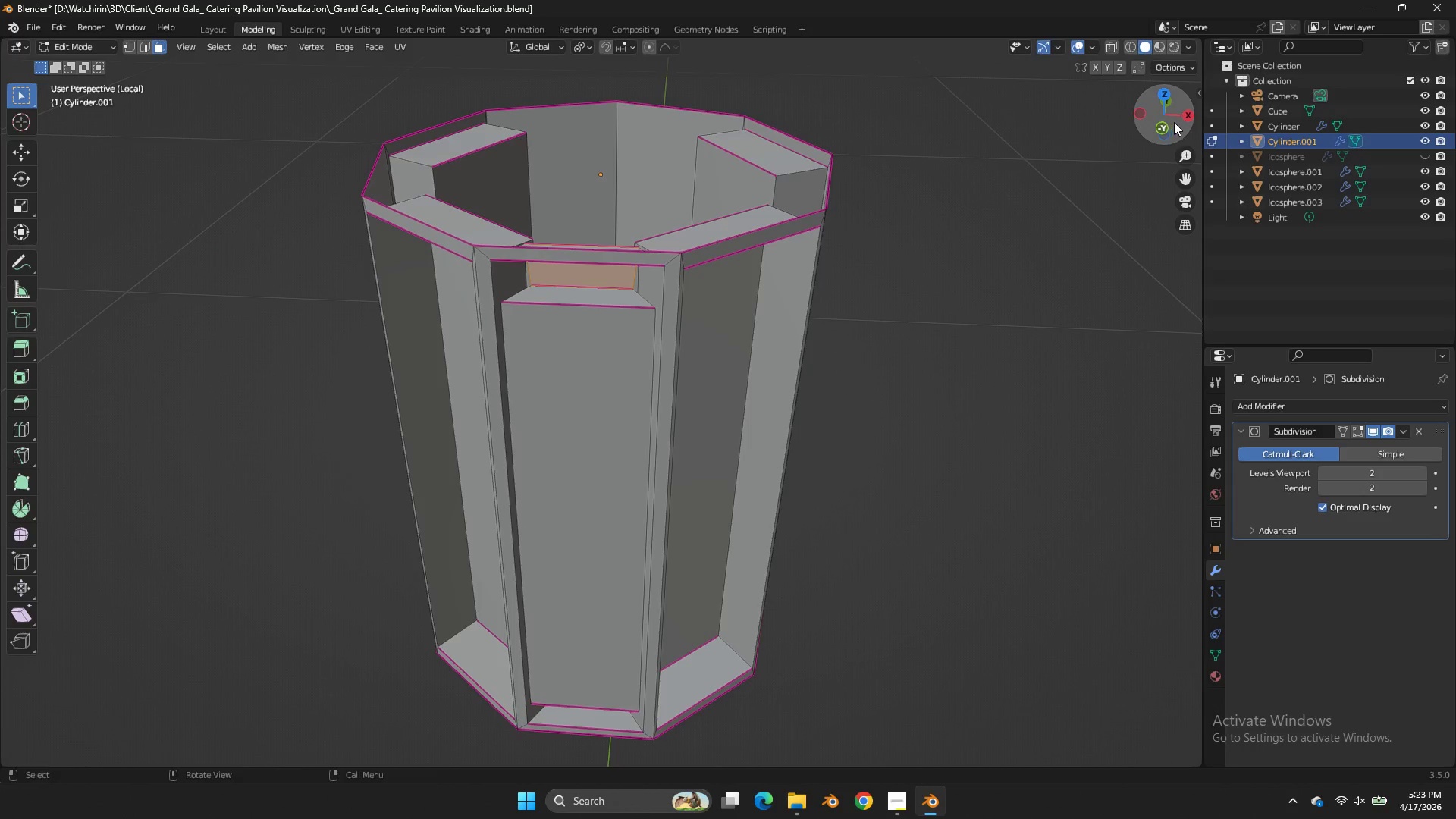 
left_click_drag(start_coordinate=[1174, 122], to_coordinate=[1117, 121])
 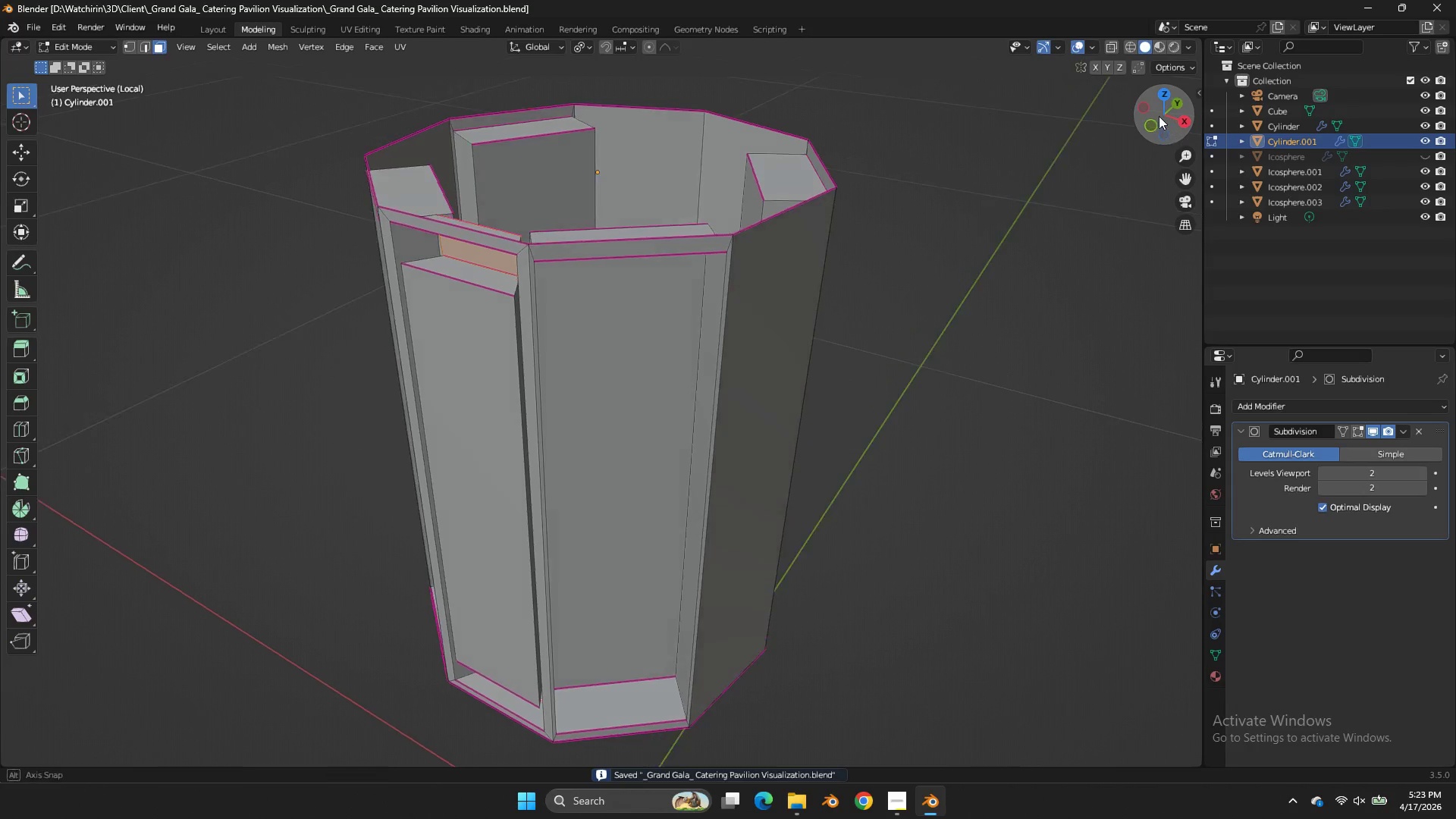 
key(Control+ControlLeft)
 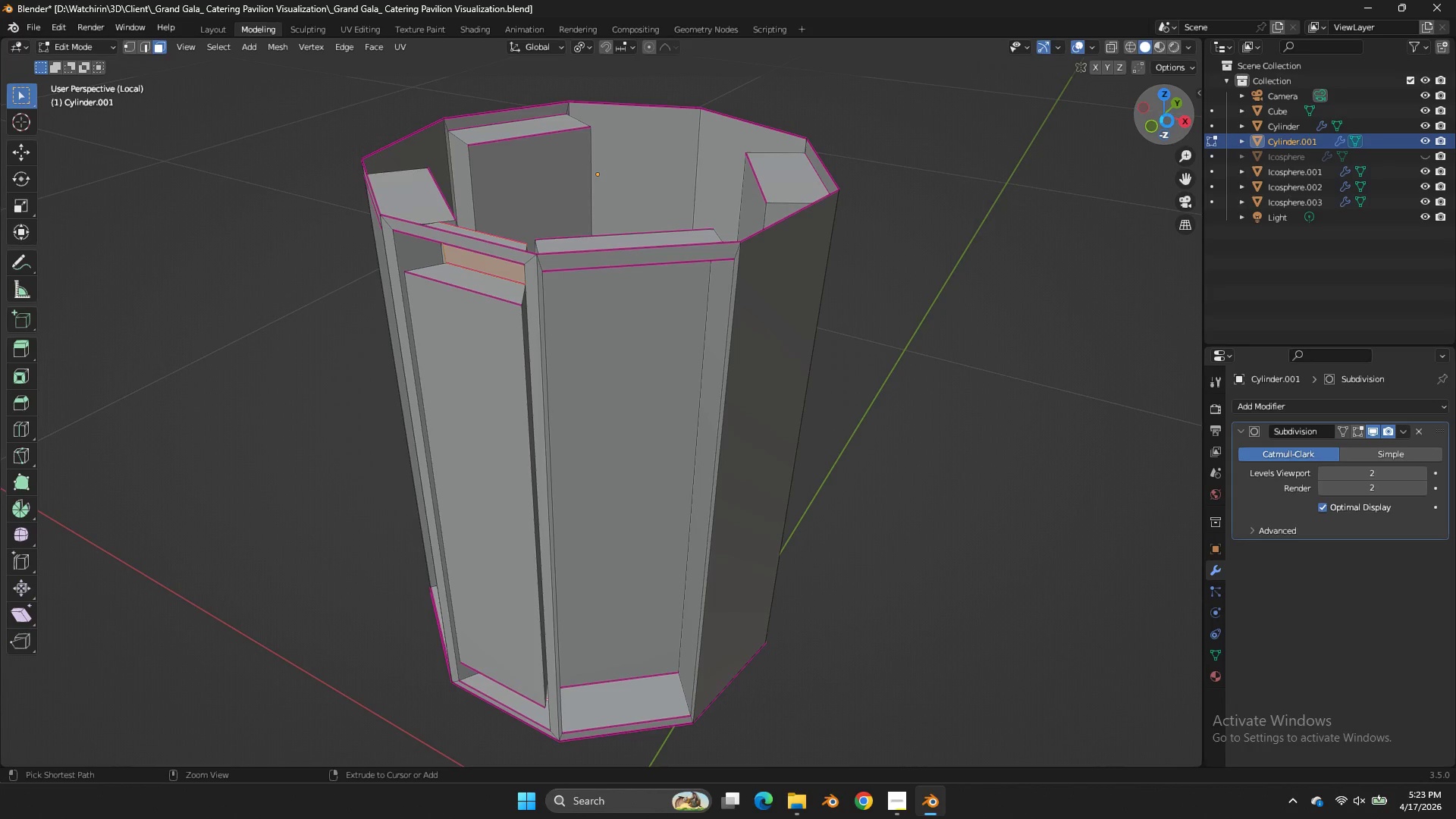 
key(Control+S)
 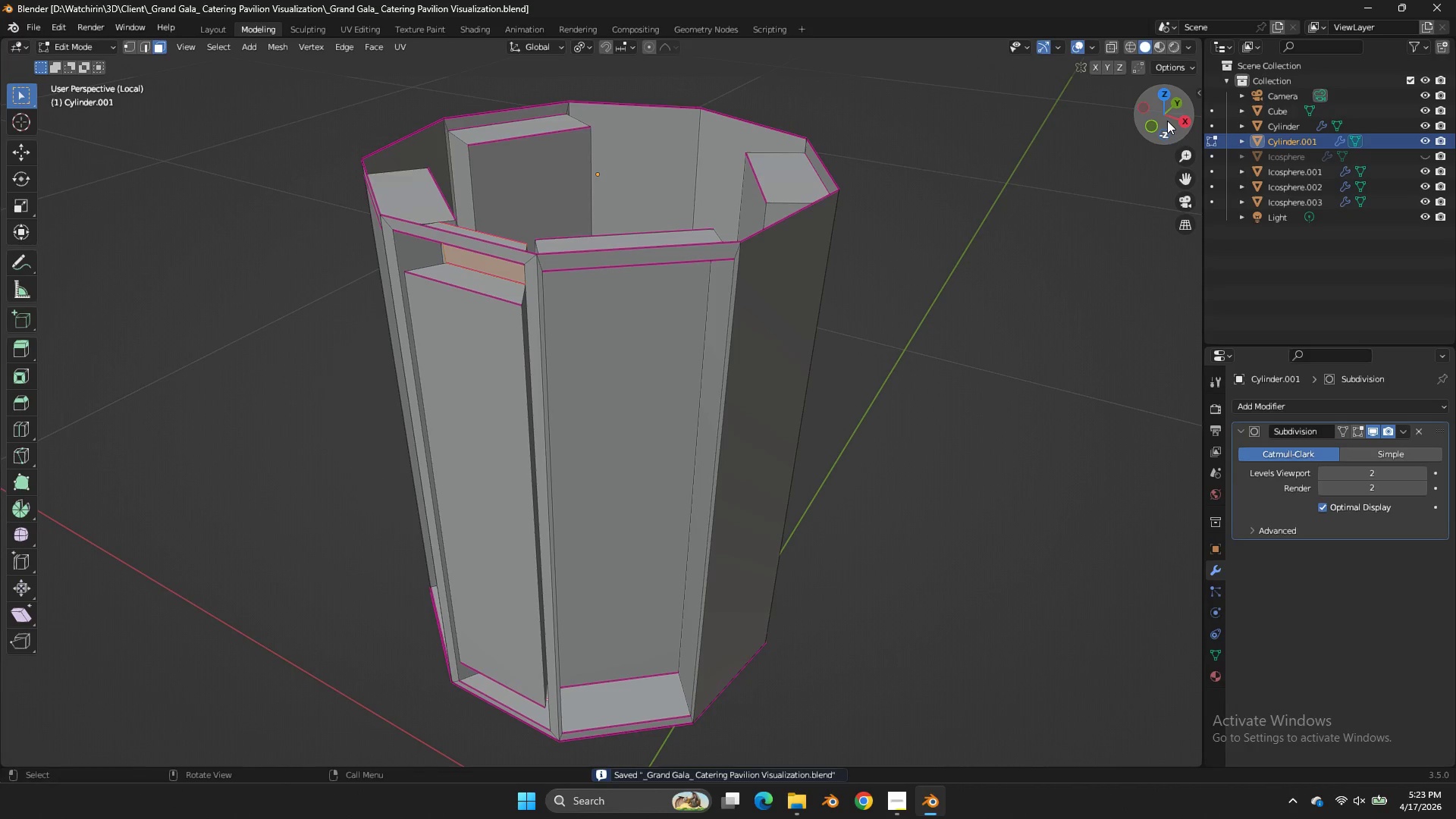 
left_click_drag(start_coordinate=[1167, 121], to_coordinate=[1159, 116])
 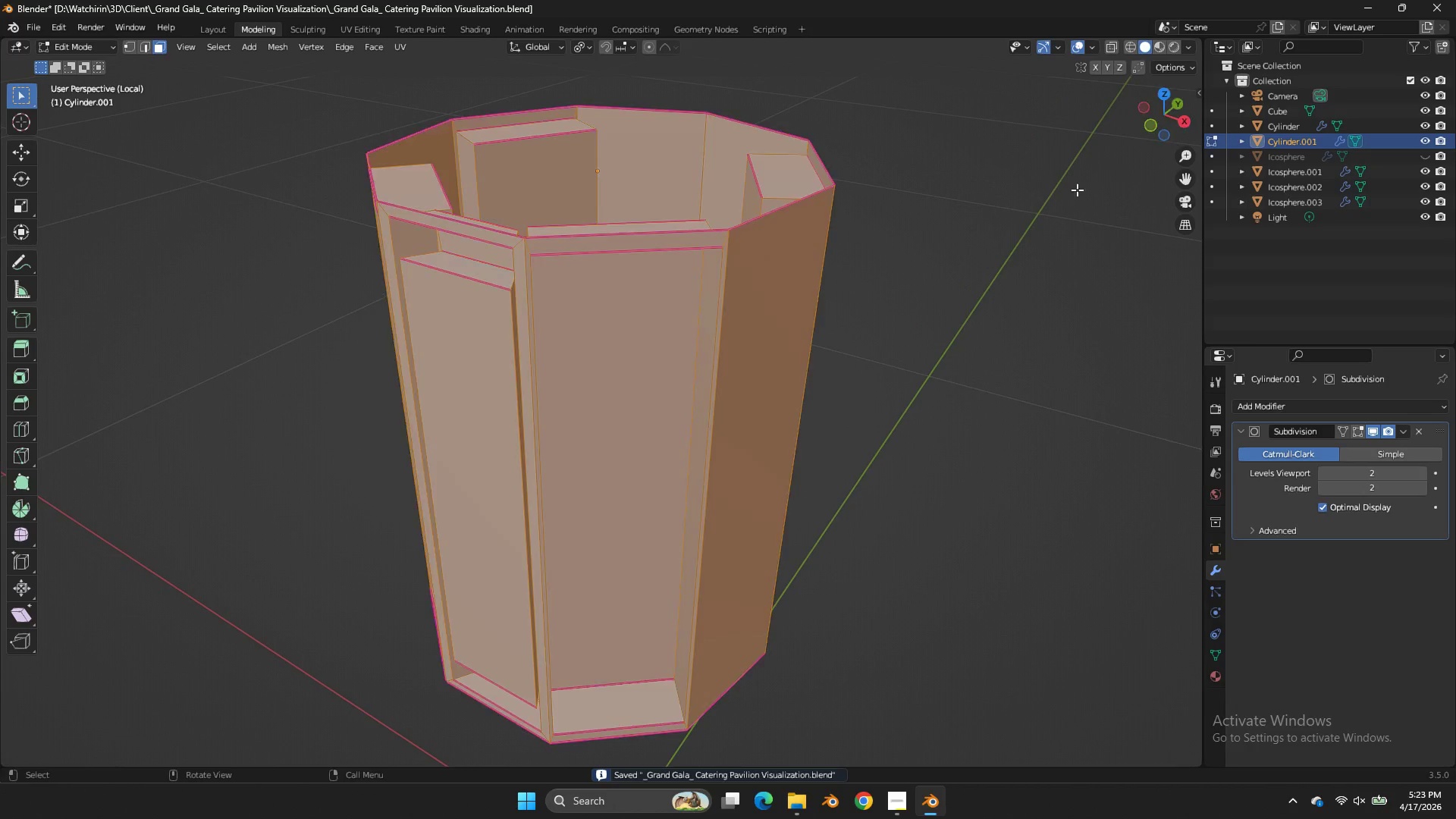 
type(aEE)
 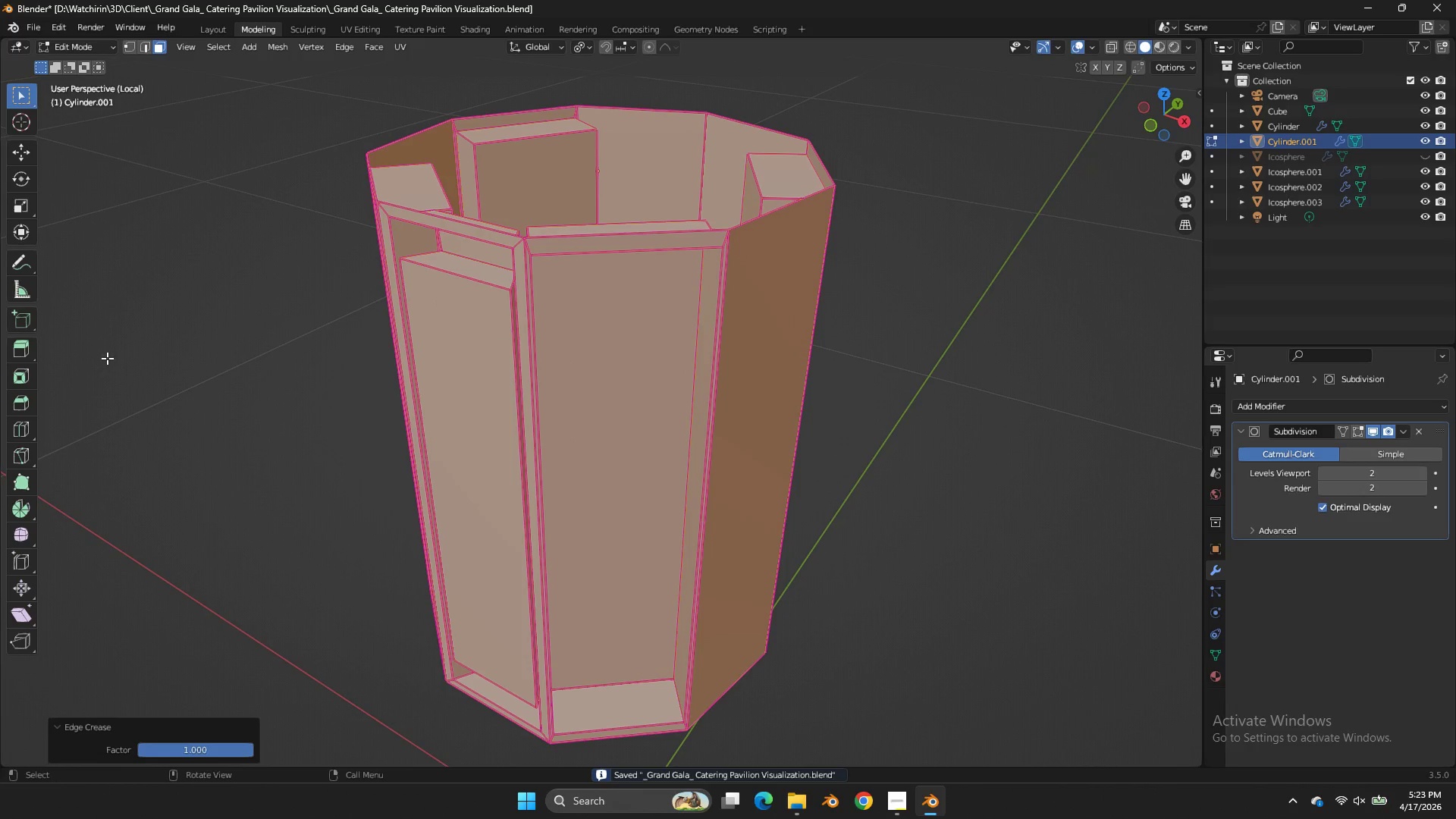 
left_click_drag(start_coordinate=[457, 285], to_coordinate=[437, 299])
 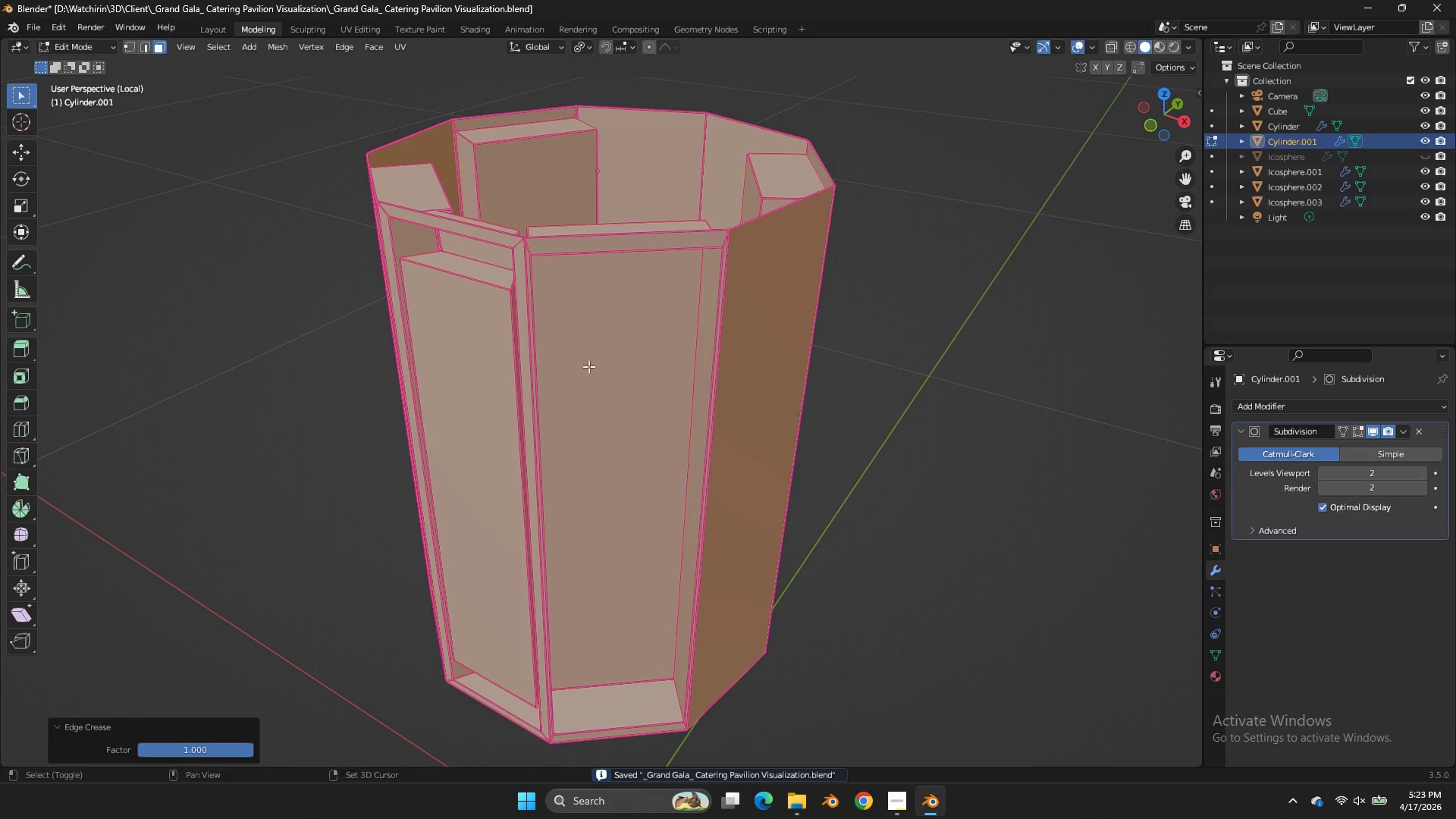 
left_click([106, 359])
 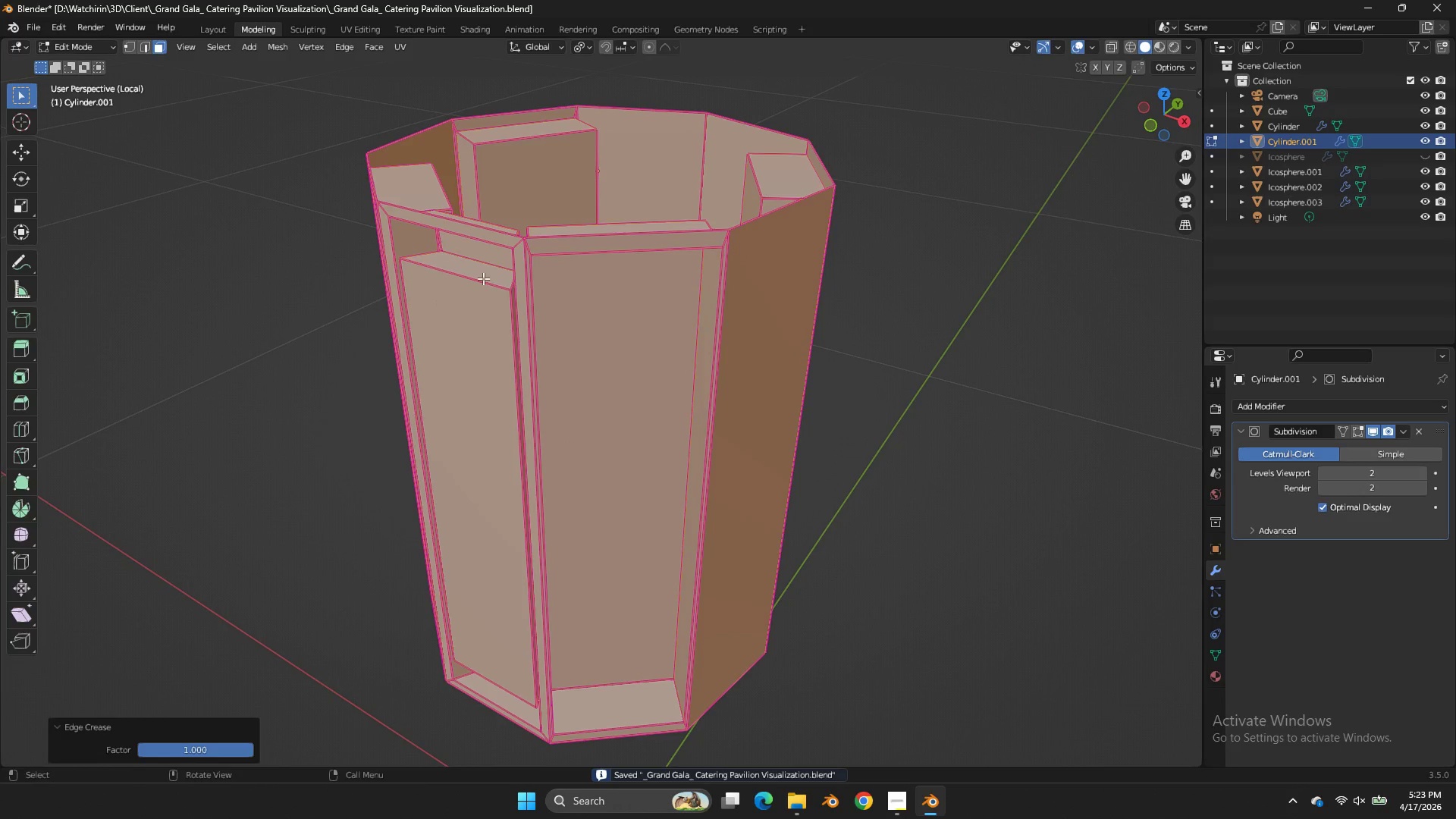 
key(Tab)
 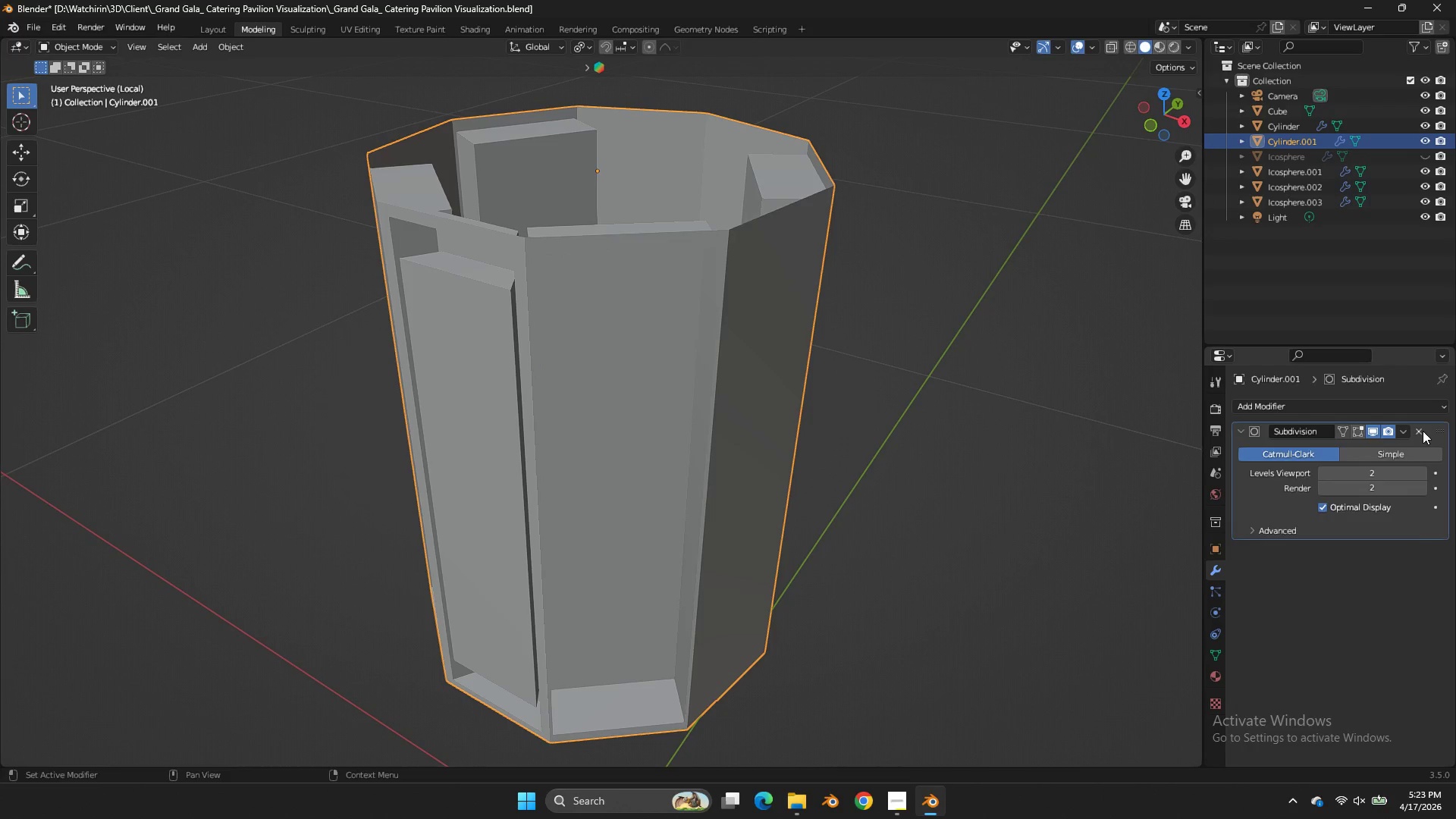 
double_click([1410, 407])
 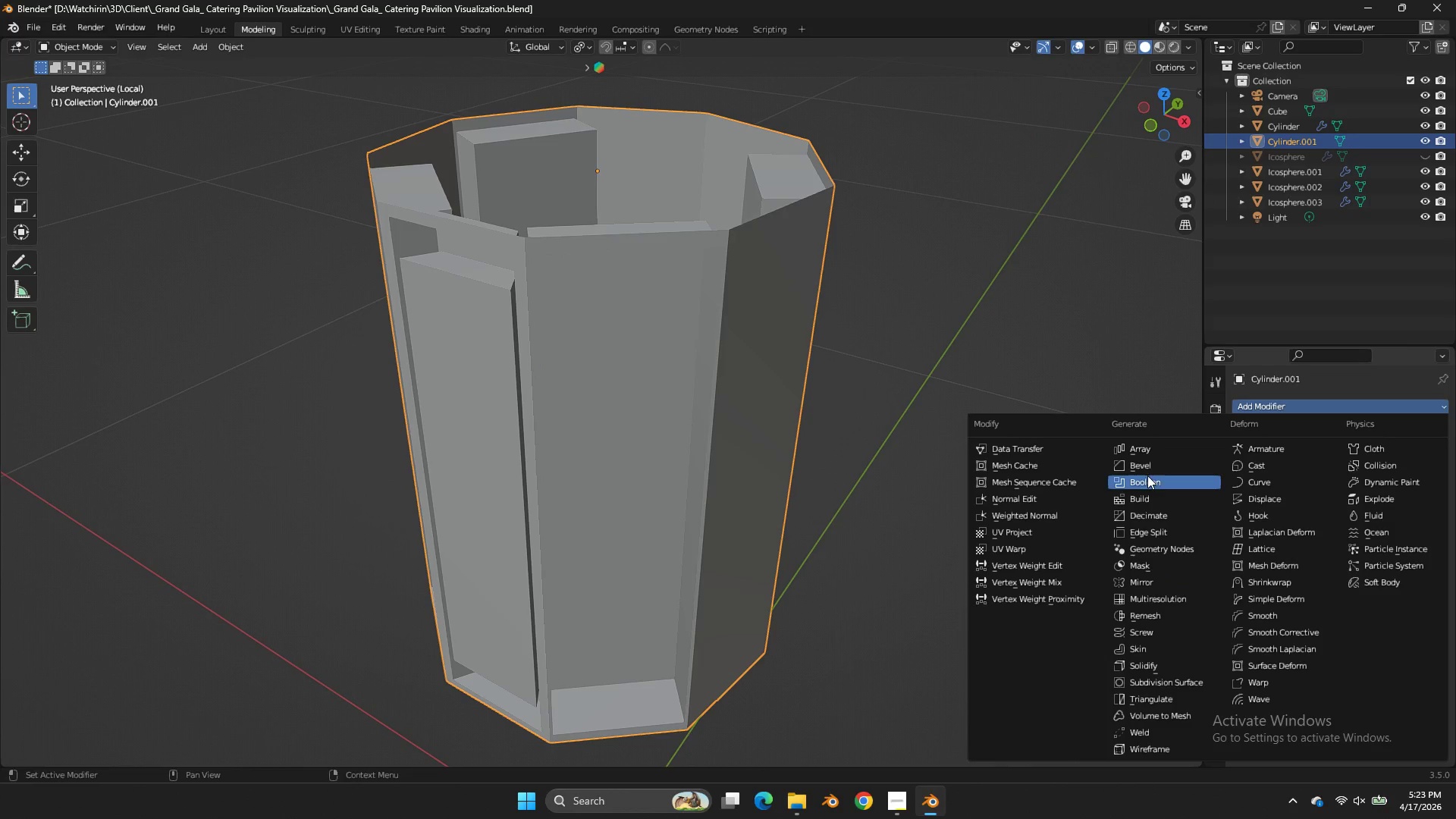 
left_click([1148, 463])
 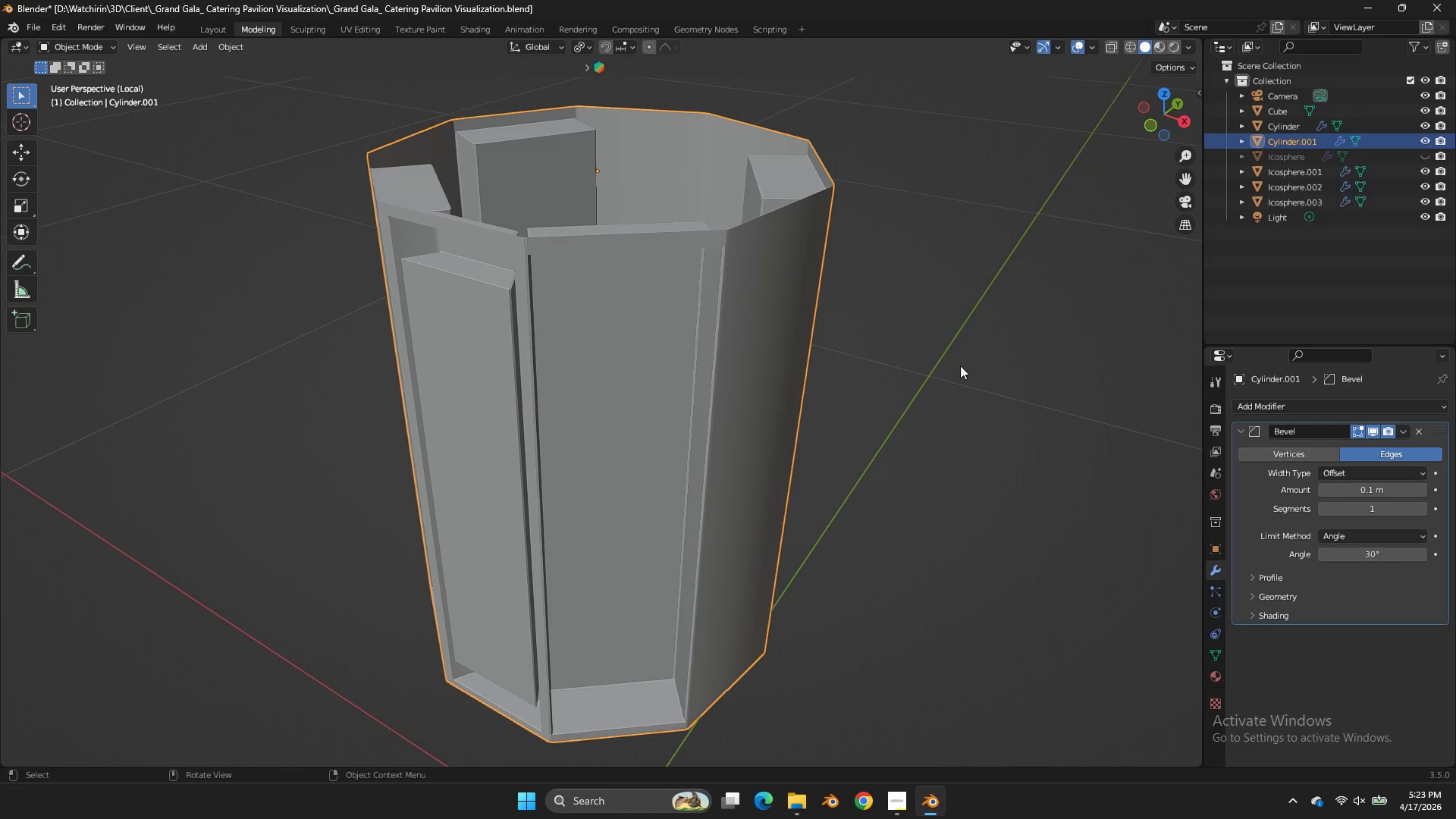 
key(Tab)
 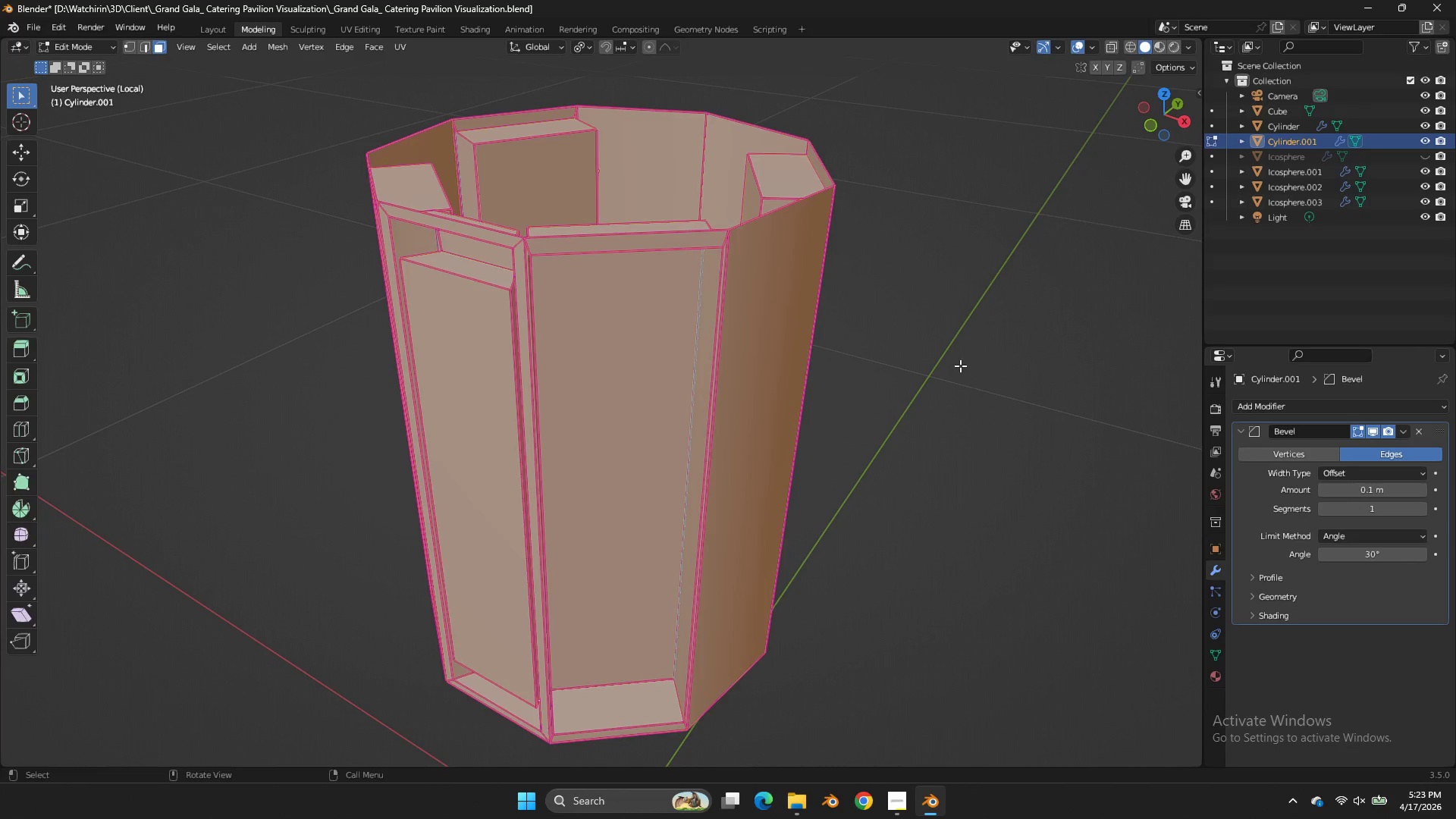 
key(Tab)
 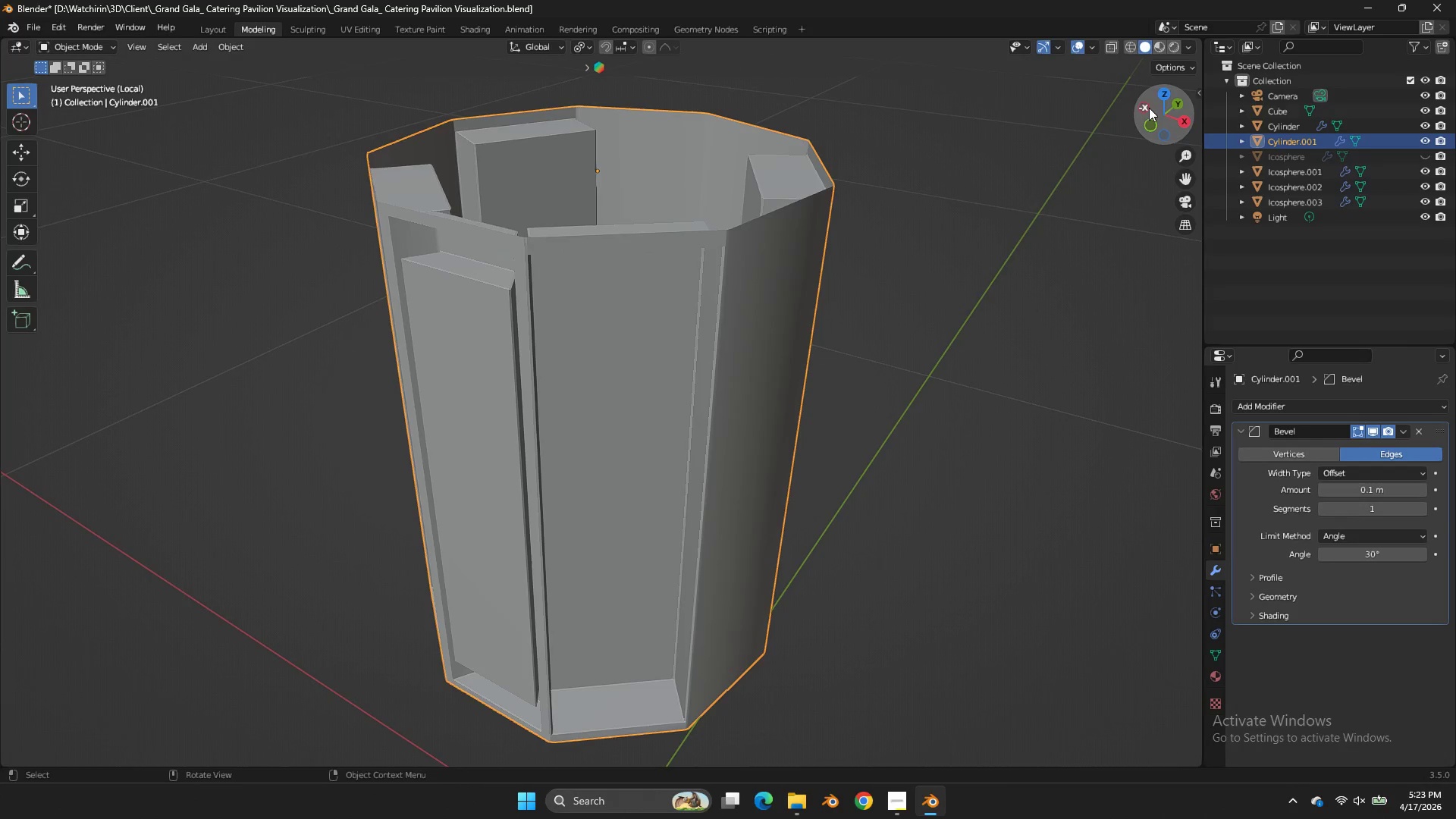 
left_click_drag(start_coordinate=[1161, 103], to_coordinate=[1147, 132])
 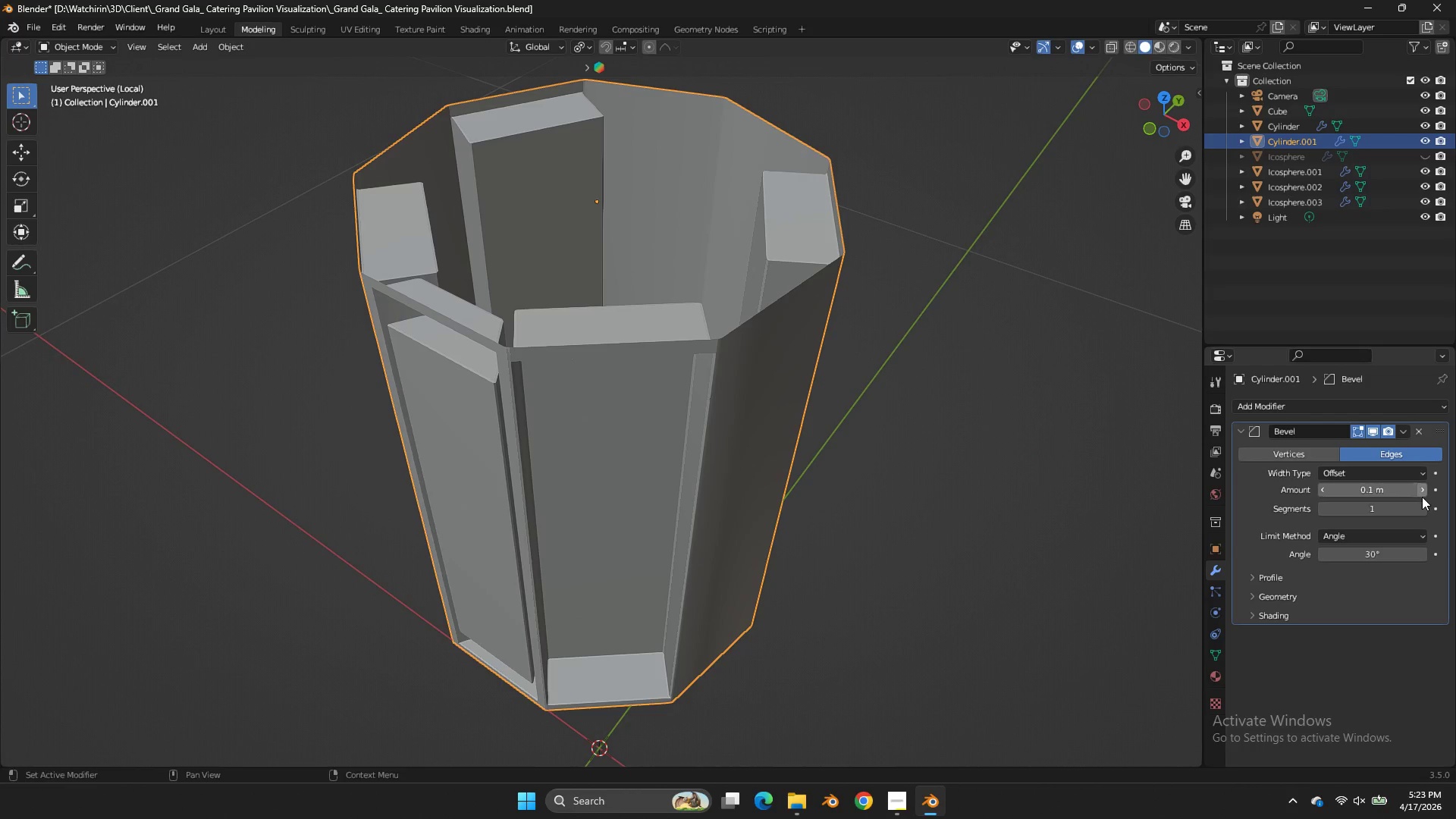 
left_click([1424, 507])
 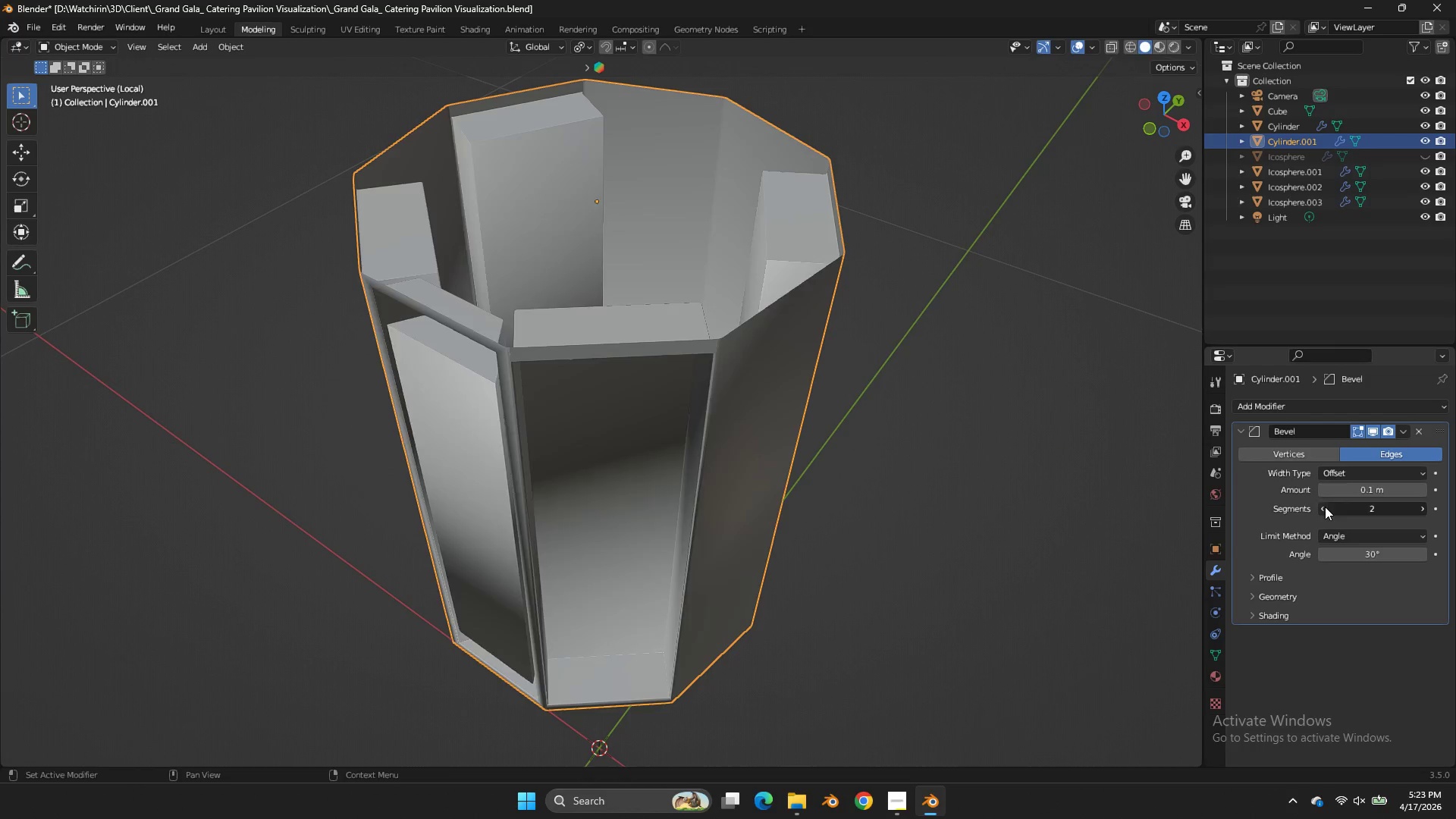 
double_click([1014, 361])
 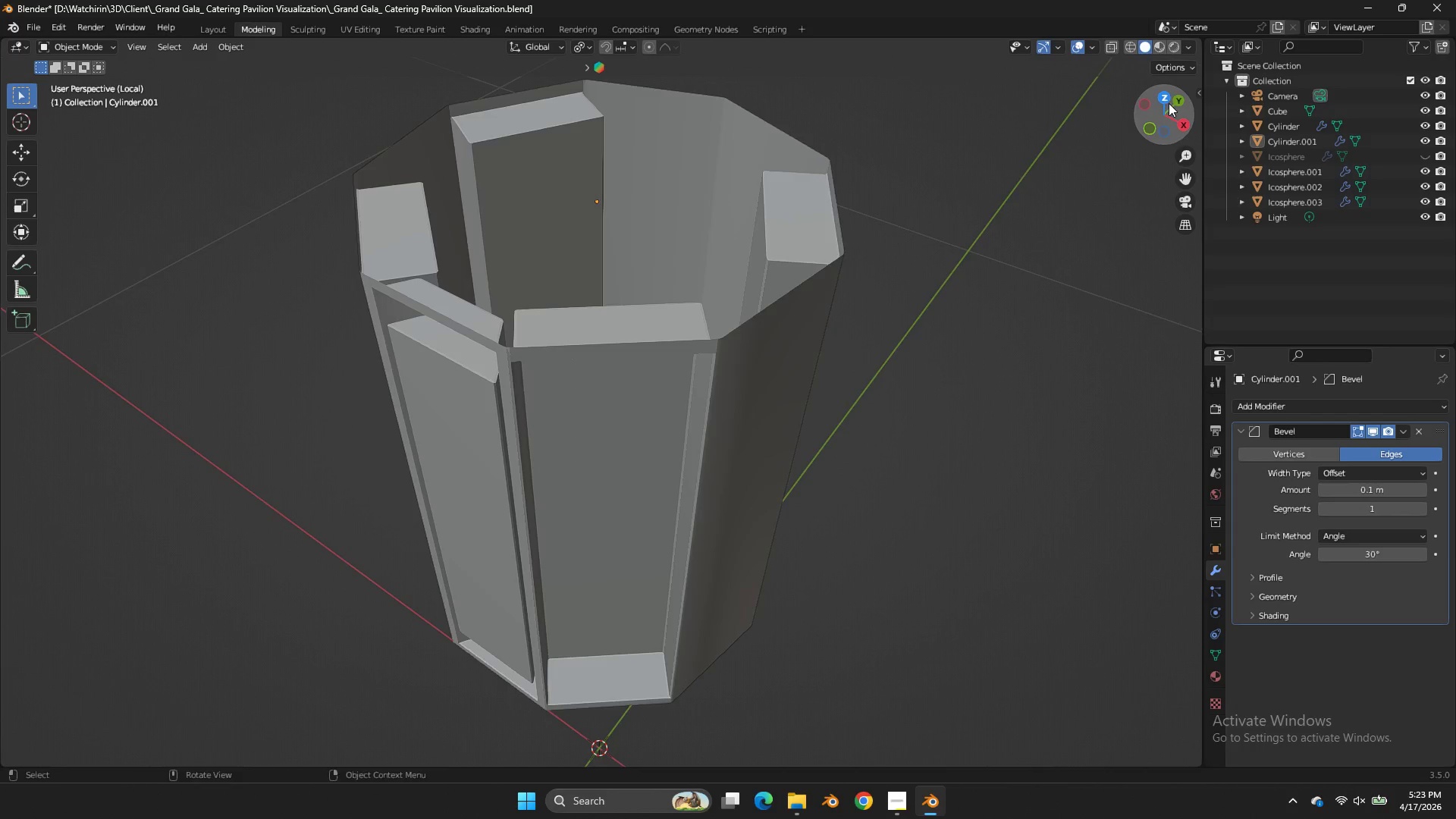 
left_click_drag(start_coordinate=[1169, 103], to_coordinate=[912, 78])
 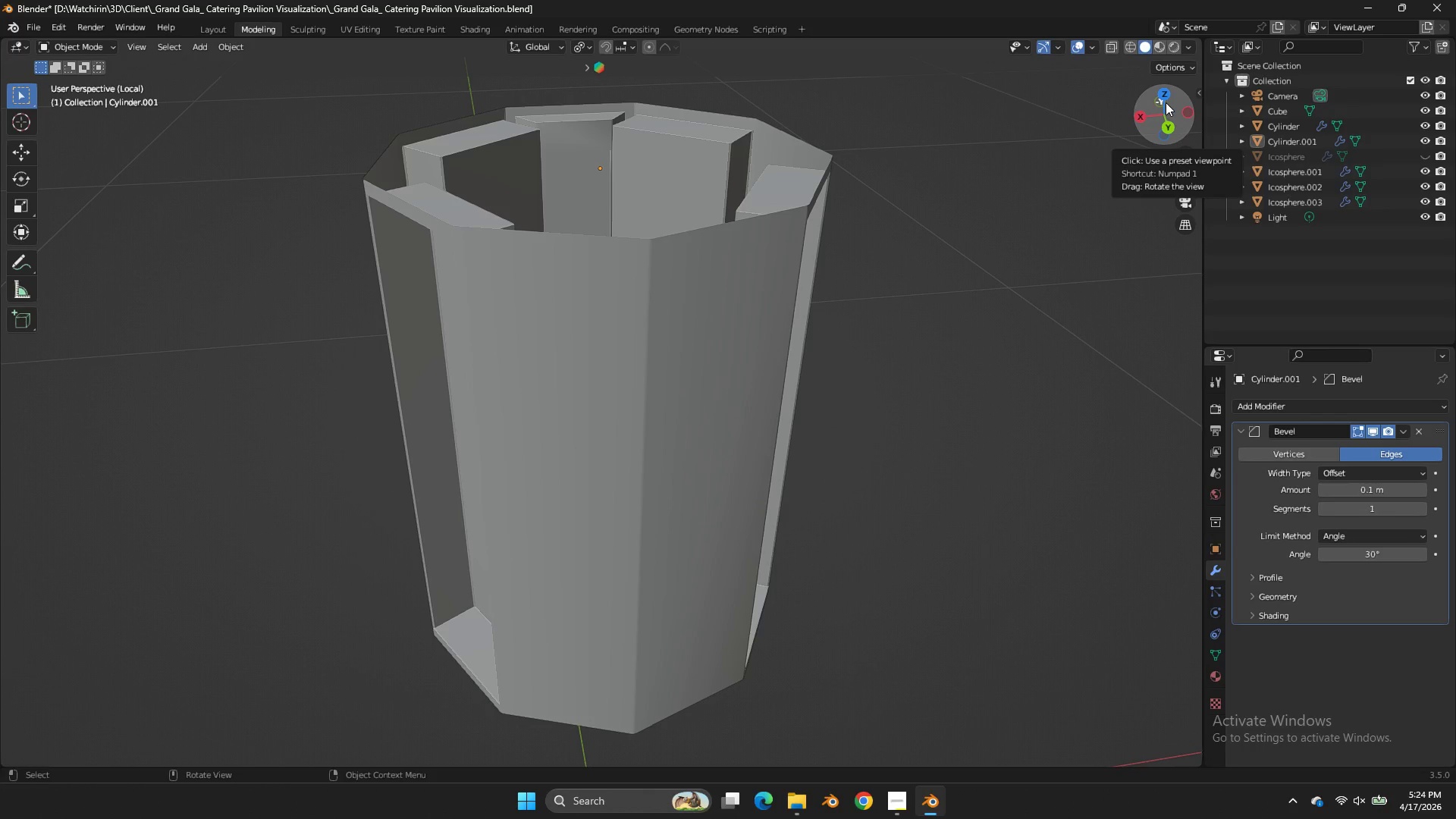 
wait(38.53)
 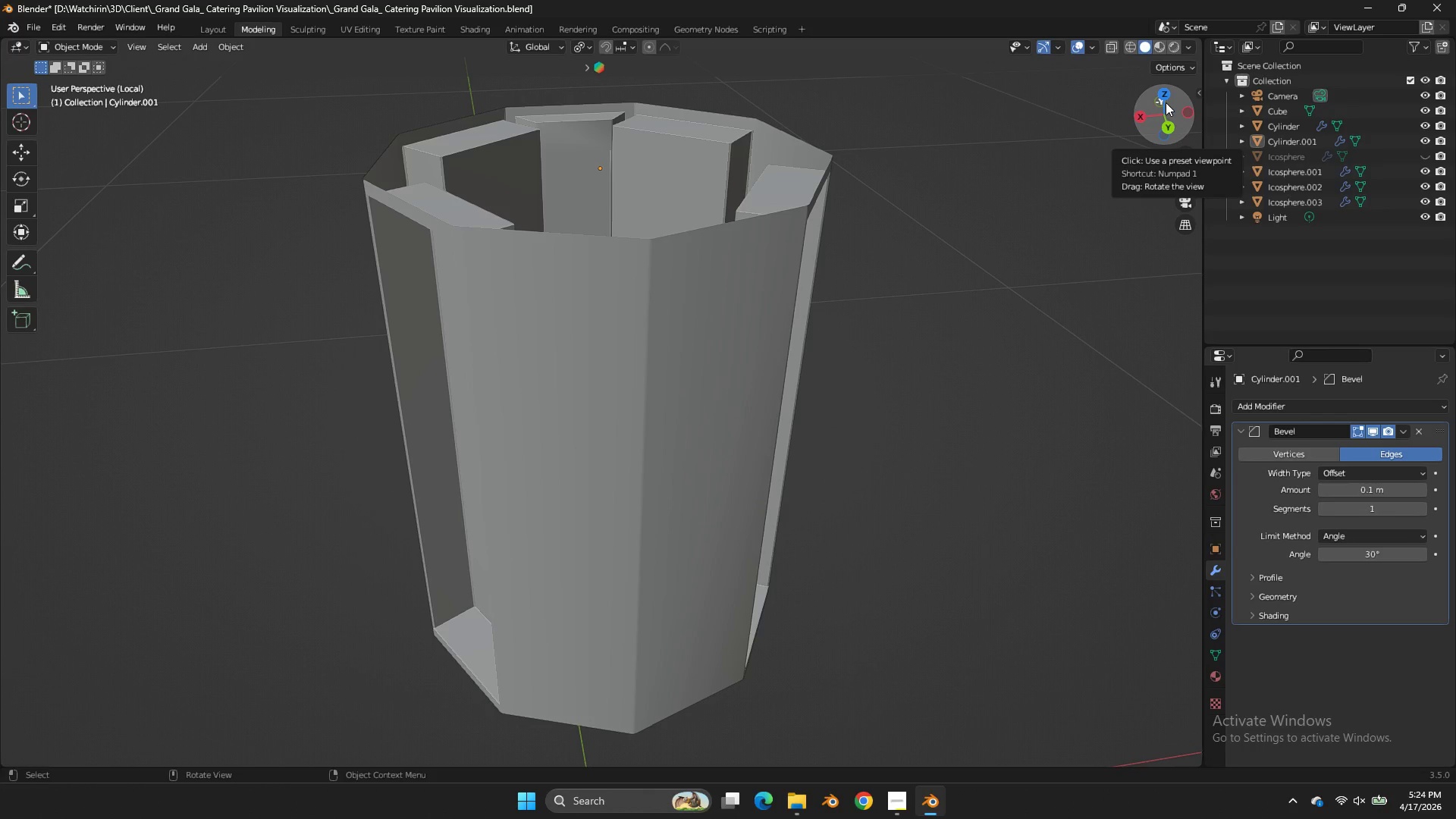 
left_click([1173, 127])
 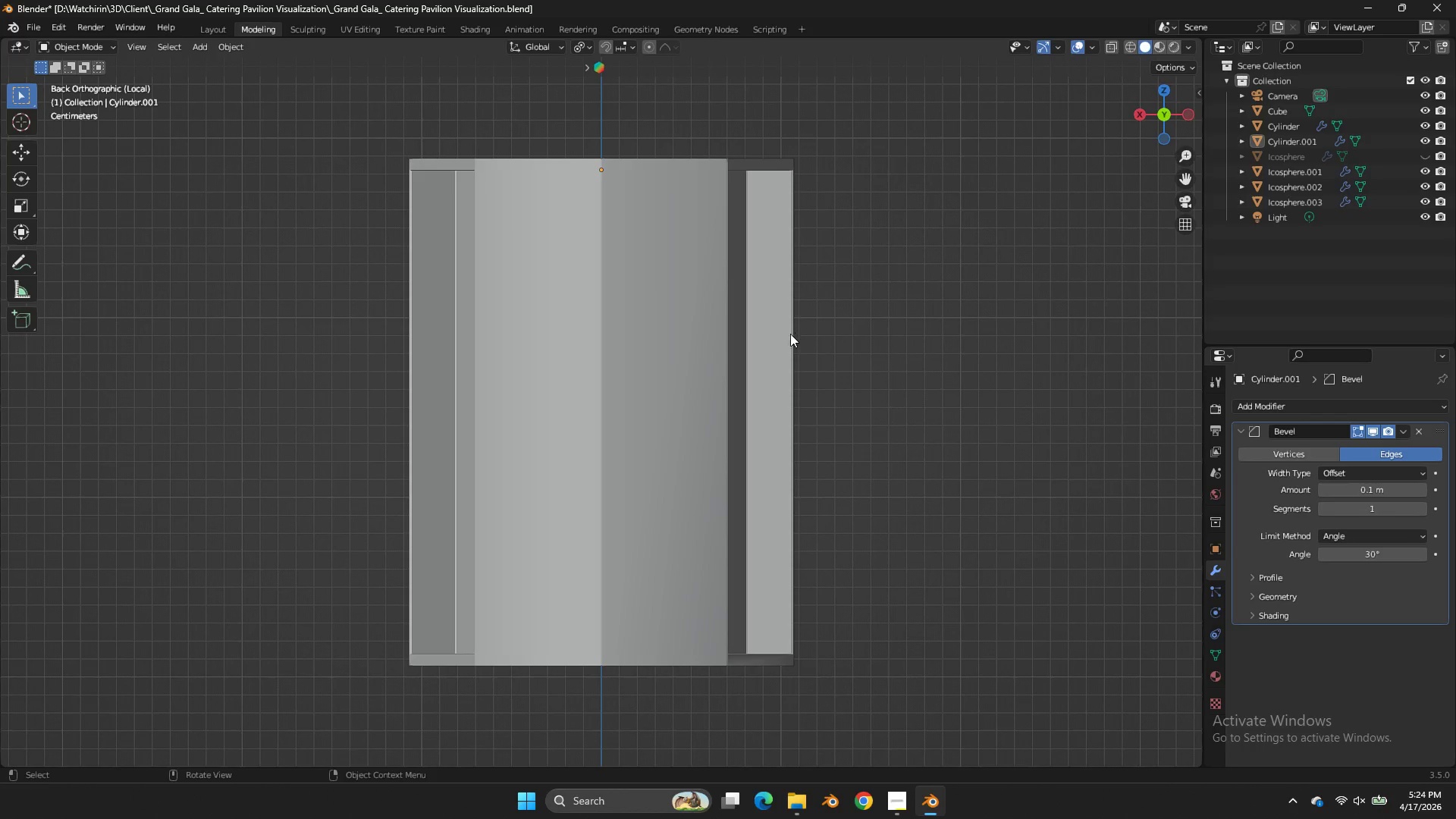 
left_click([766, 347])
 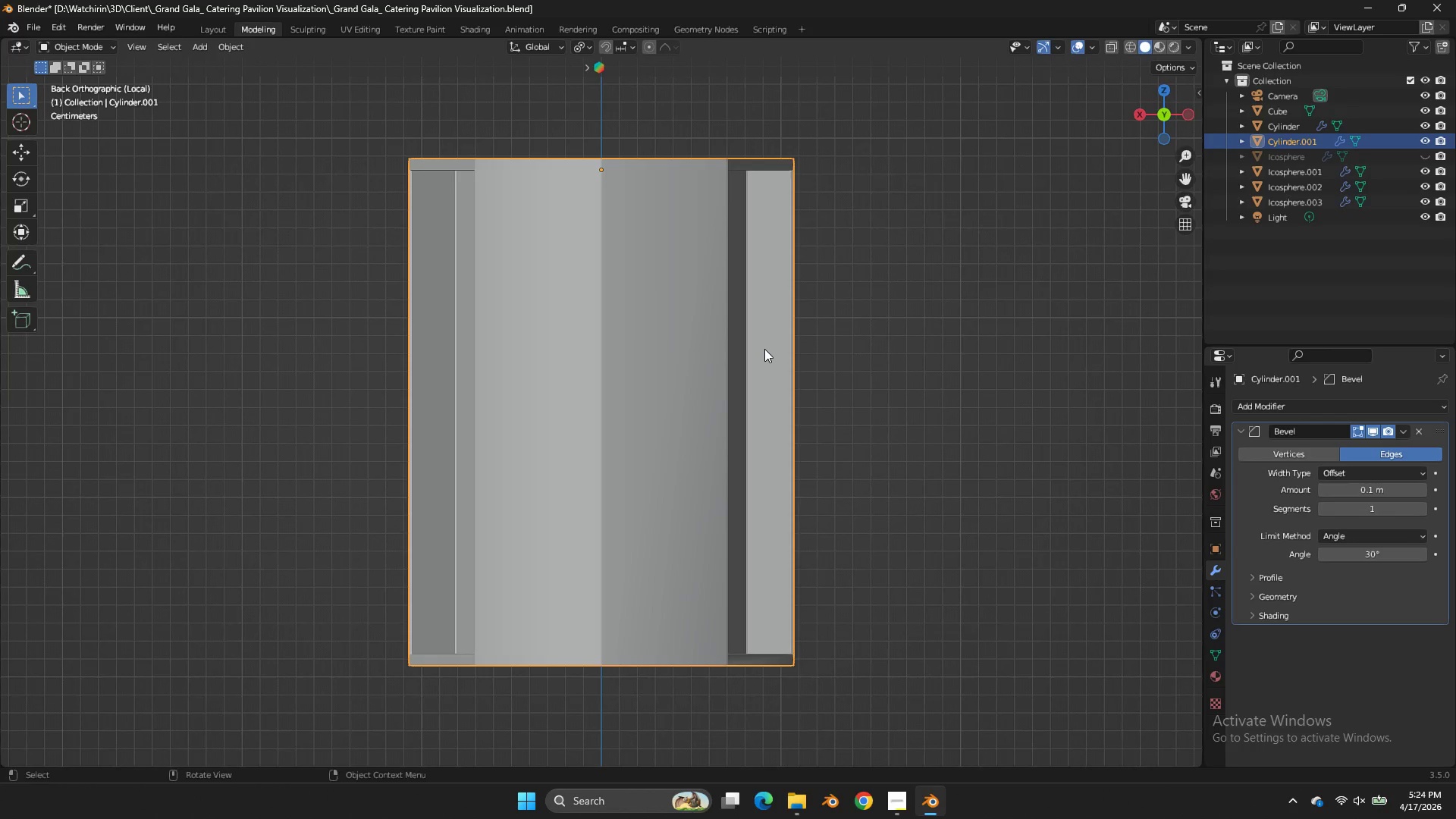 
key(NumpadDivide)
 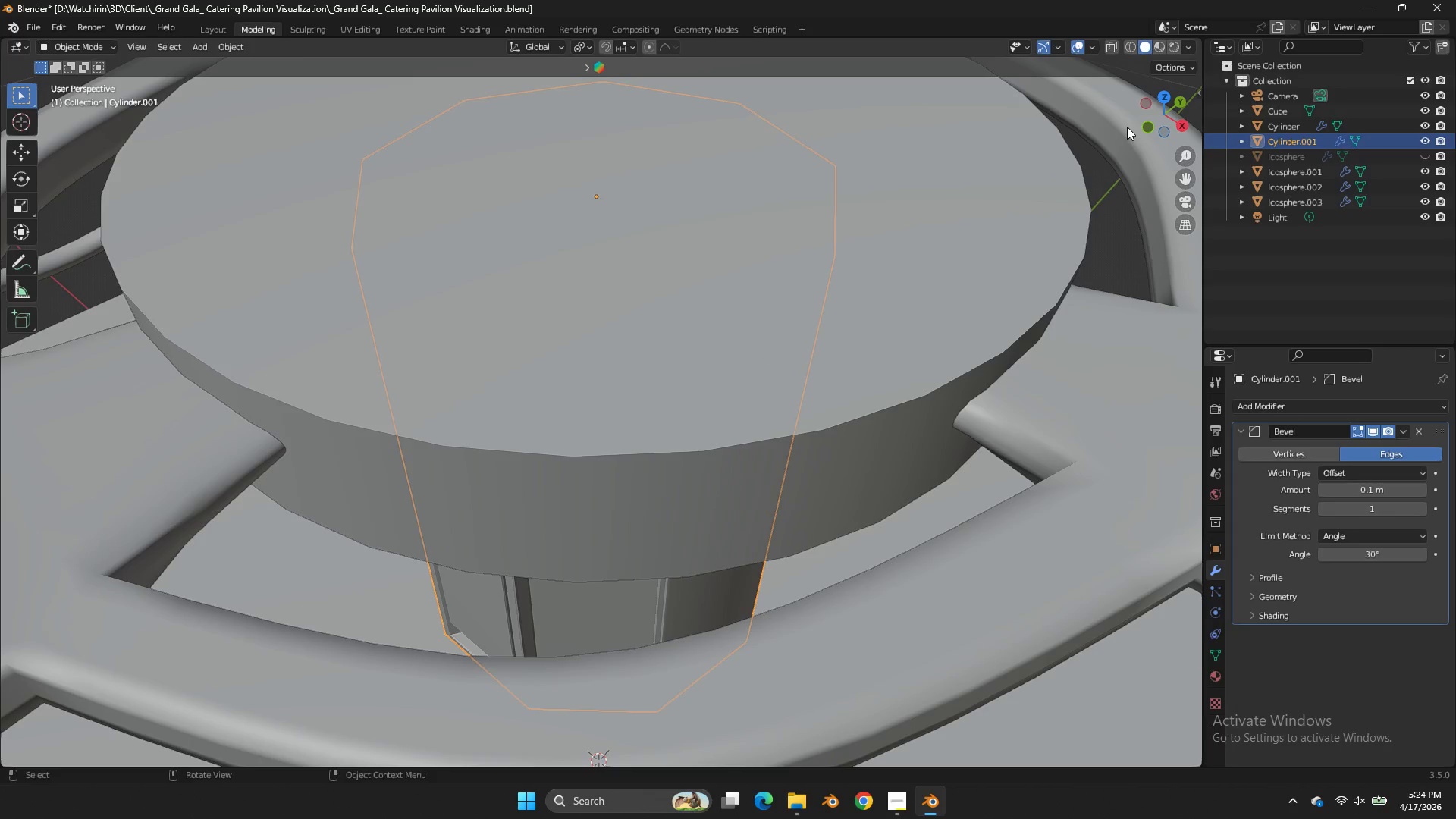 
left_click([1146, 128])
 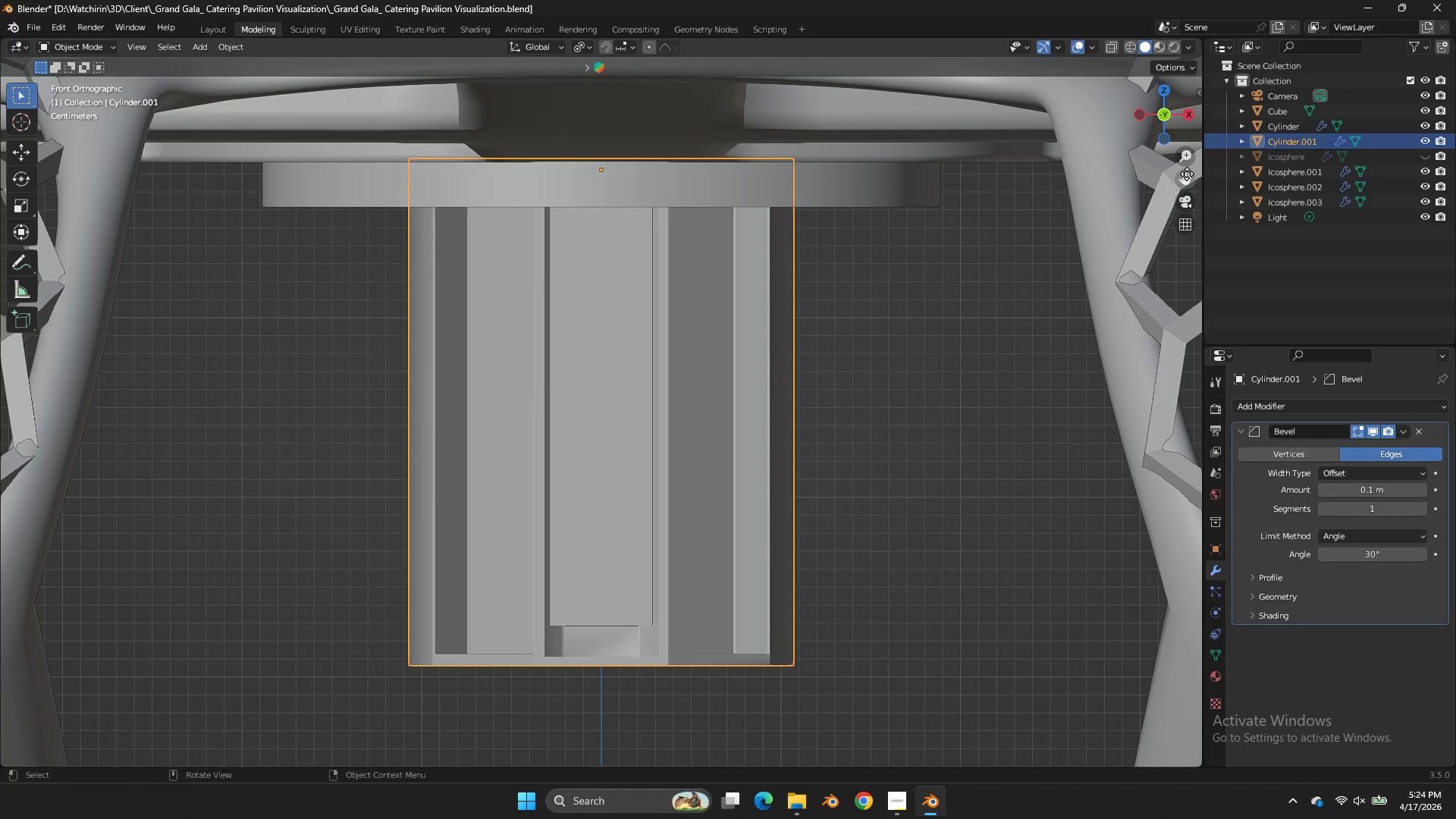 
left_click_drag(start_coordinate=[1187, 175], to_coordinate=[27, 637])
 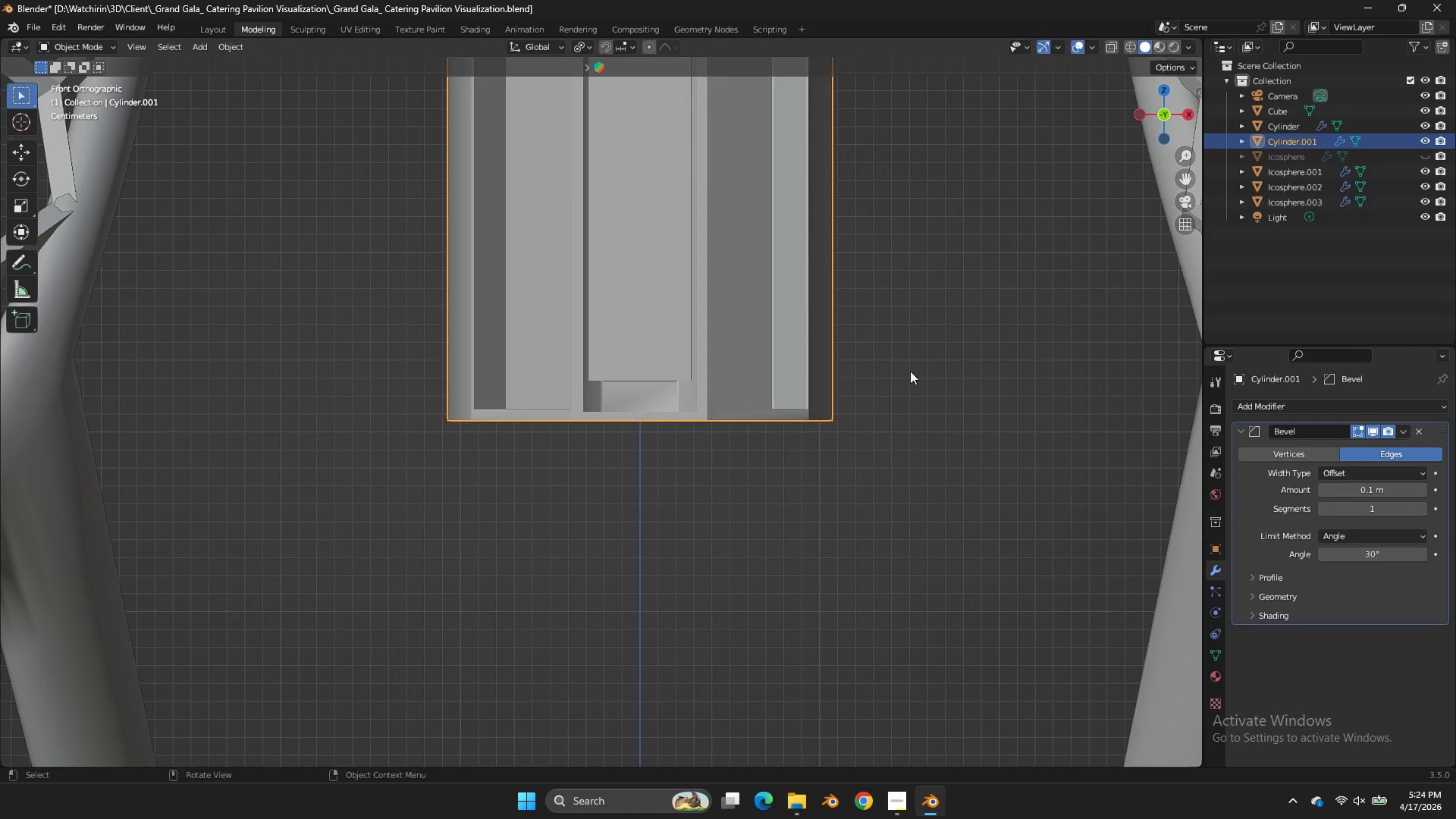 
key(Tab)
 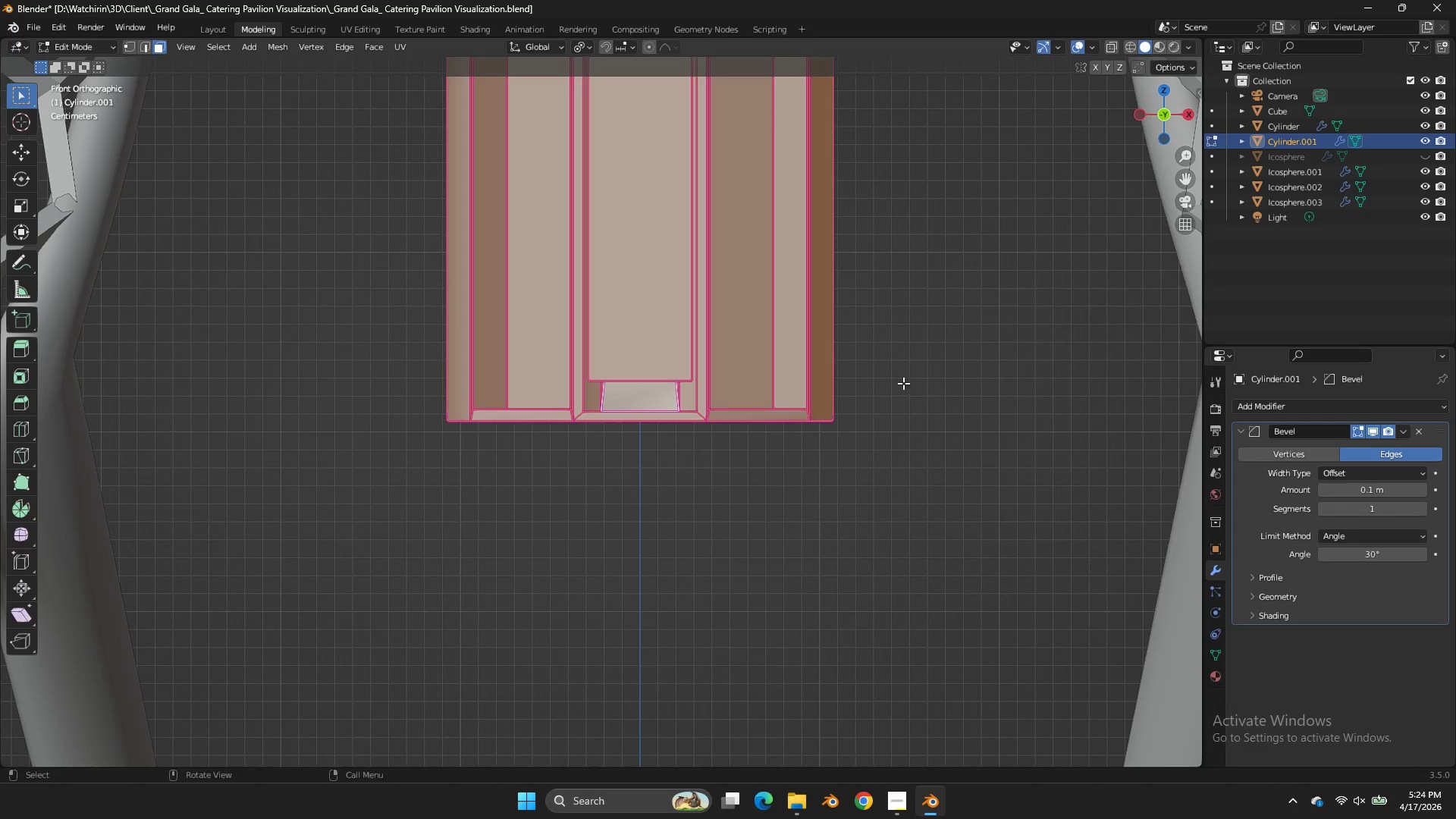 
key(Z)
 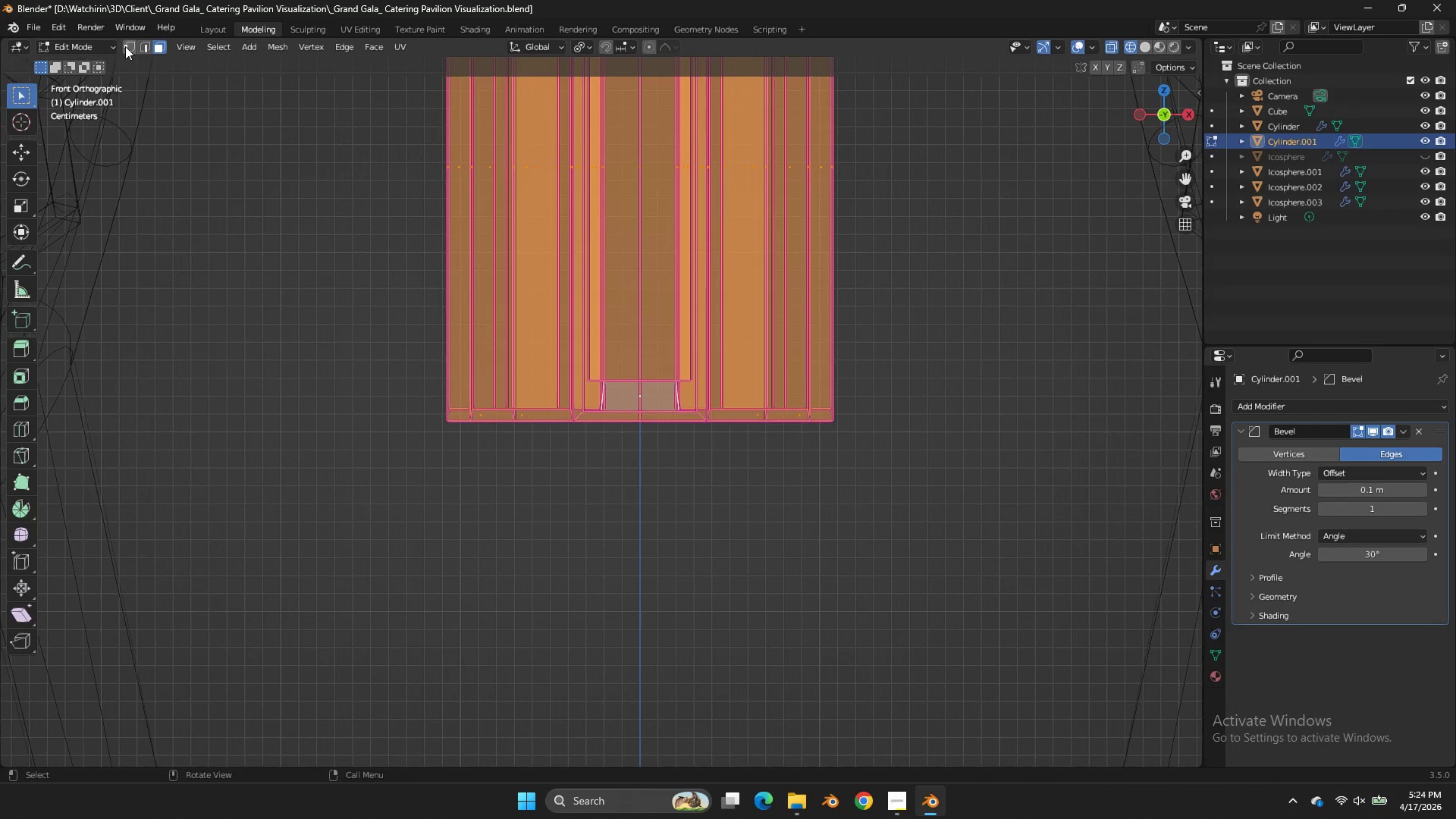 
left_click([125, 45])
 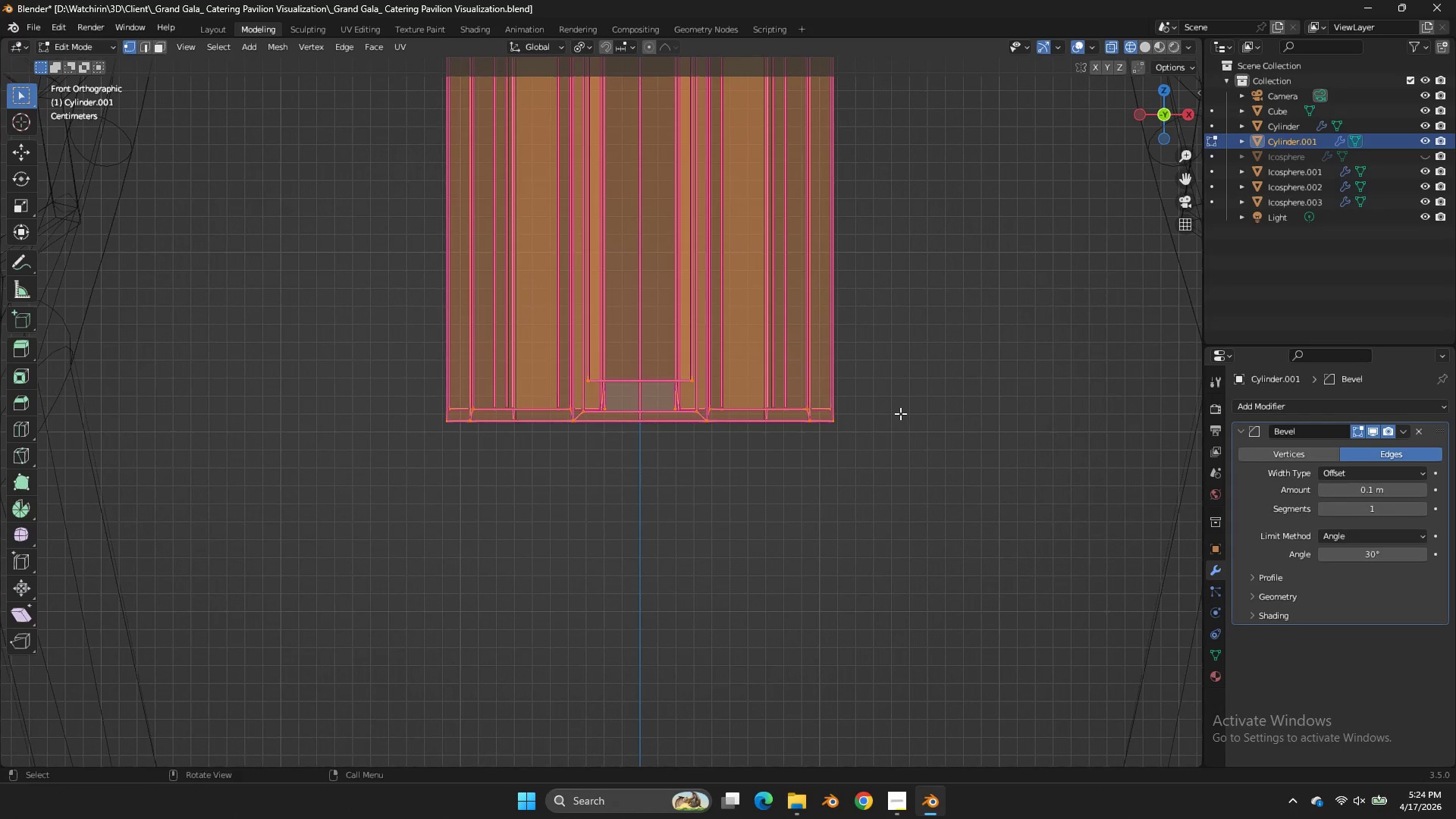 
left_click_drag(start_coordinate=[900, 413], to_coordinate=[413, 463])
 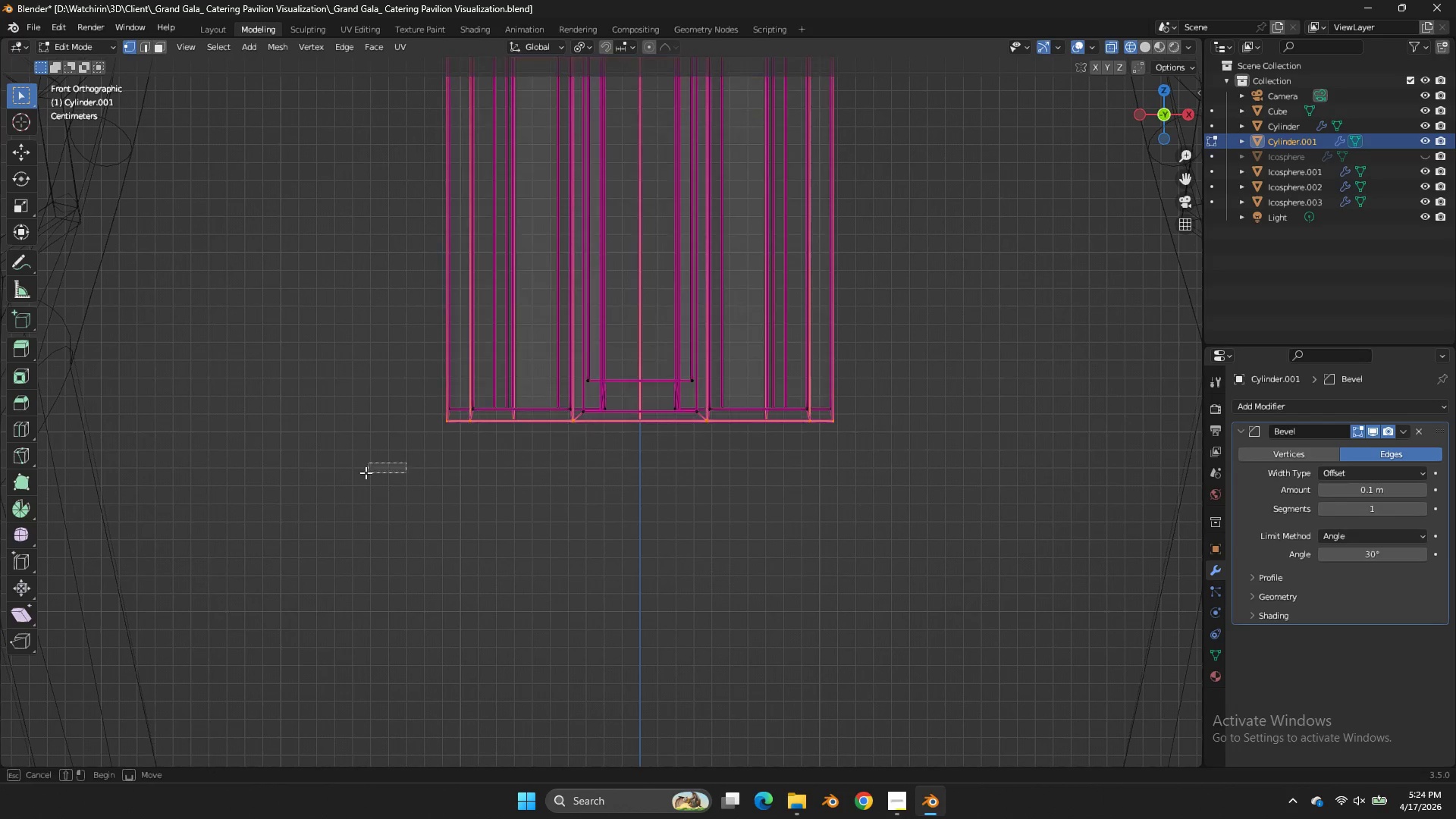 
left_click_drag(start_coordinate=[406, 463], to_coordinate=[366, 473])
 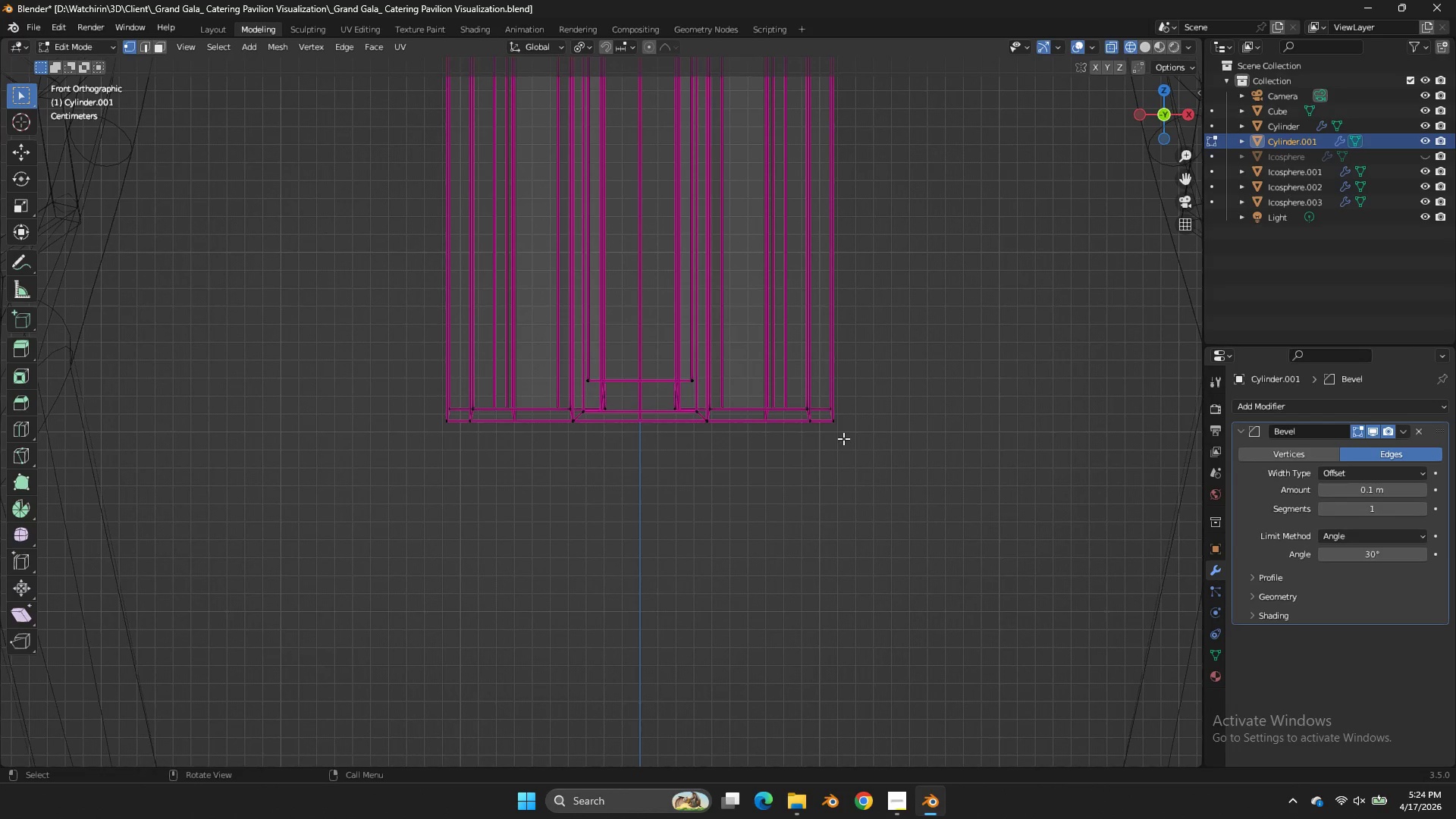 
type(zzz)
 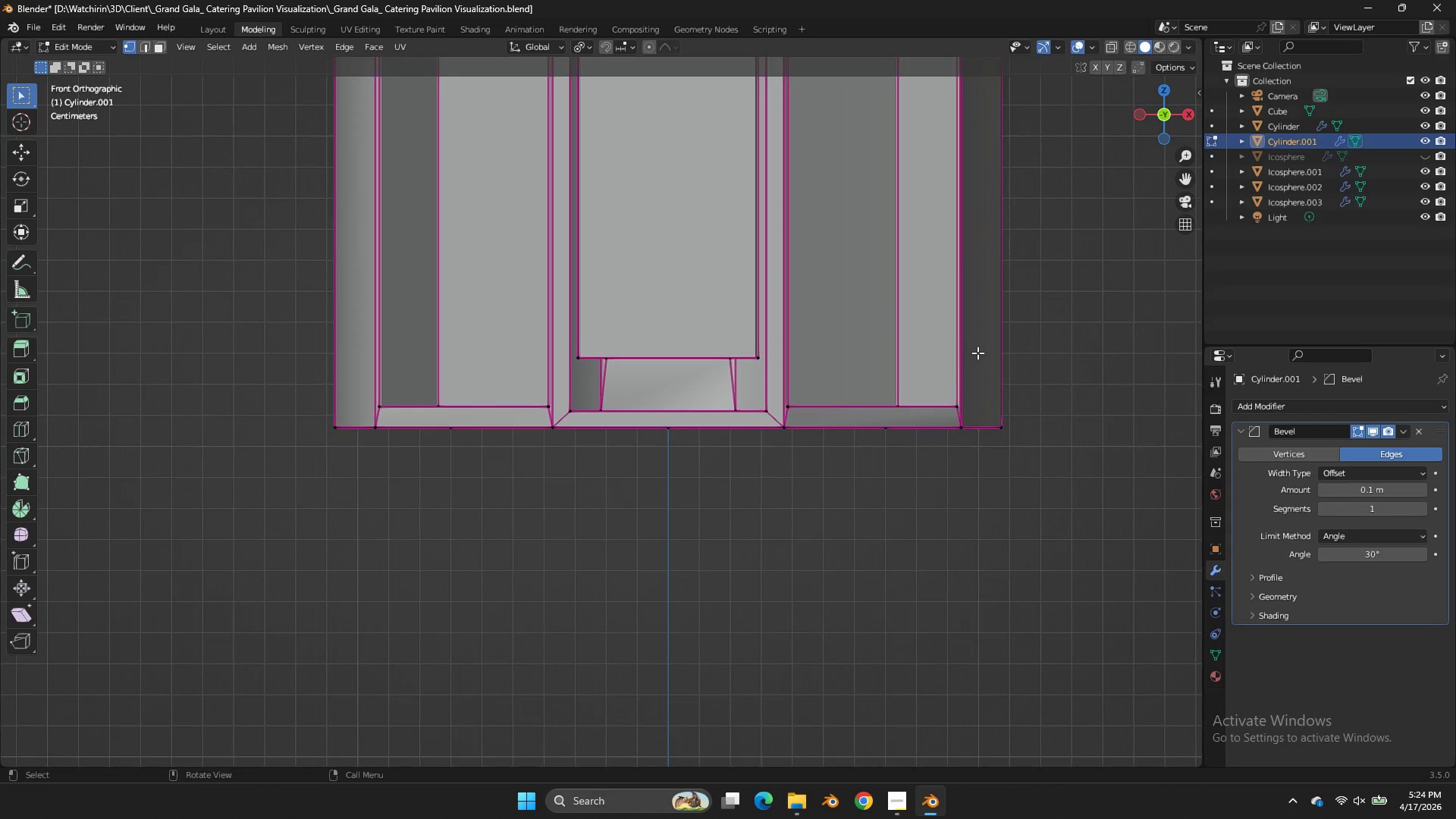 
left_click_drag(start_coordinate=[919, 388], to_coordinate=[345, 441])
 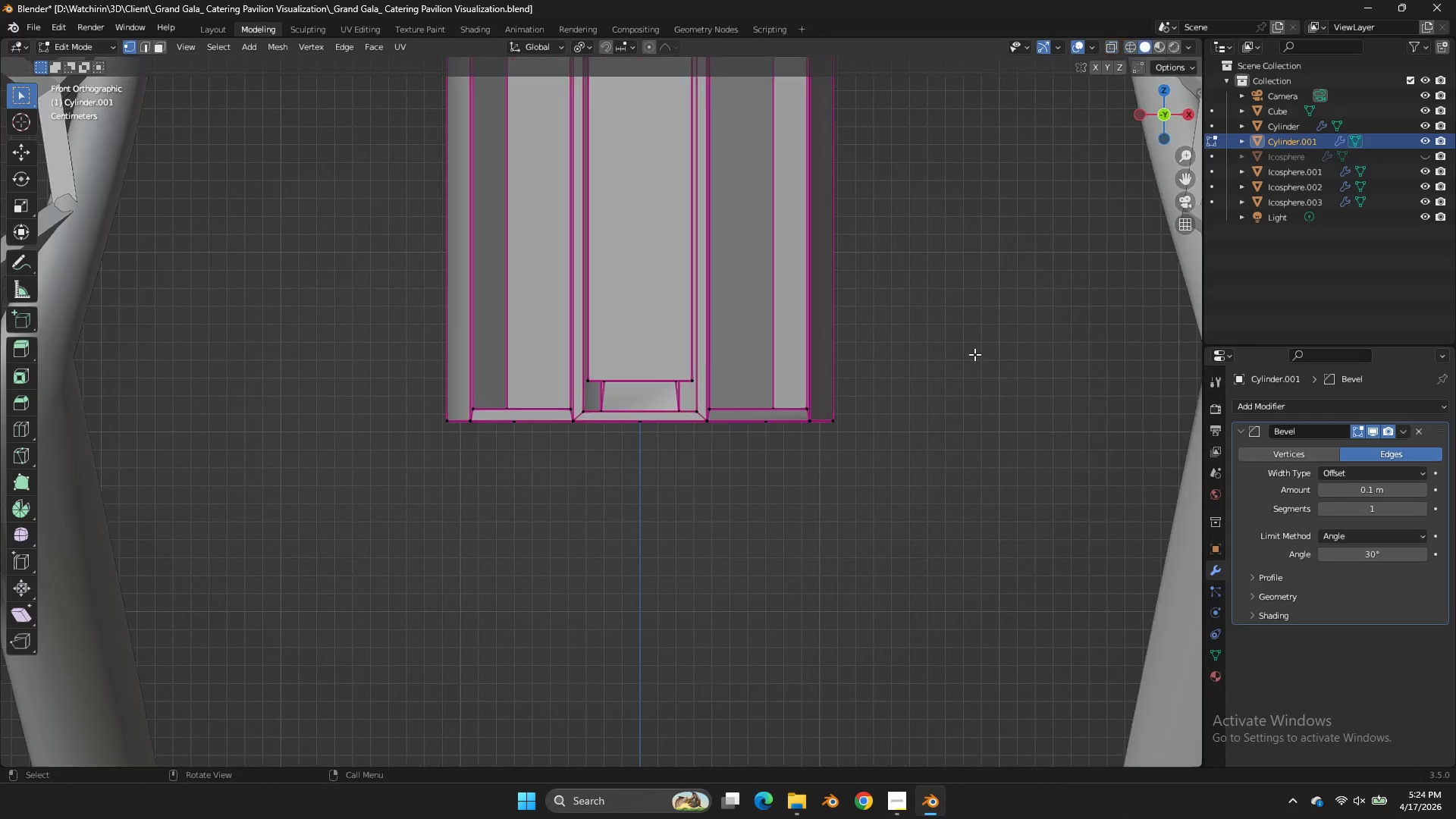 
scroll: coordinate [978, 353], scroll_direction: up, amount: 3.0
 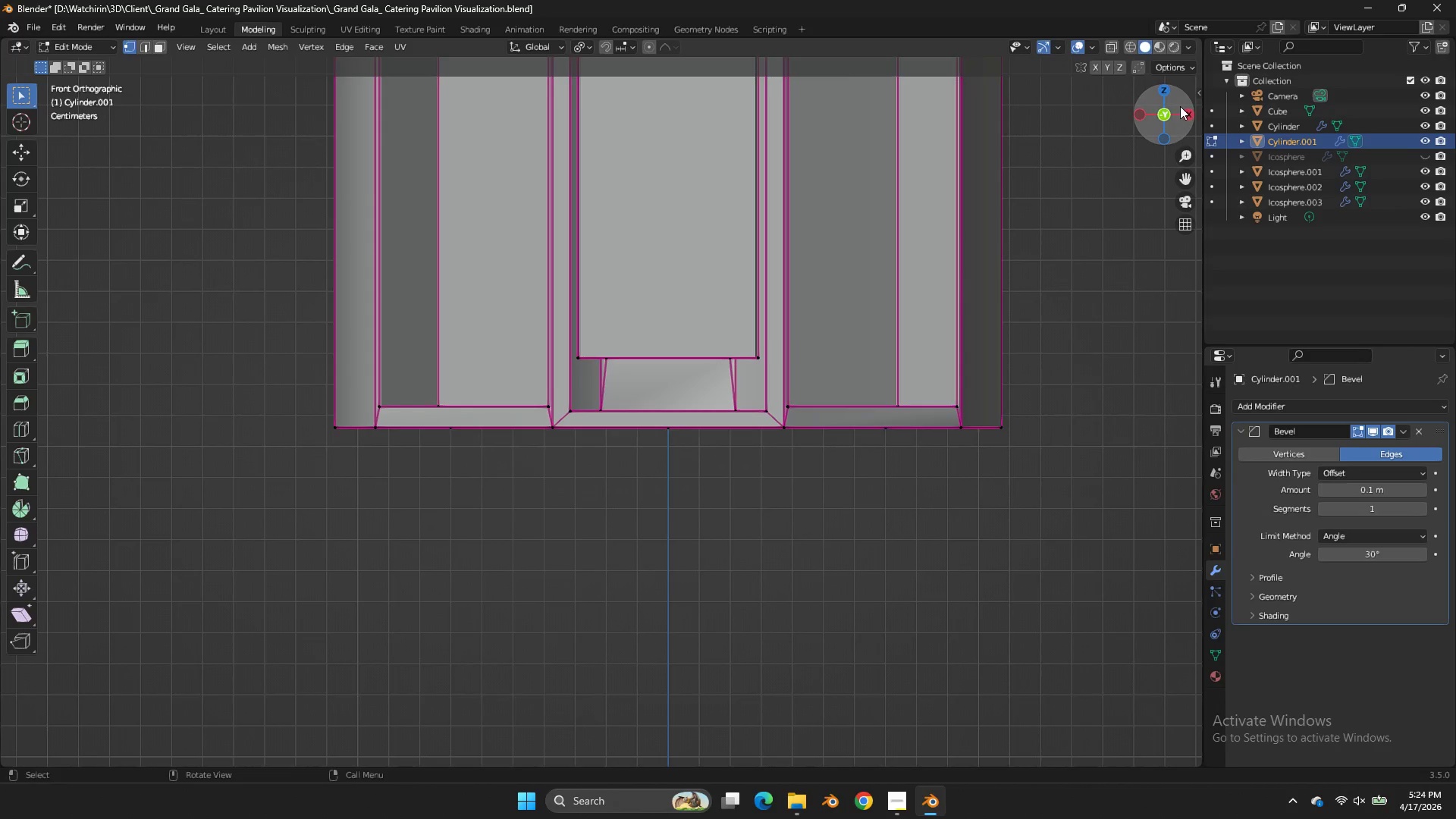 
left_click_drag(start_coordinate=[1177, 111], to_coordinate=[1171, 115])
 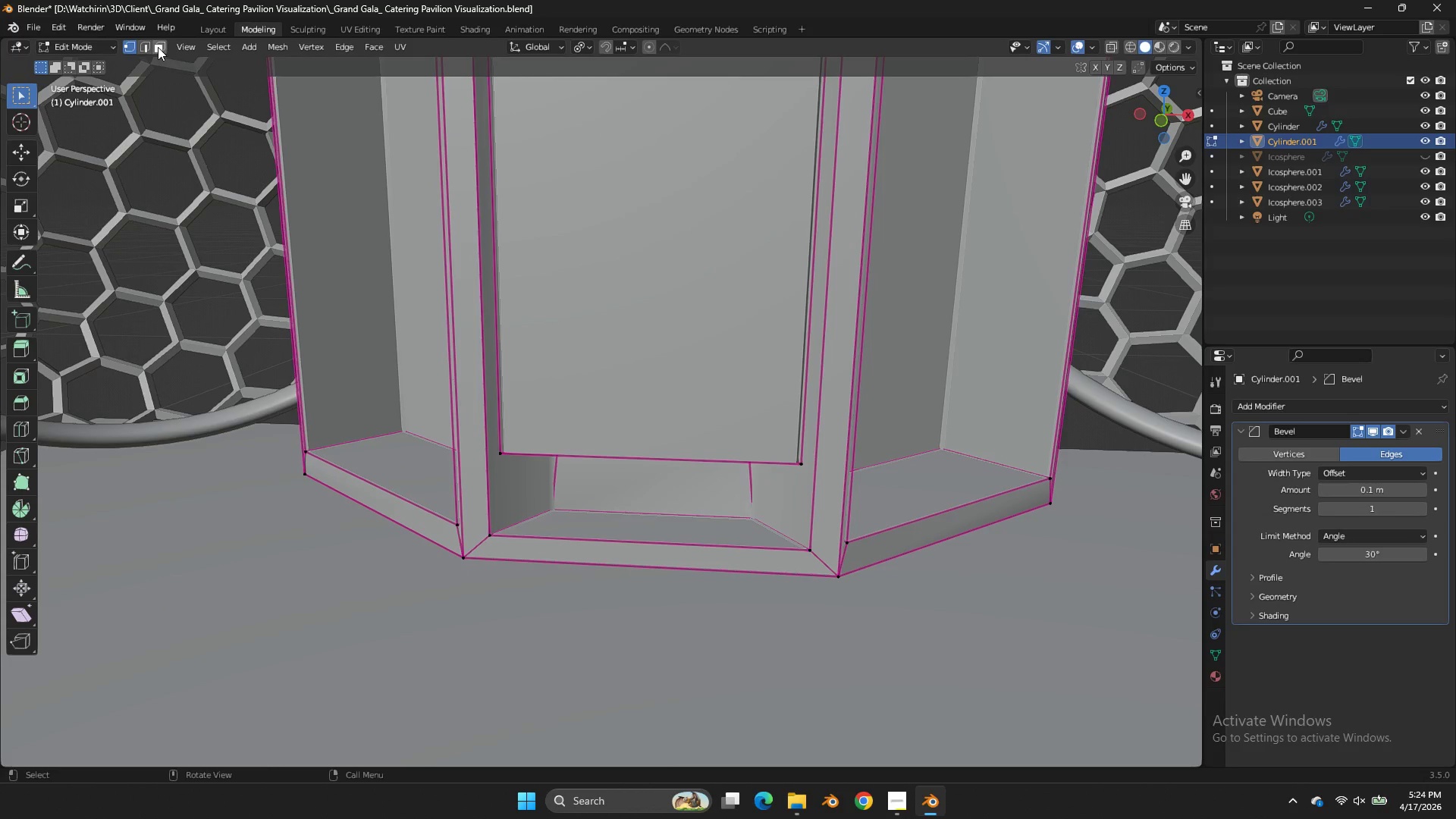 
key(Z)
 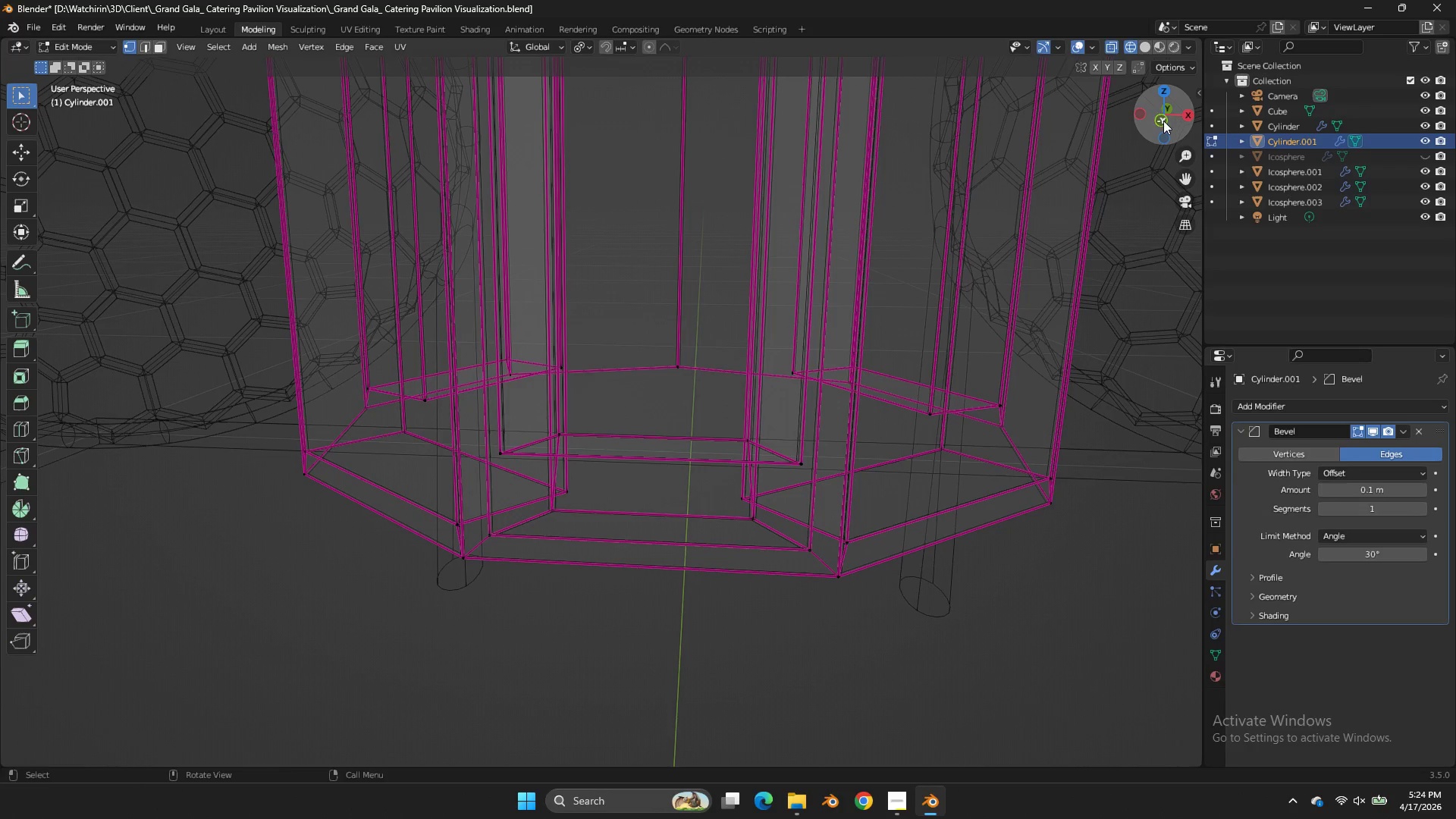 
left_click([1158, 116])
 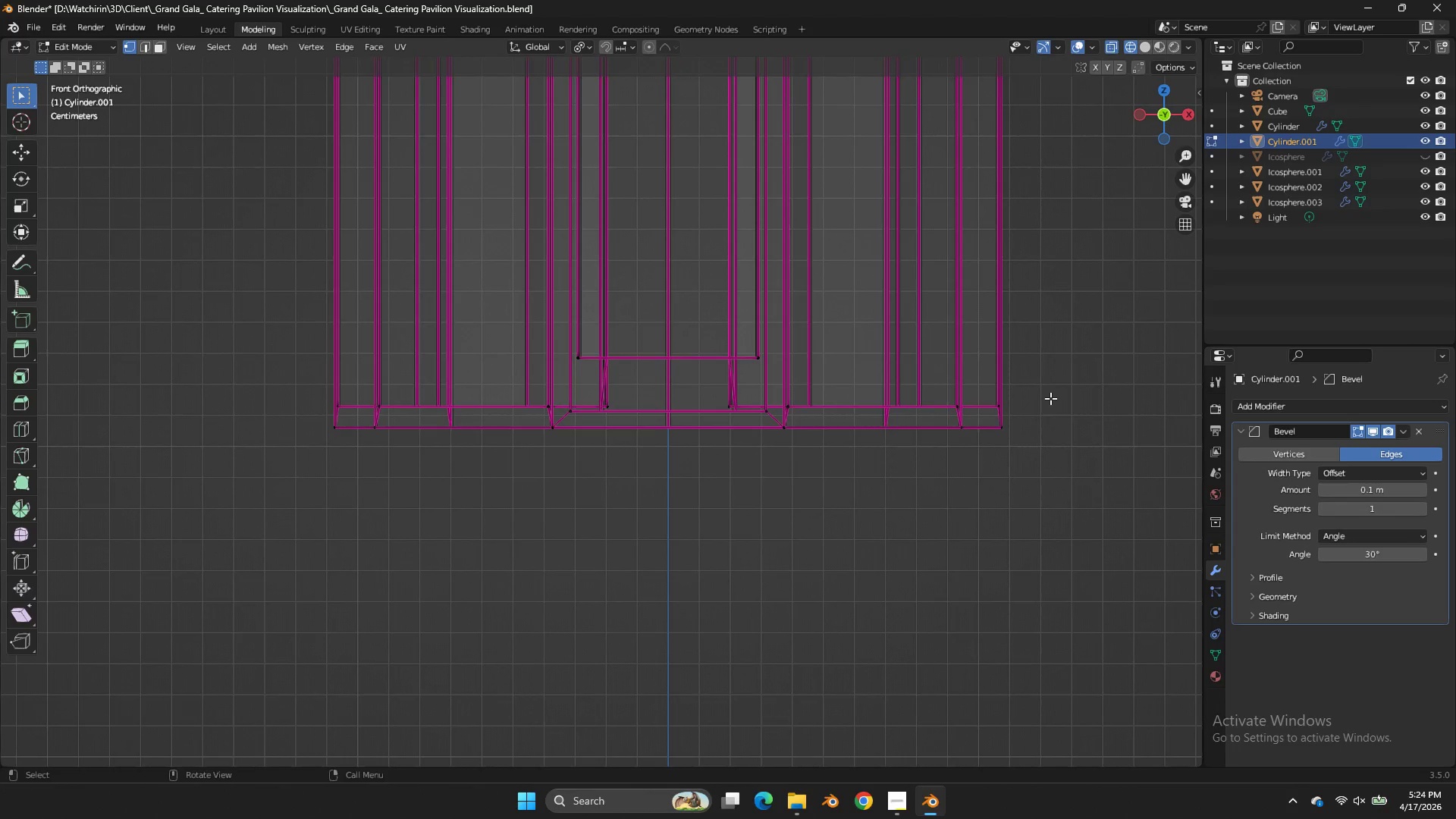 
left_click_drag(start_coordinate=[1061, 416], to_coordinate=[225, 476])
 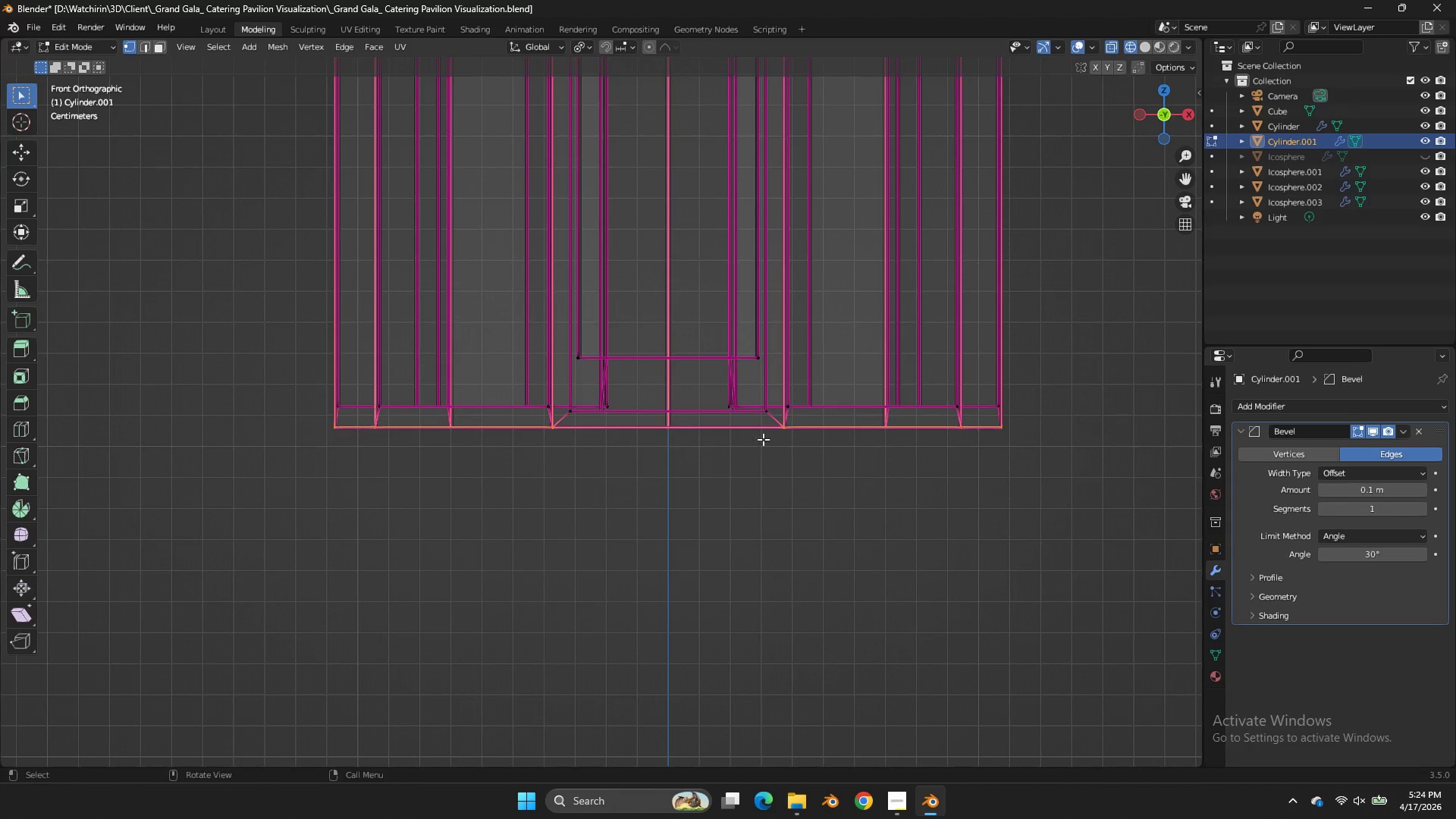 
type(zez)
 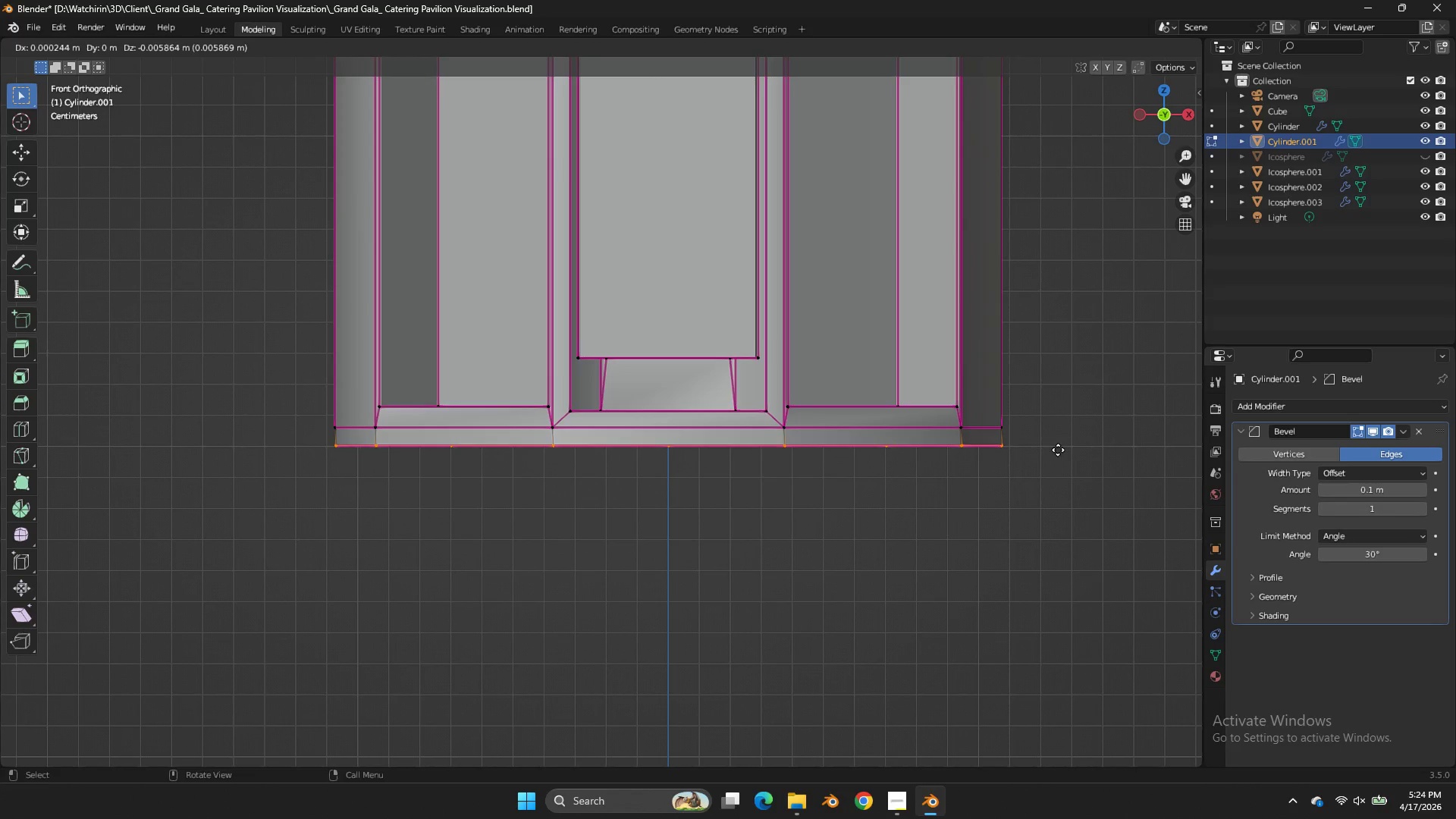 
key(Z)
 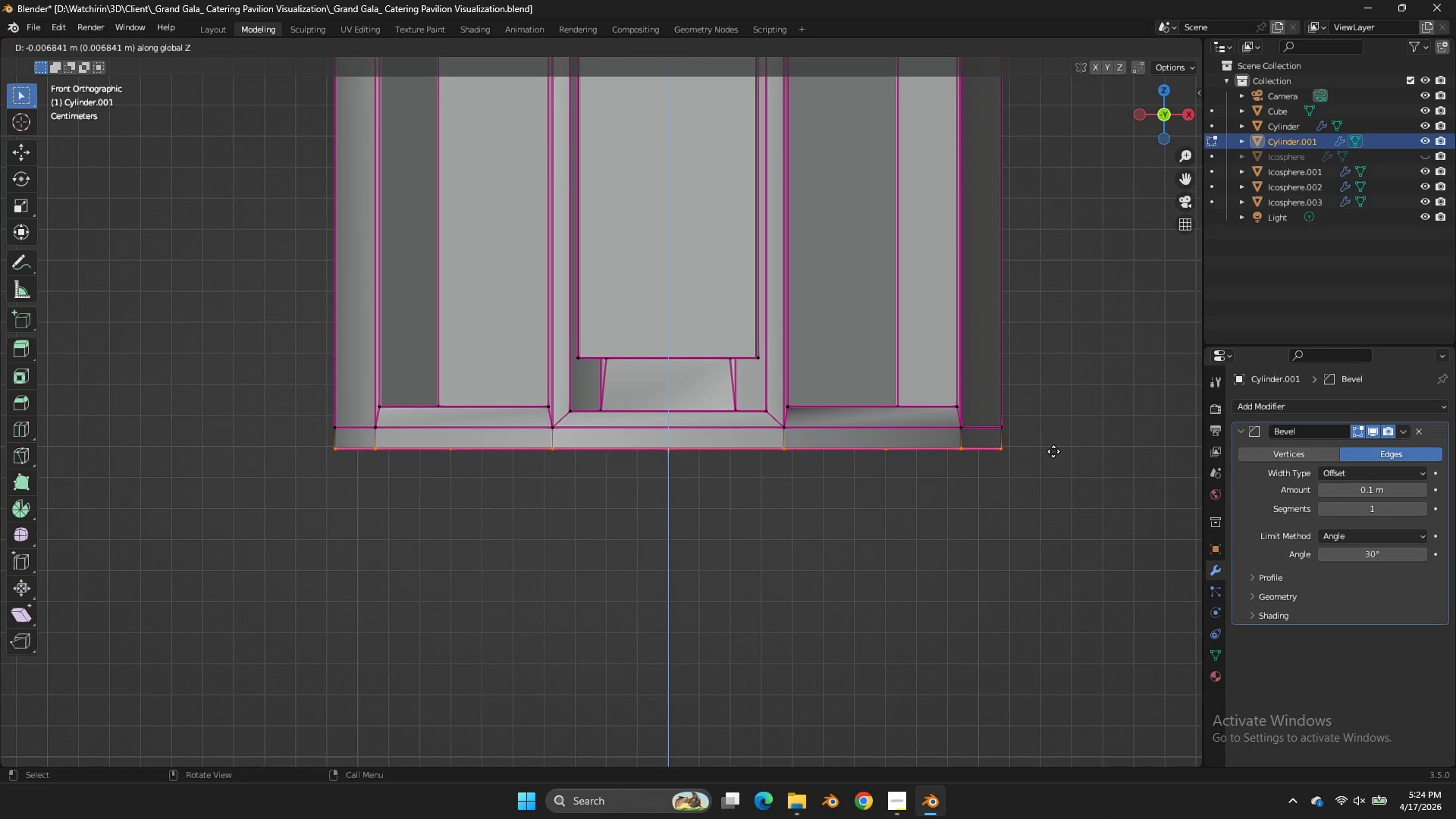 
left_click([1053, 451])
 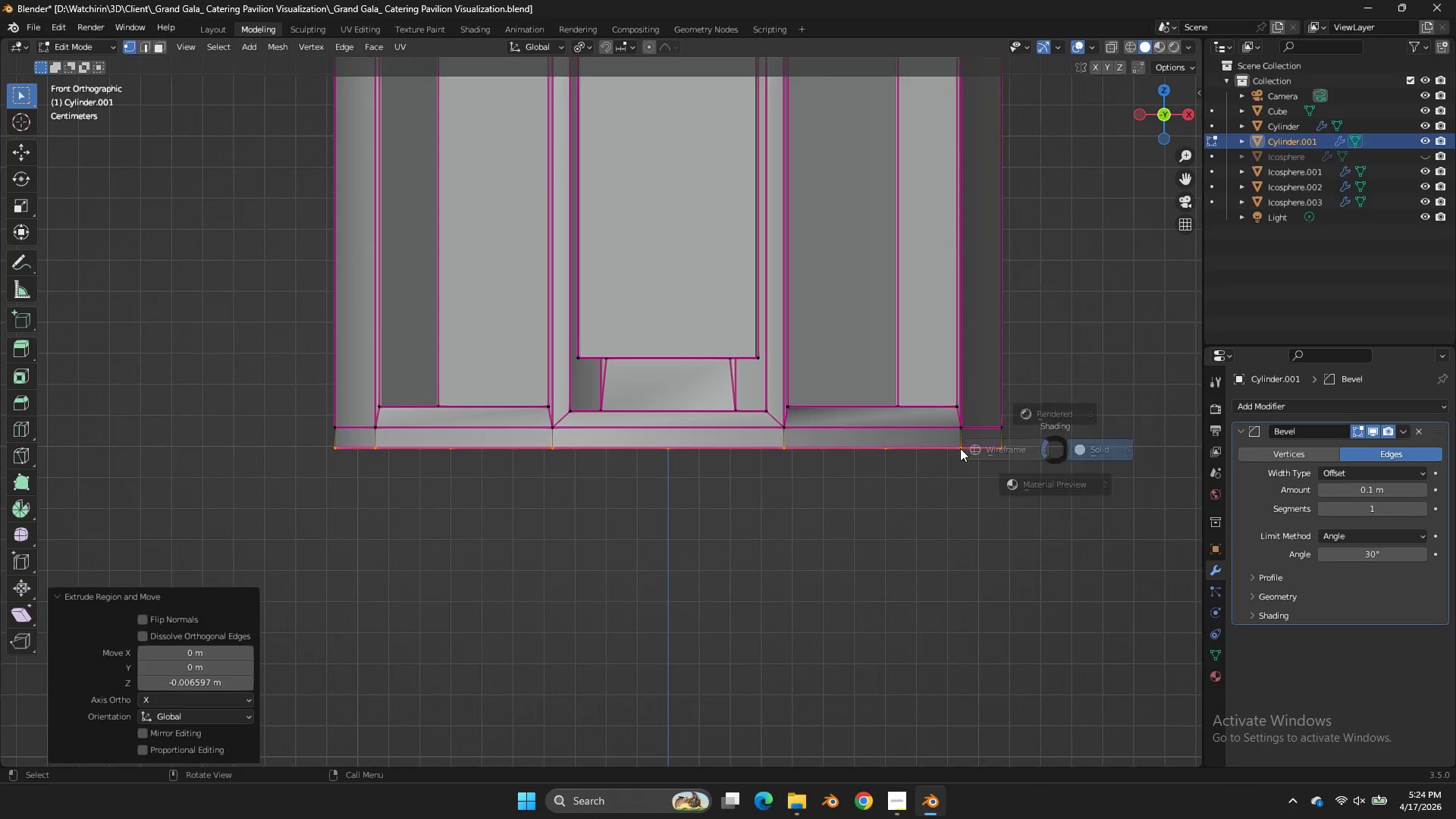 
key(Z)
 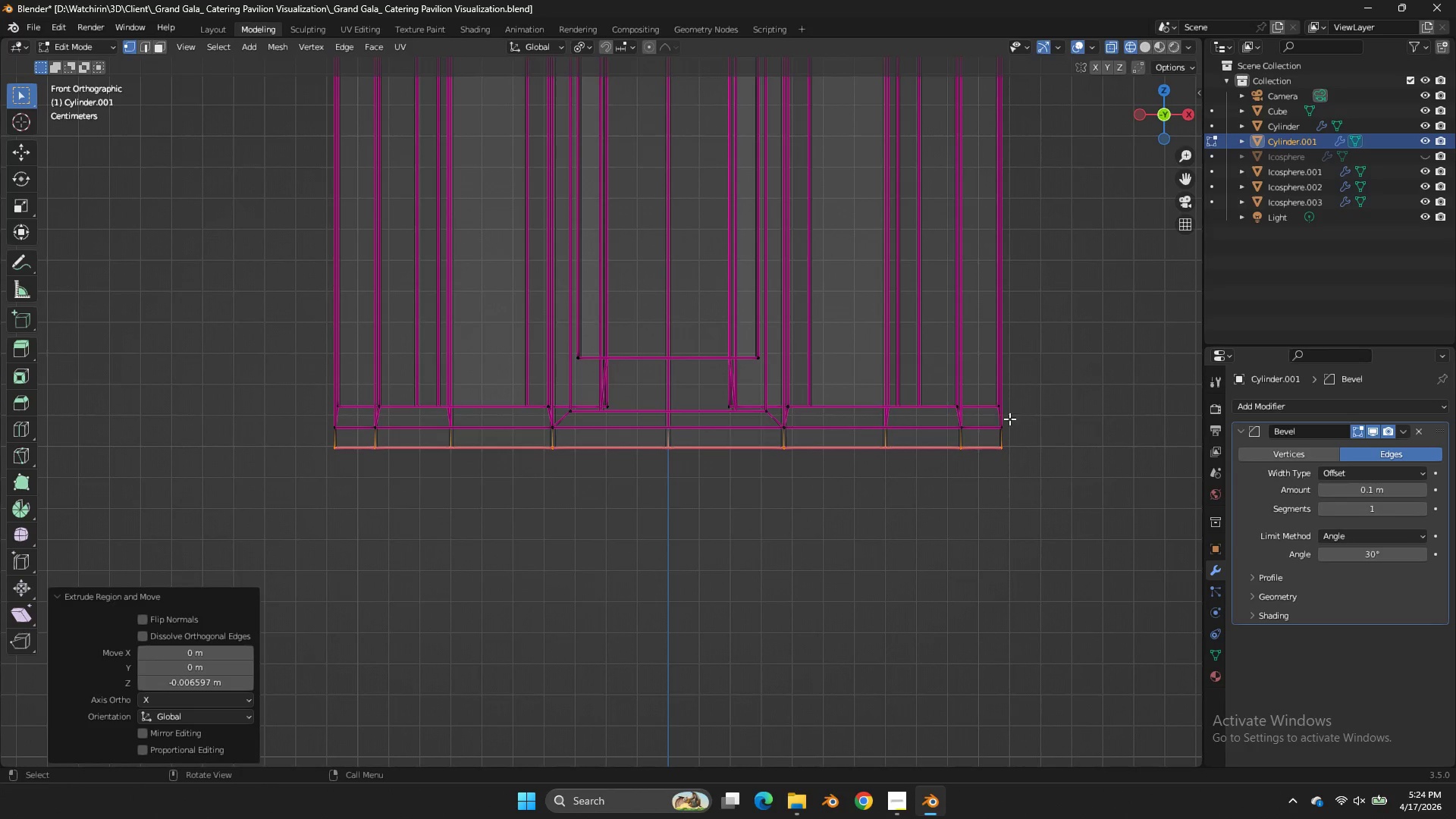 
left_click_drag(start_coordinate=[1027, 420], to_coordinate=[164, 479])
 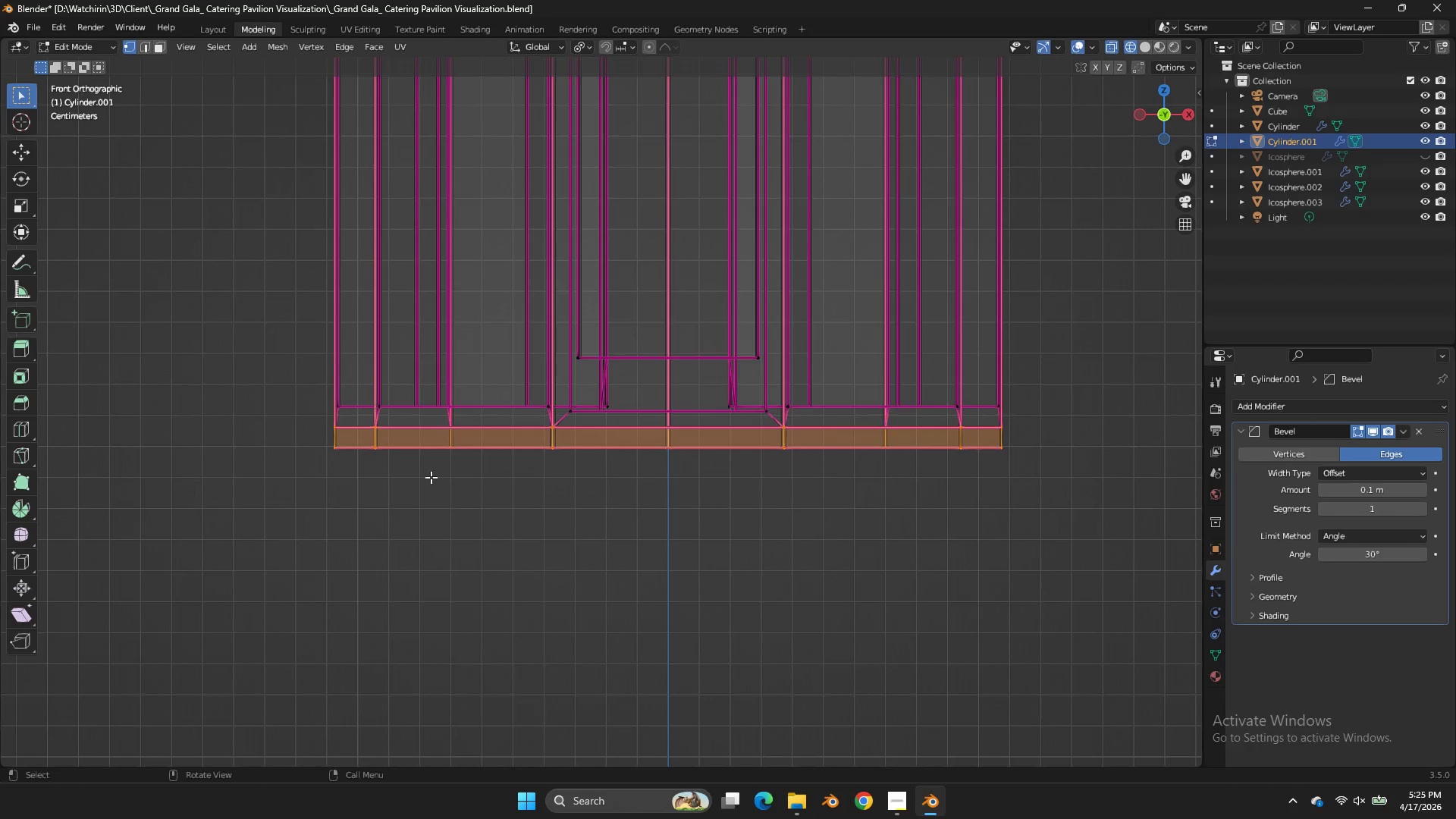 
type(ze)
 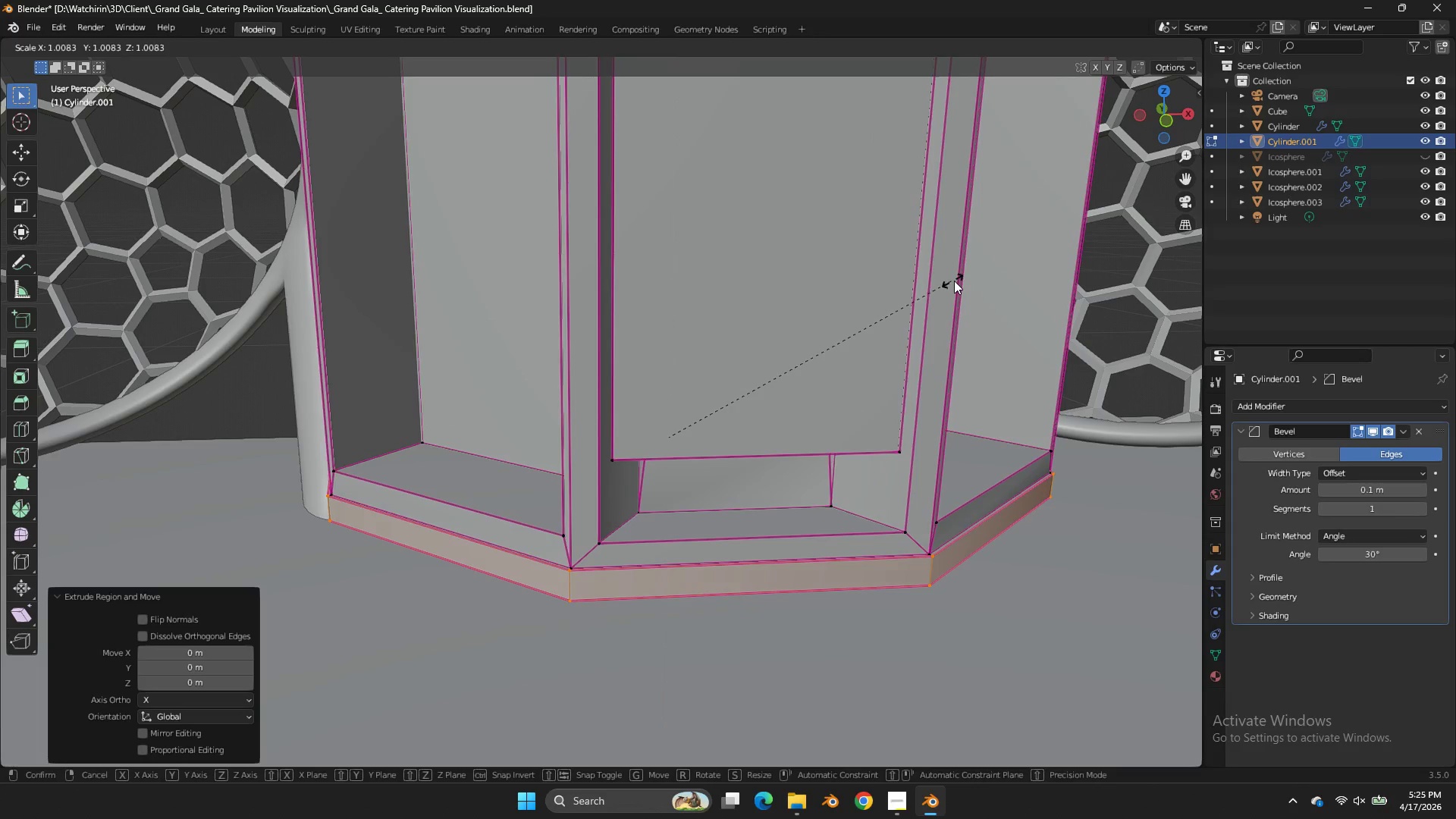 
left_click_drag(start_coordinate=[1150, 126], to_coordinate=[1163, 158])
 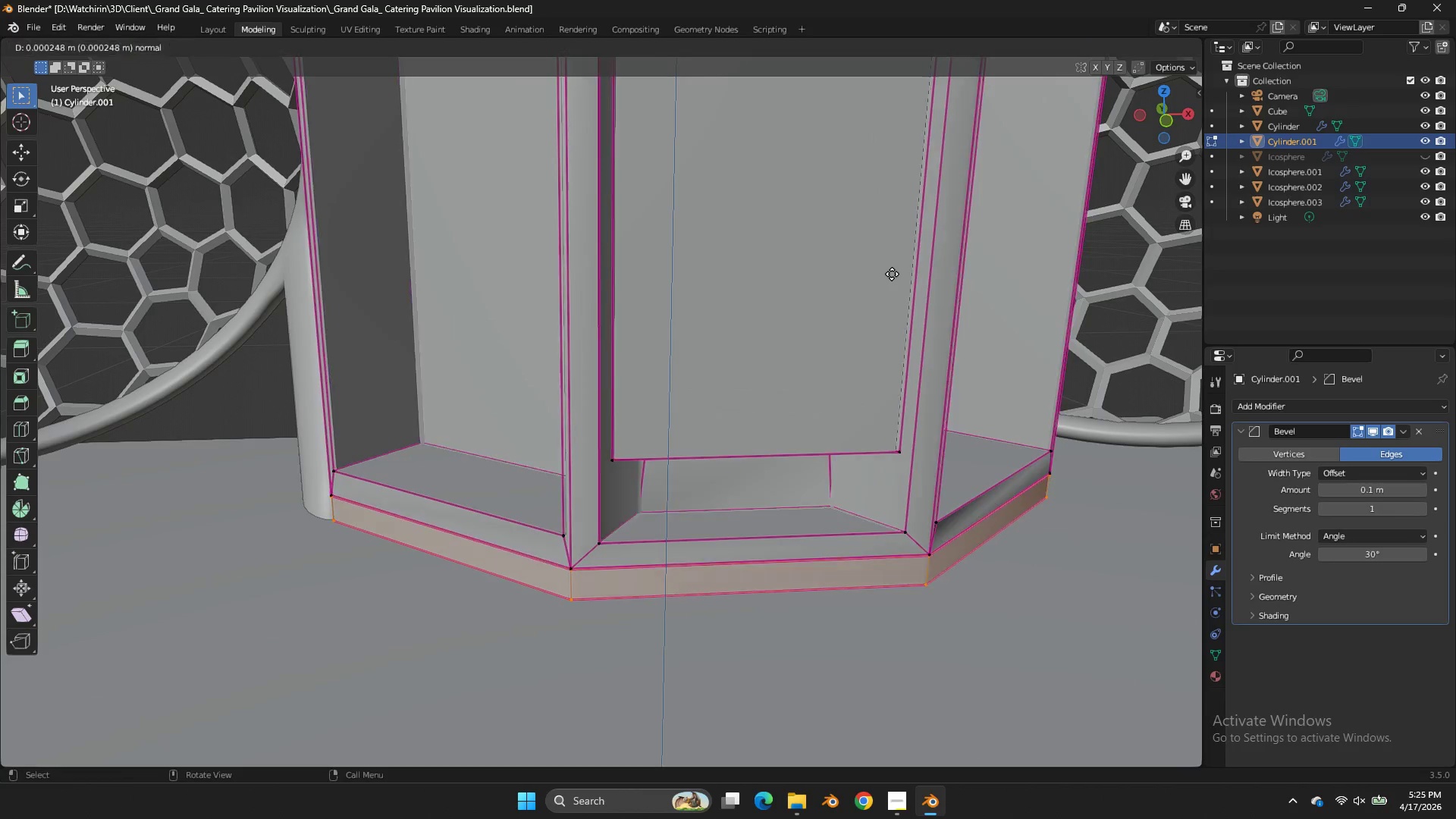 
right_click([892, 274])
 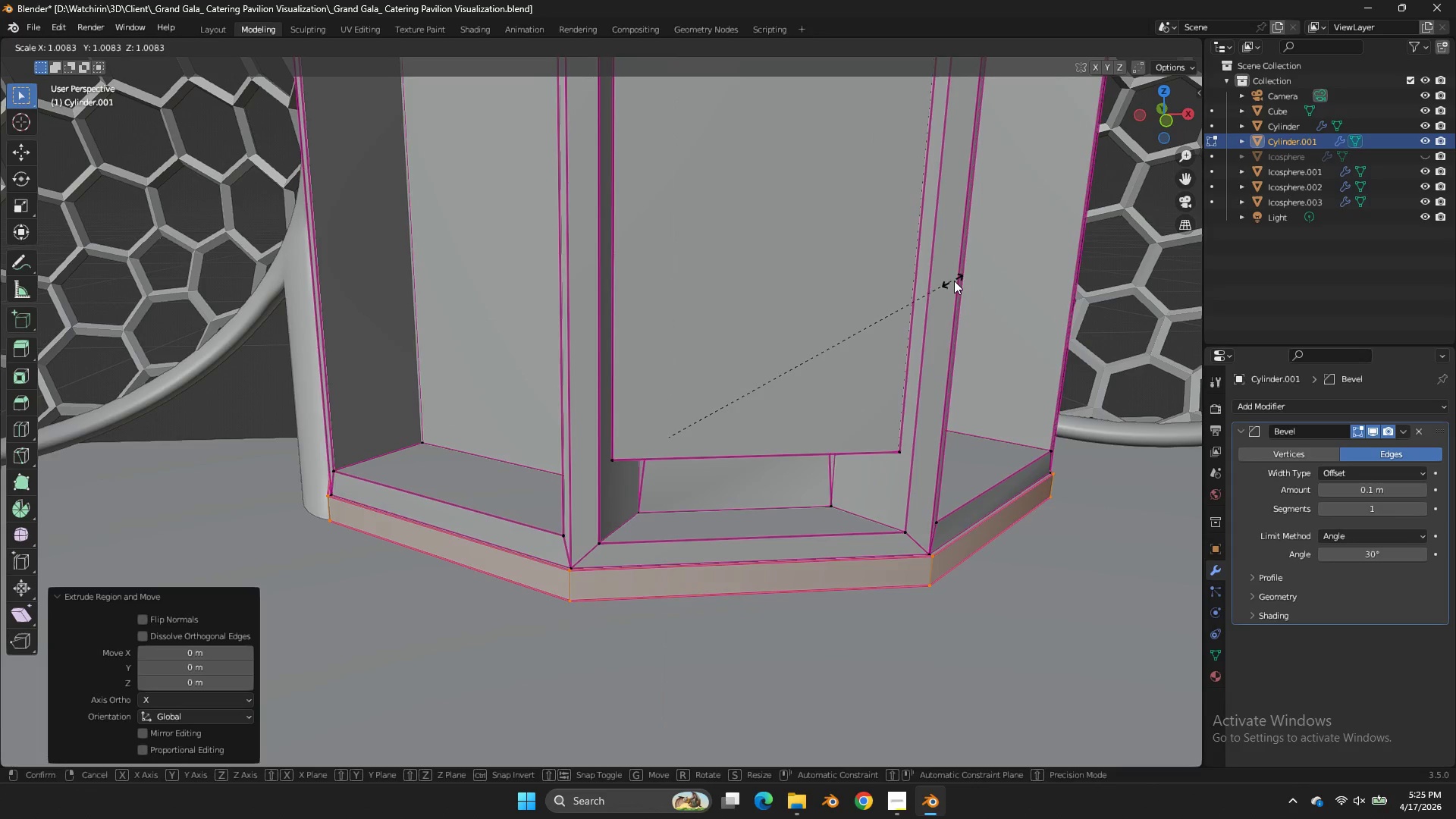 
key(S)
 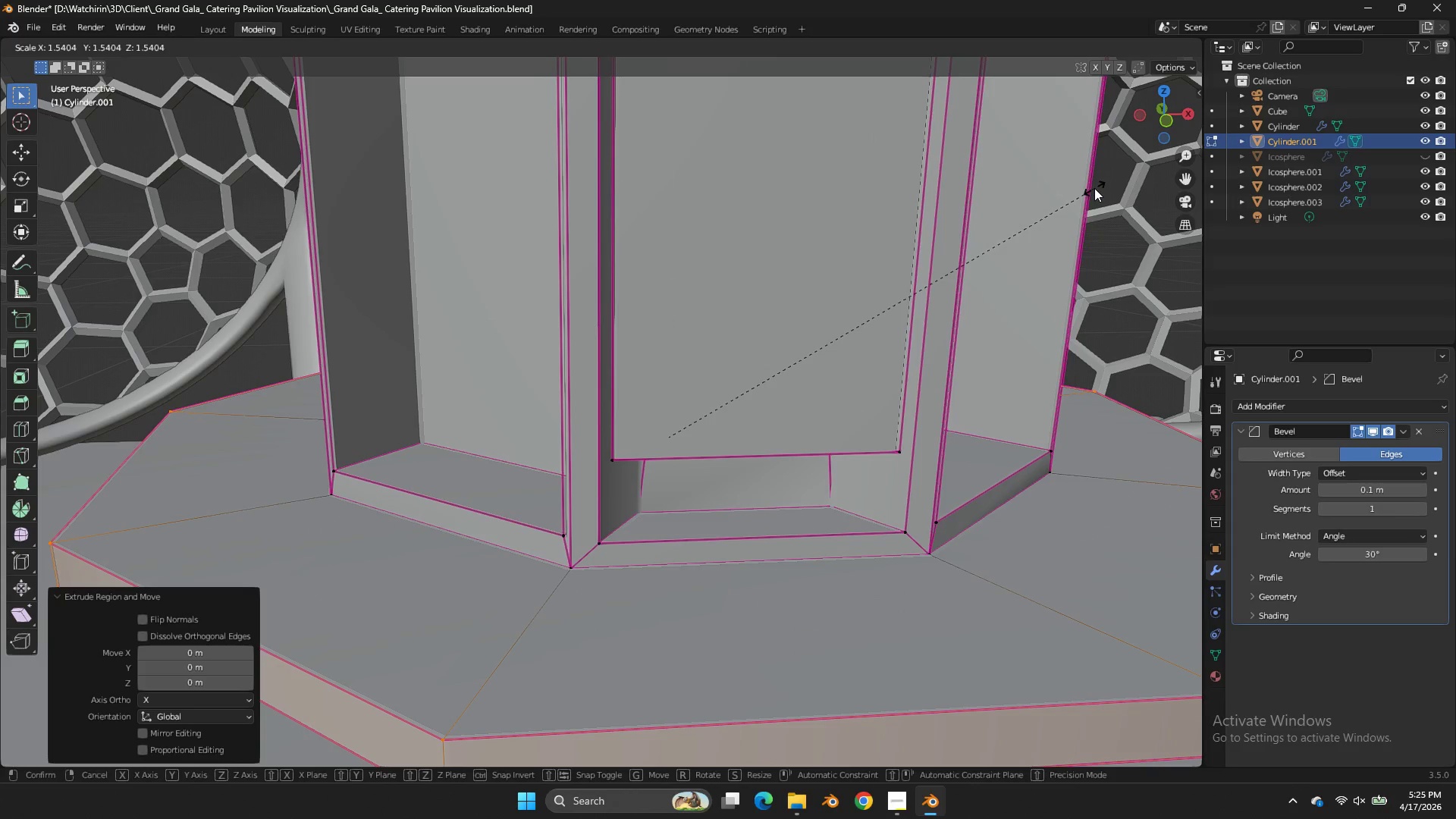 
left_click([1062, 193])
 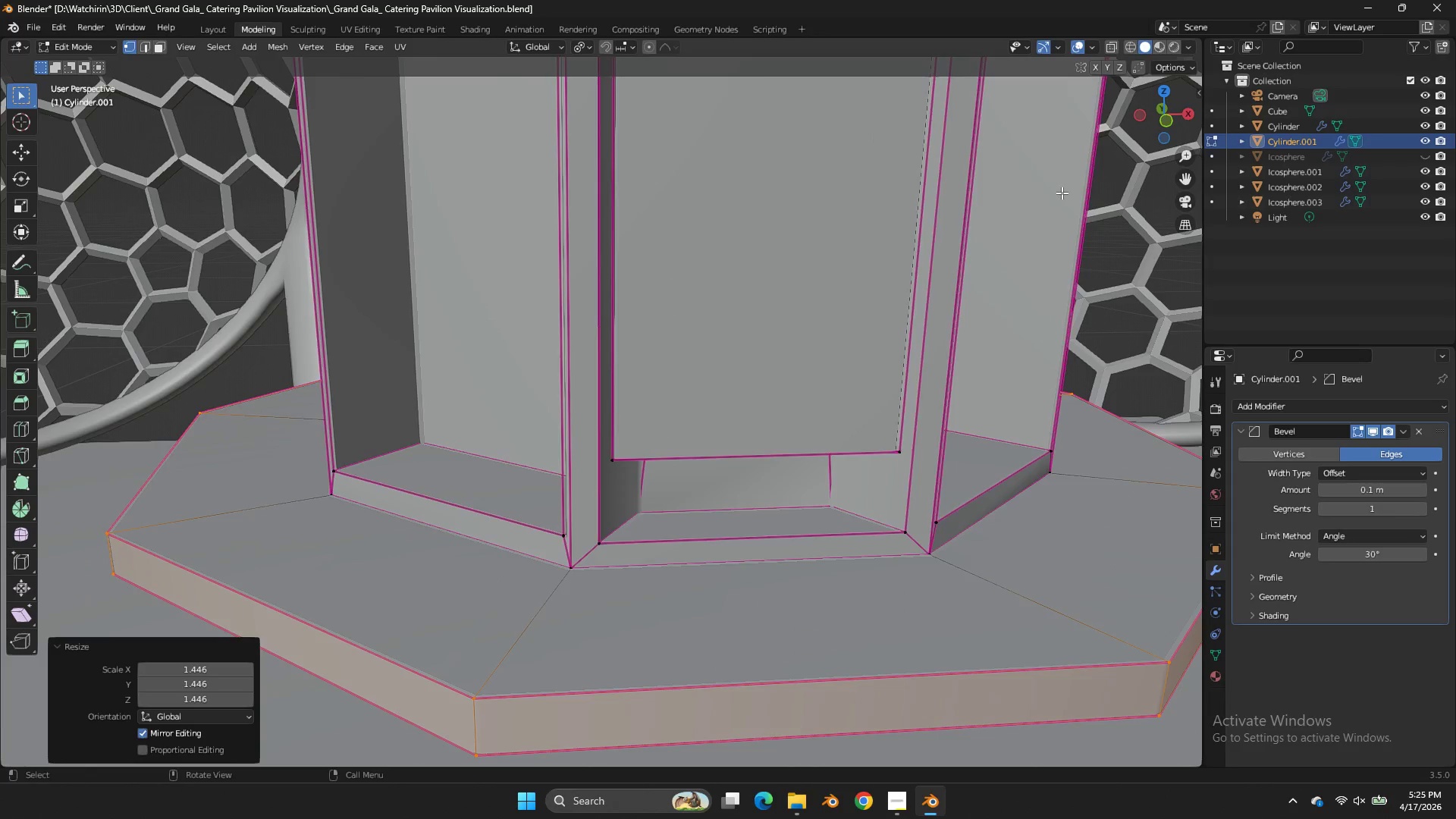 
scroll: coordinate [1035, 285], scroll_direction: down, amount: 7.0
 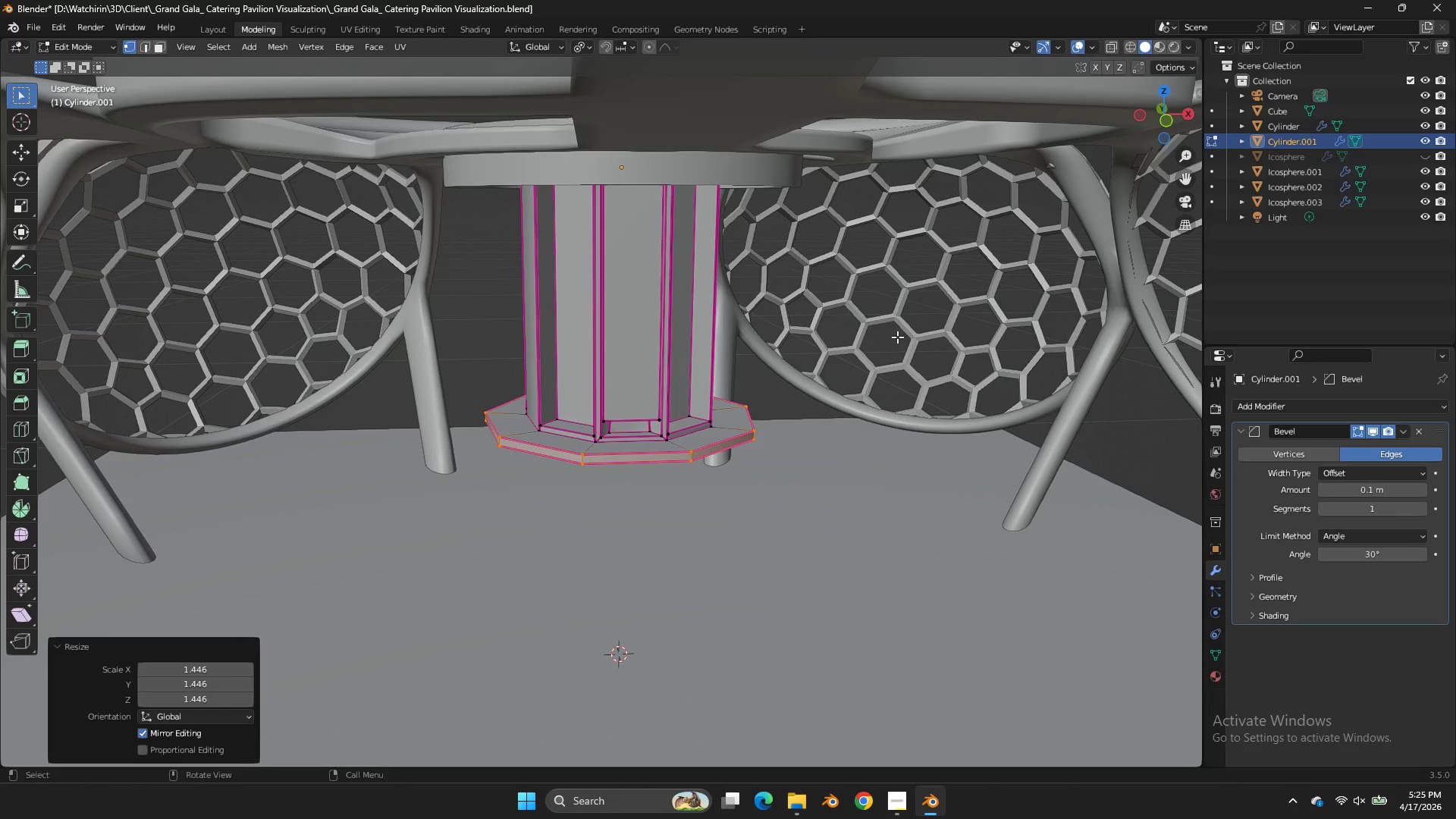 
key(S)
 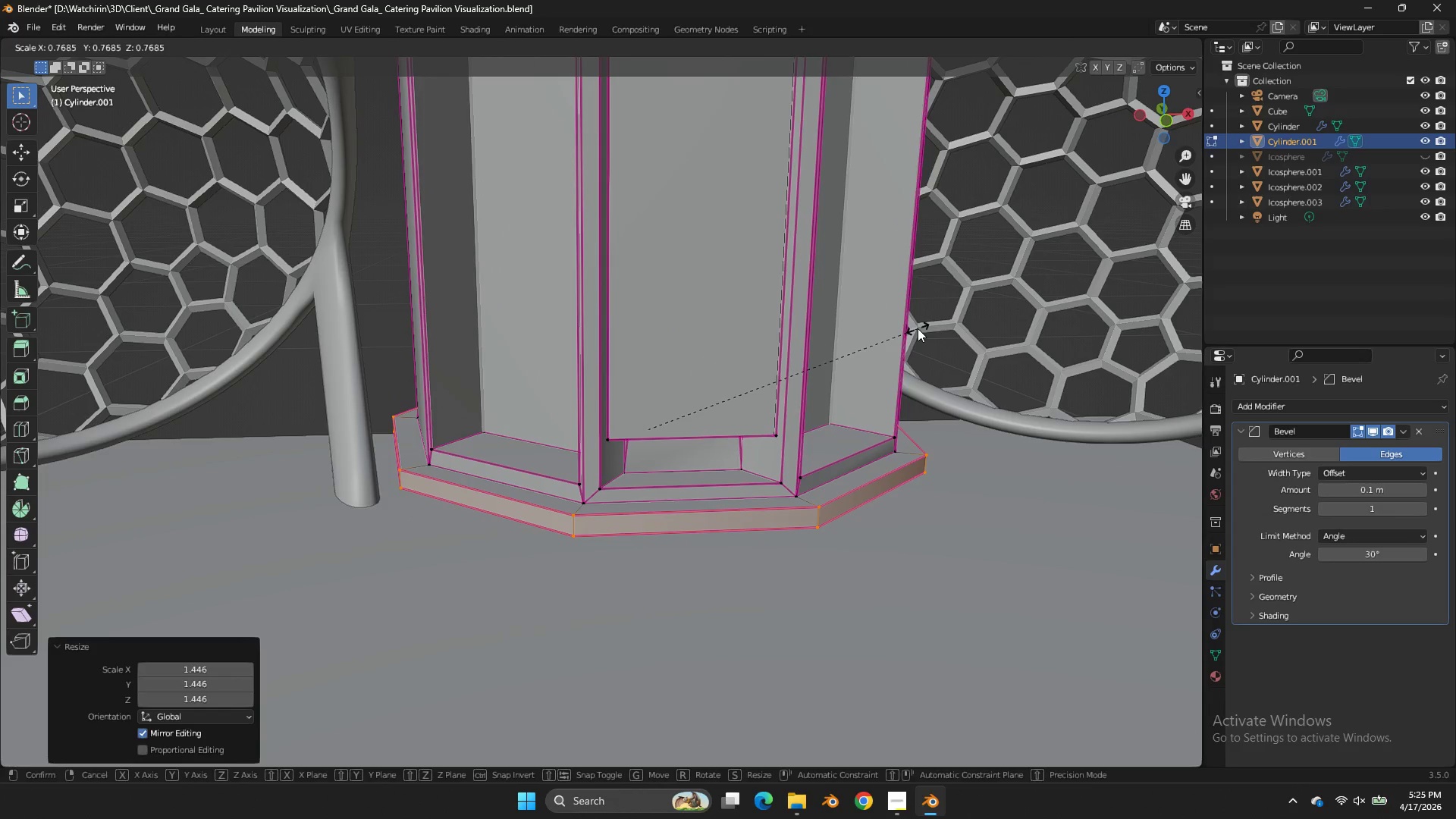 
scroll: coordinate [949, 319], scroll_direction: up, amount: 5.0
 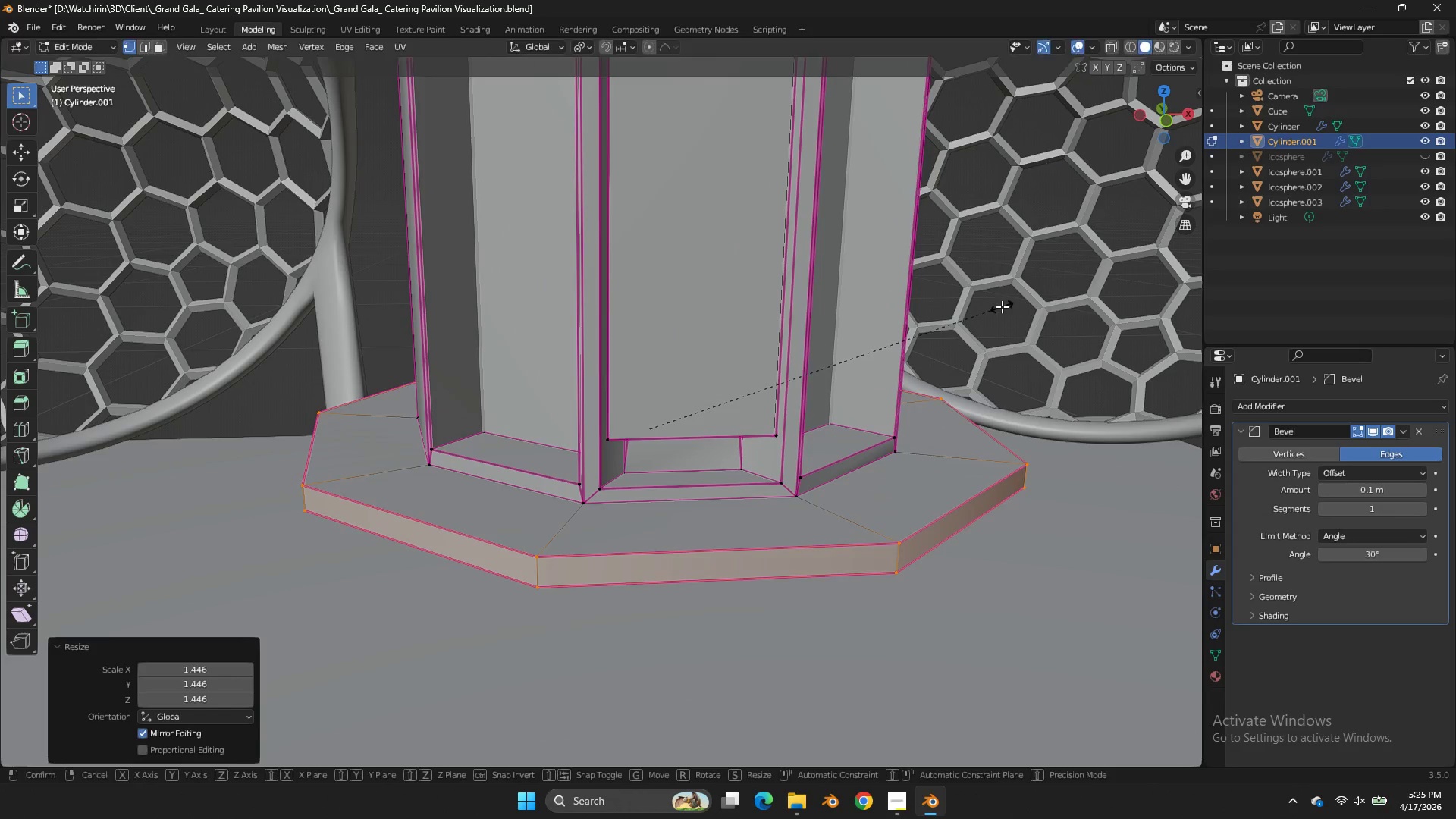 
left_click([918, 328])
 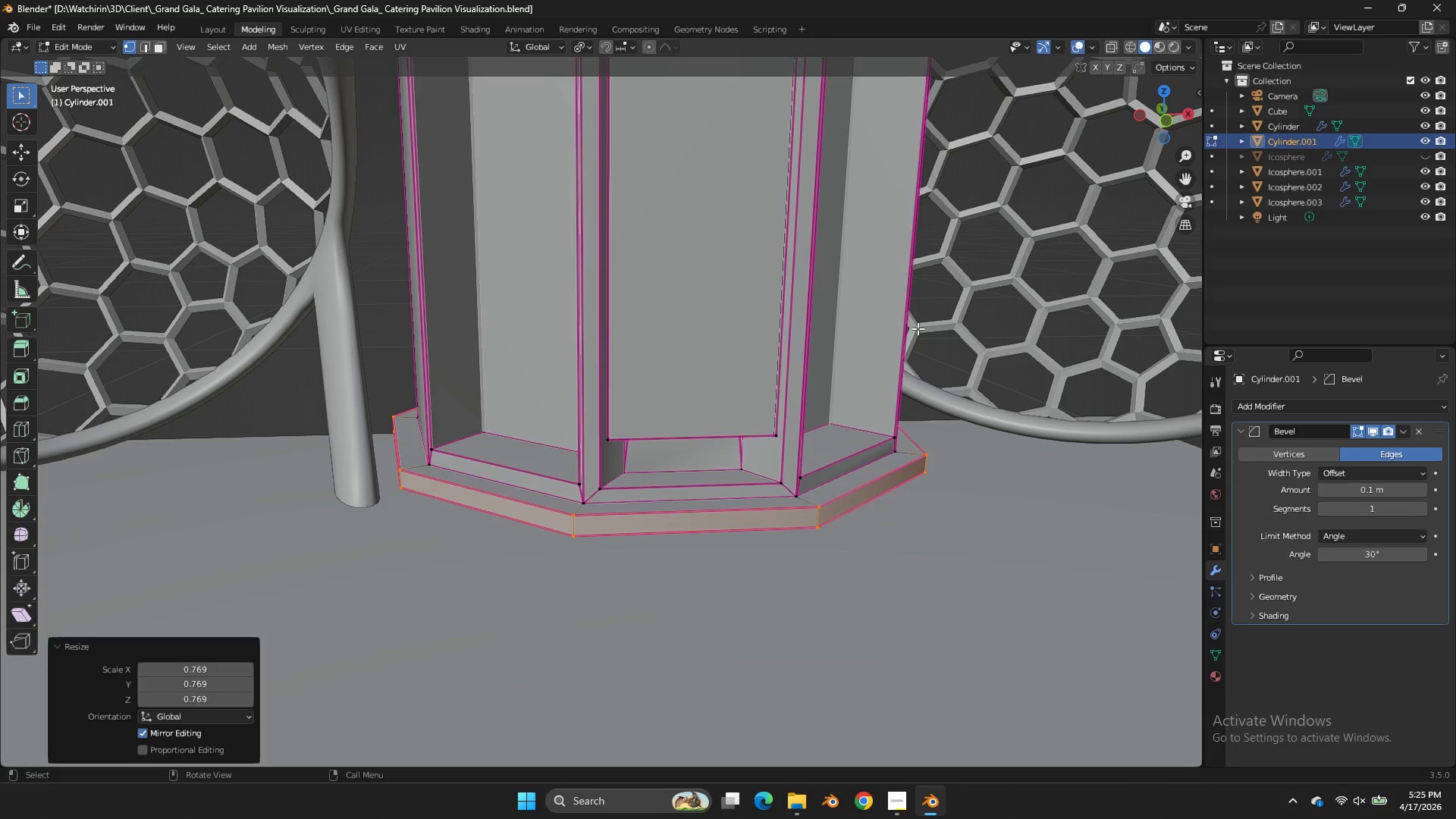 
key(Tab)
 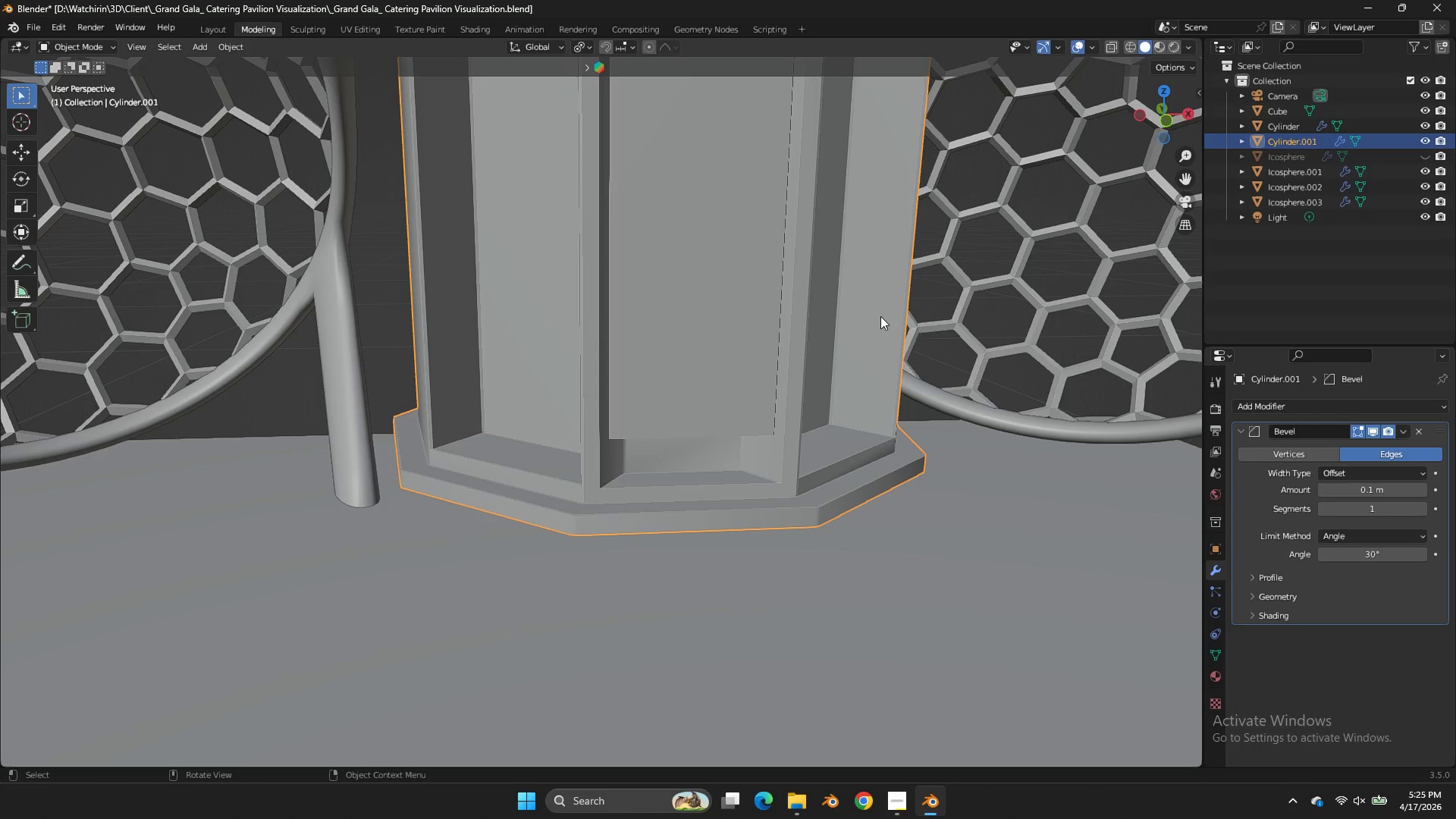 
key(Tab)
 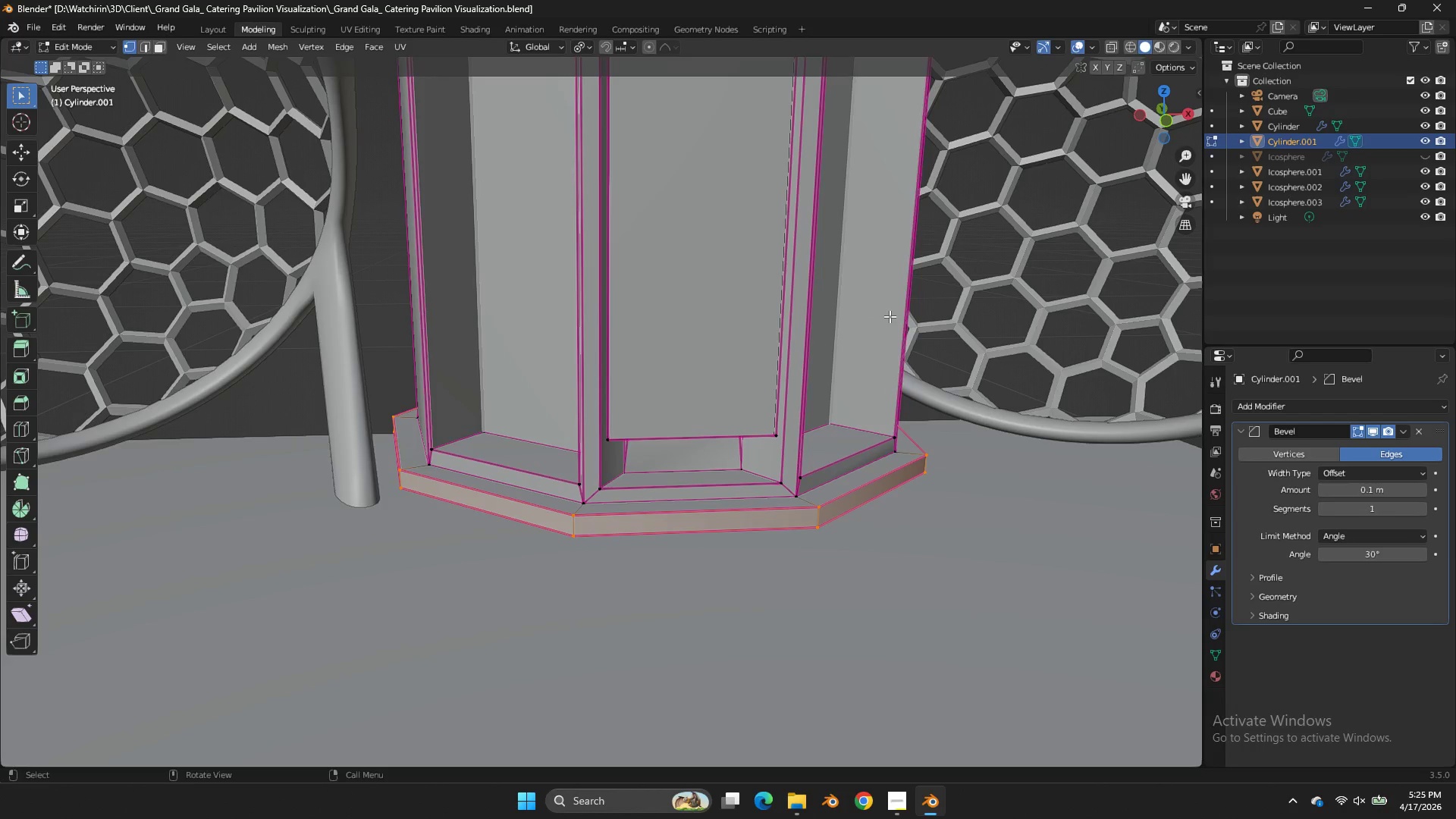 
key(Tab)
 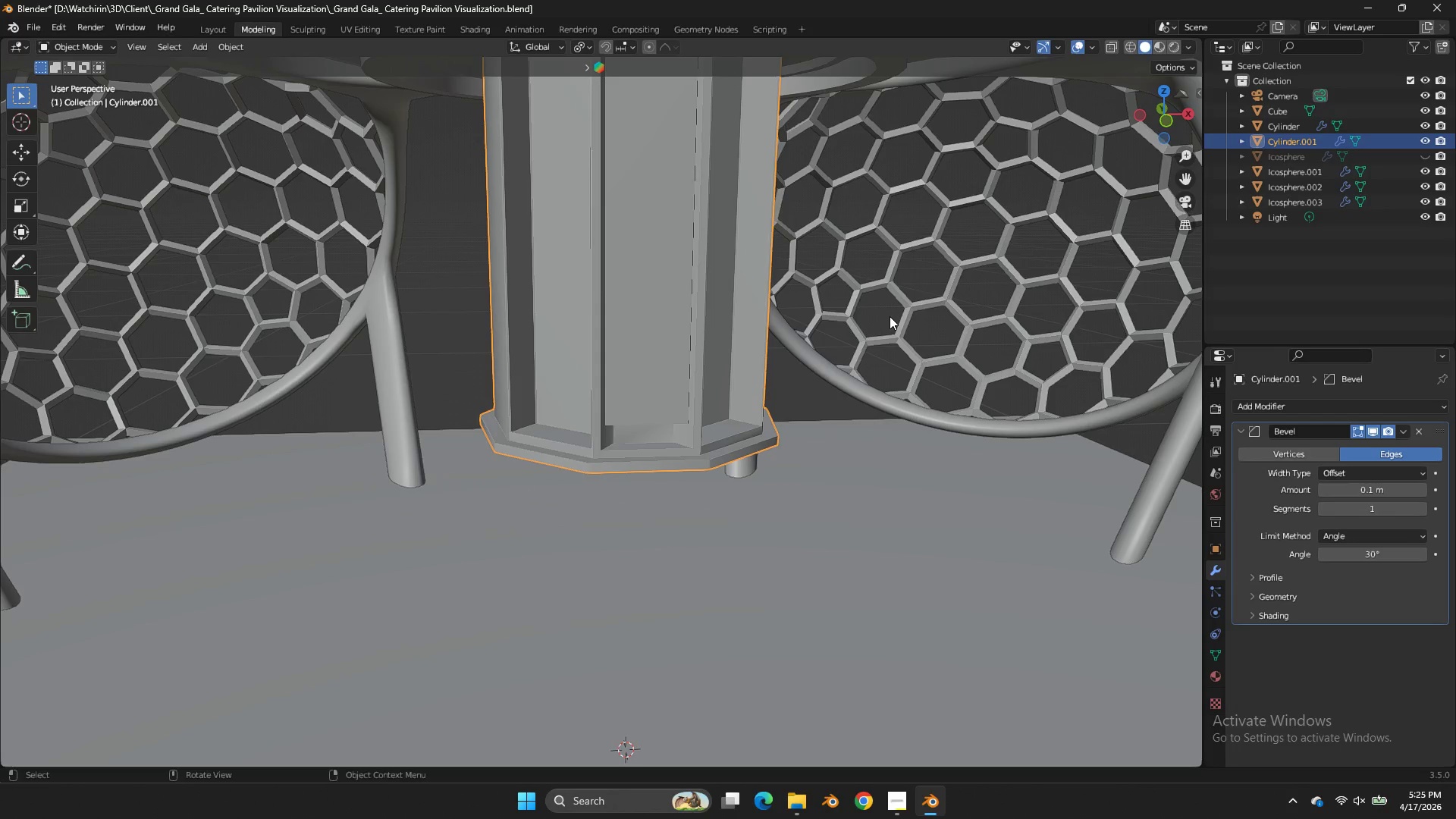 
scroll: coordinate [890, 316], scroll_direction: down, amount: 3.0
 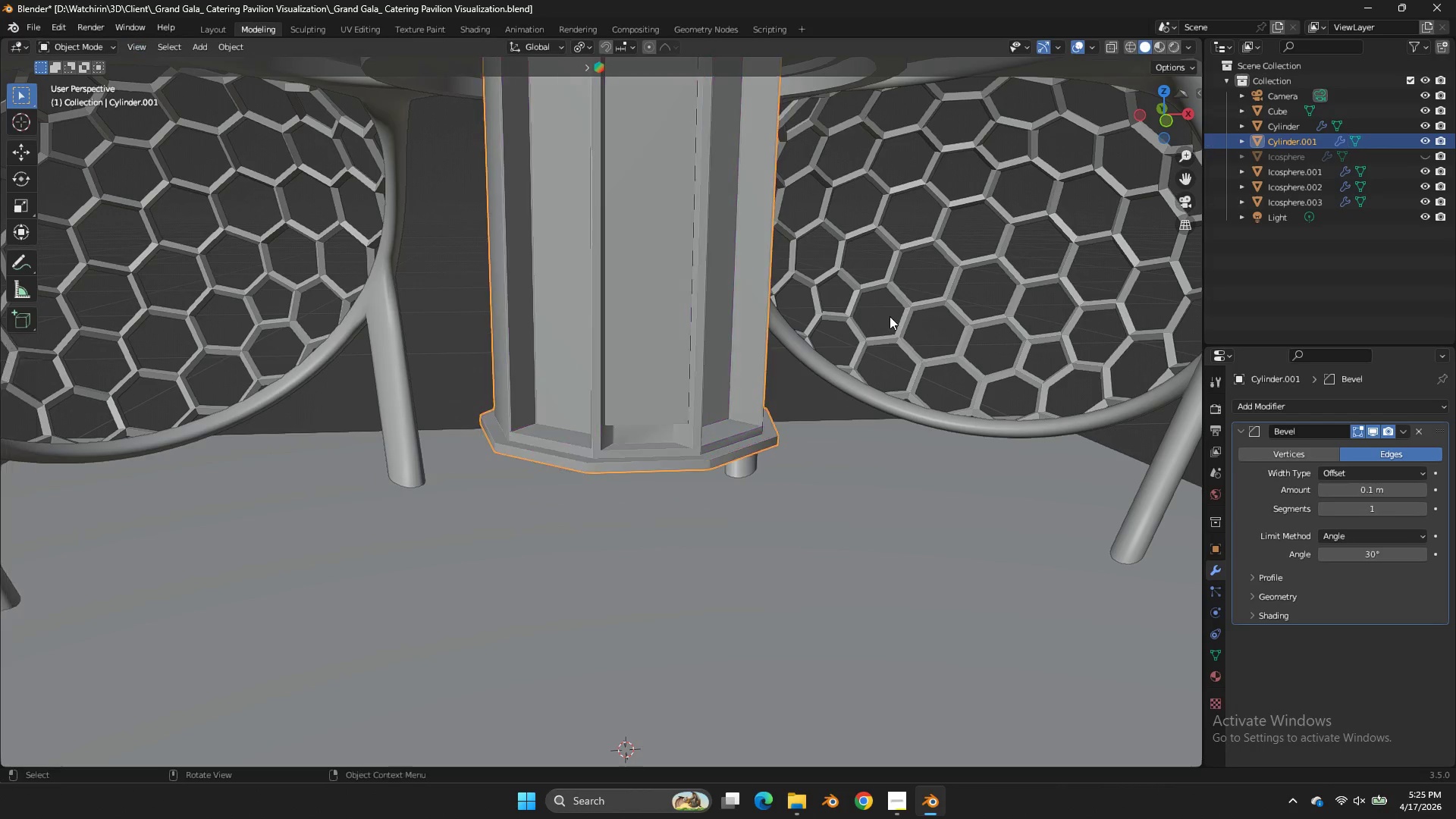 
key(S)
 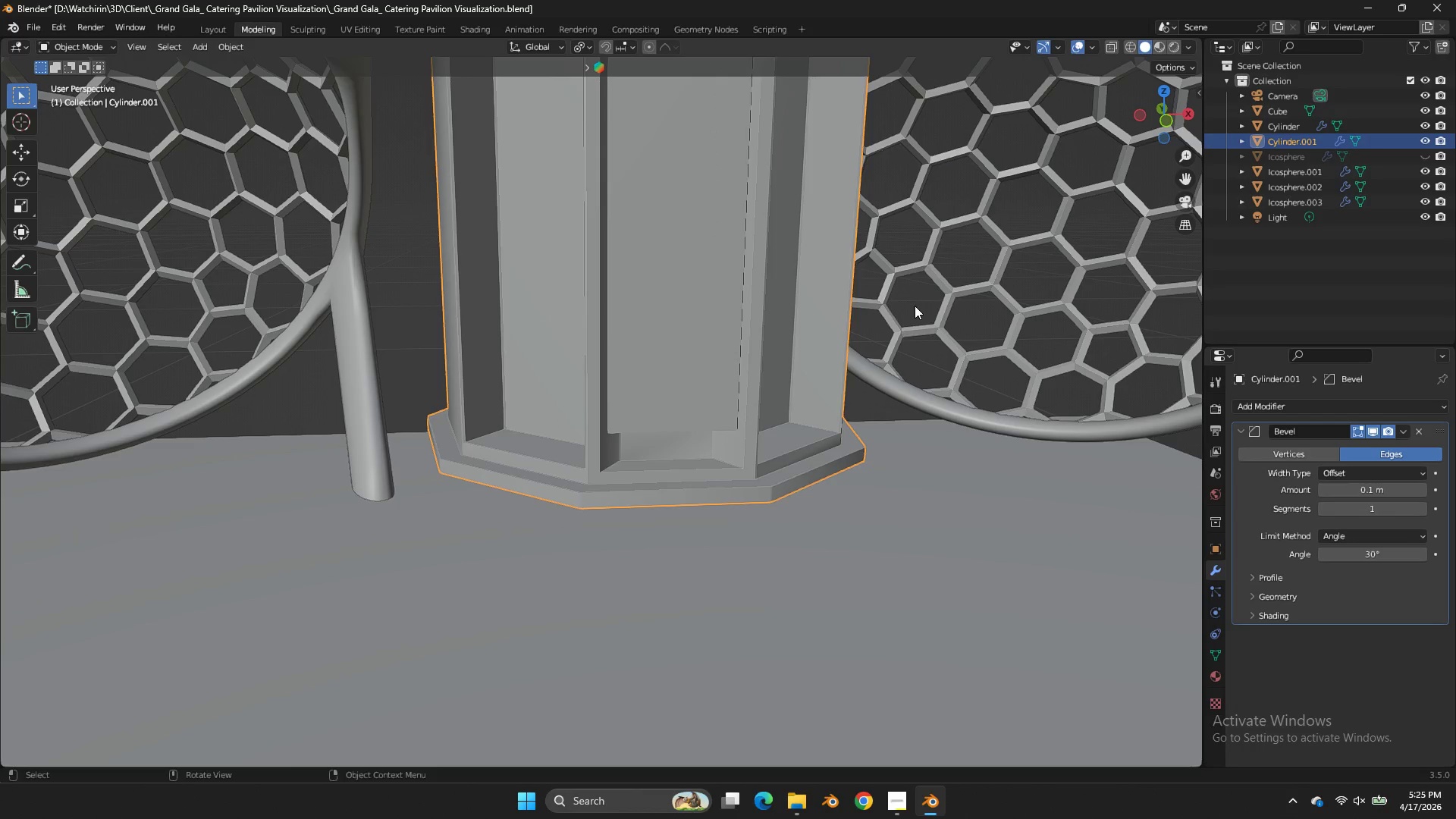 
scroll: coordinate [890, 316], scroll_direction: up, amount: 2.0
 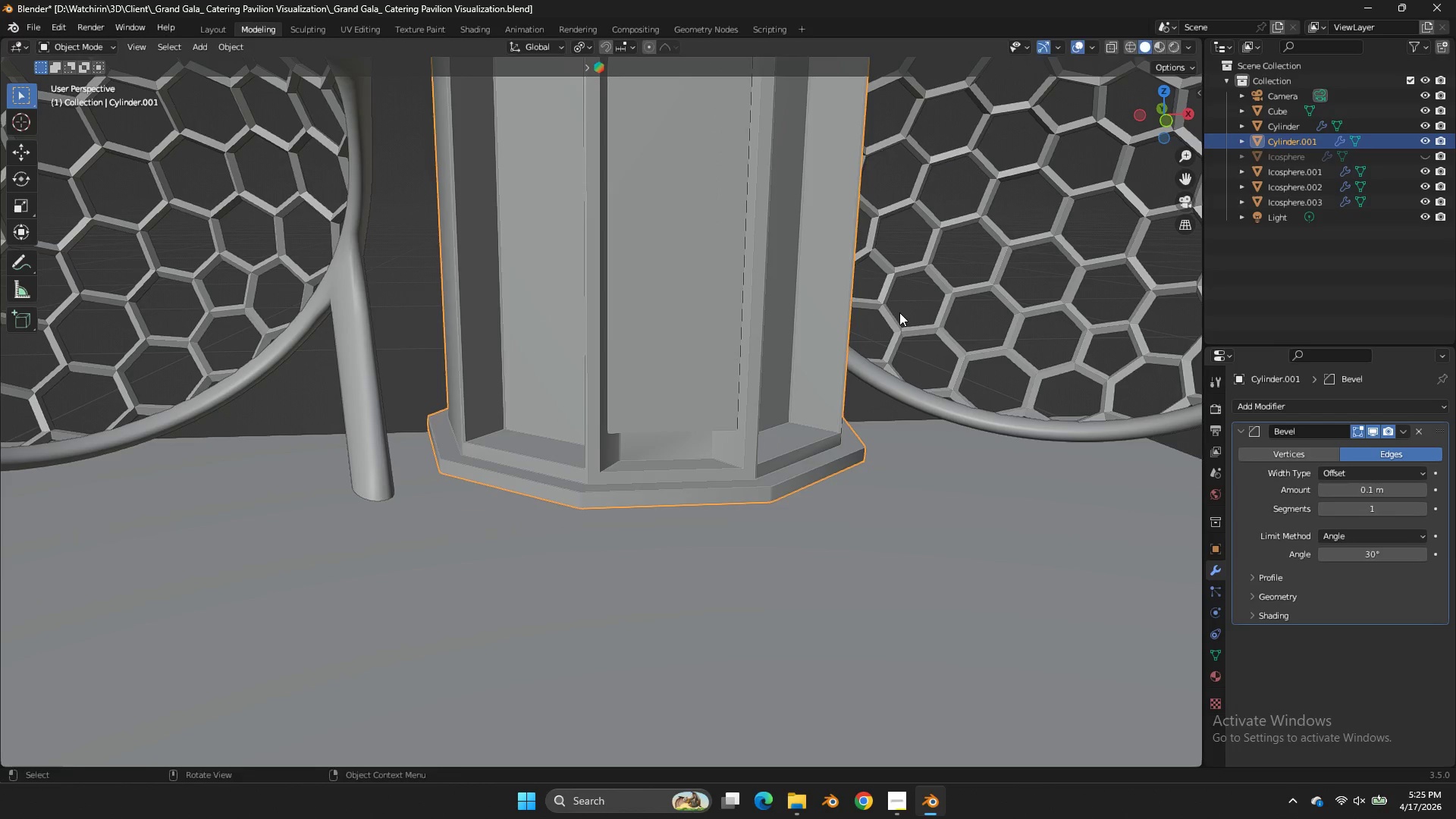 
key(Tab)
 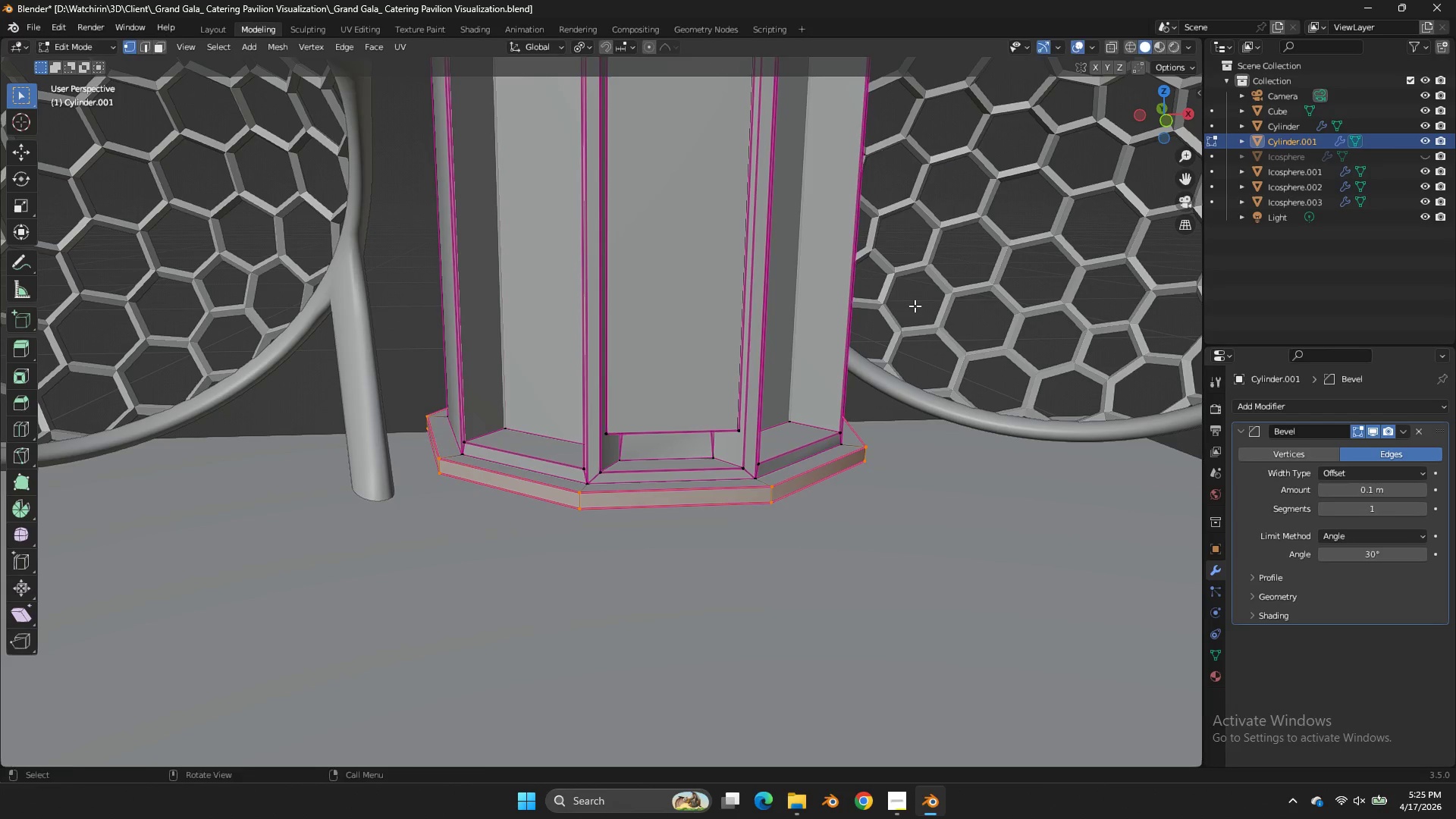 
key(S)
 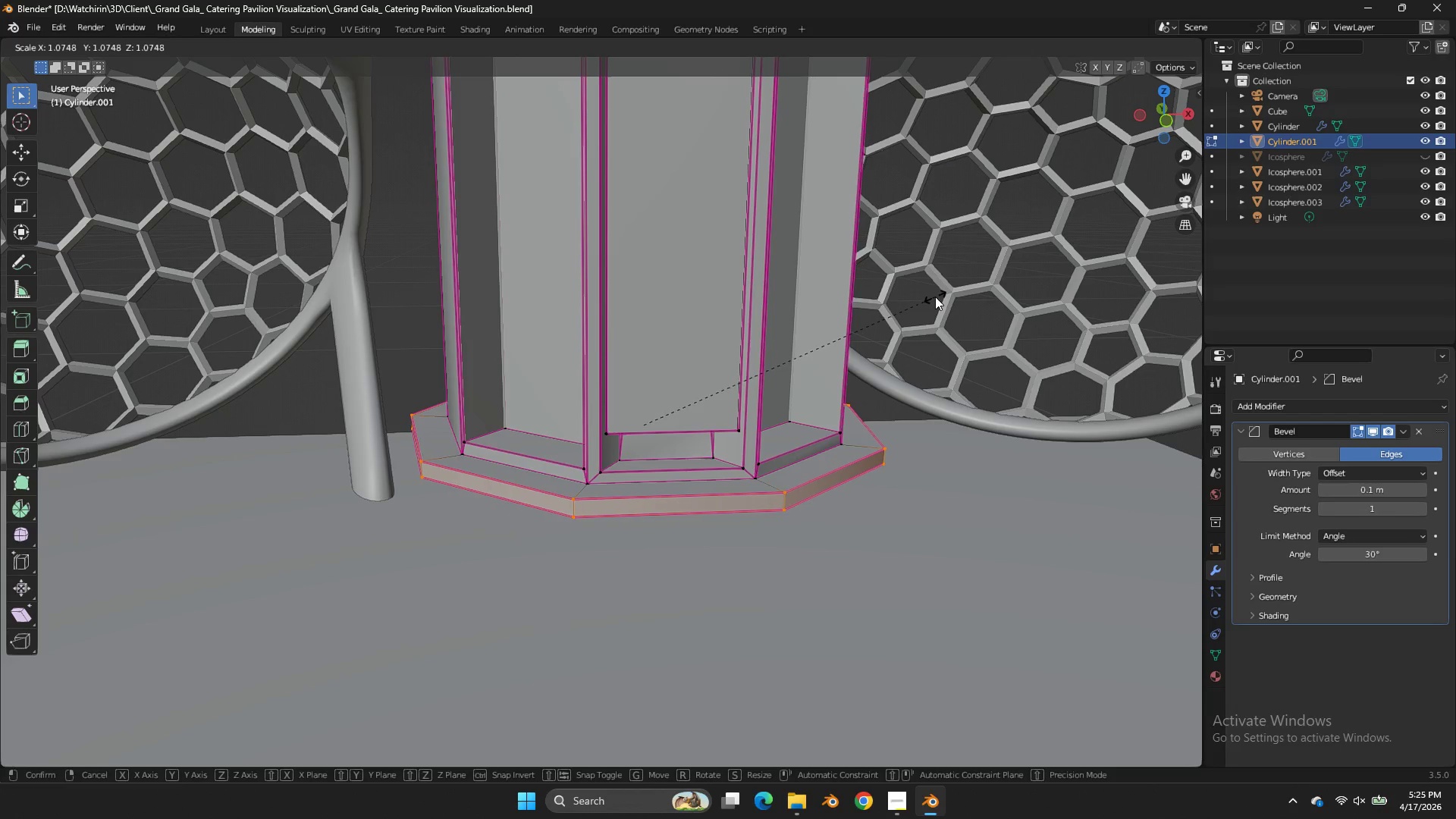 
left_click([935, 297])
 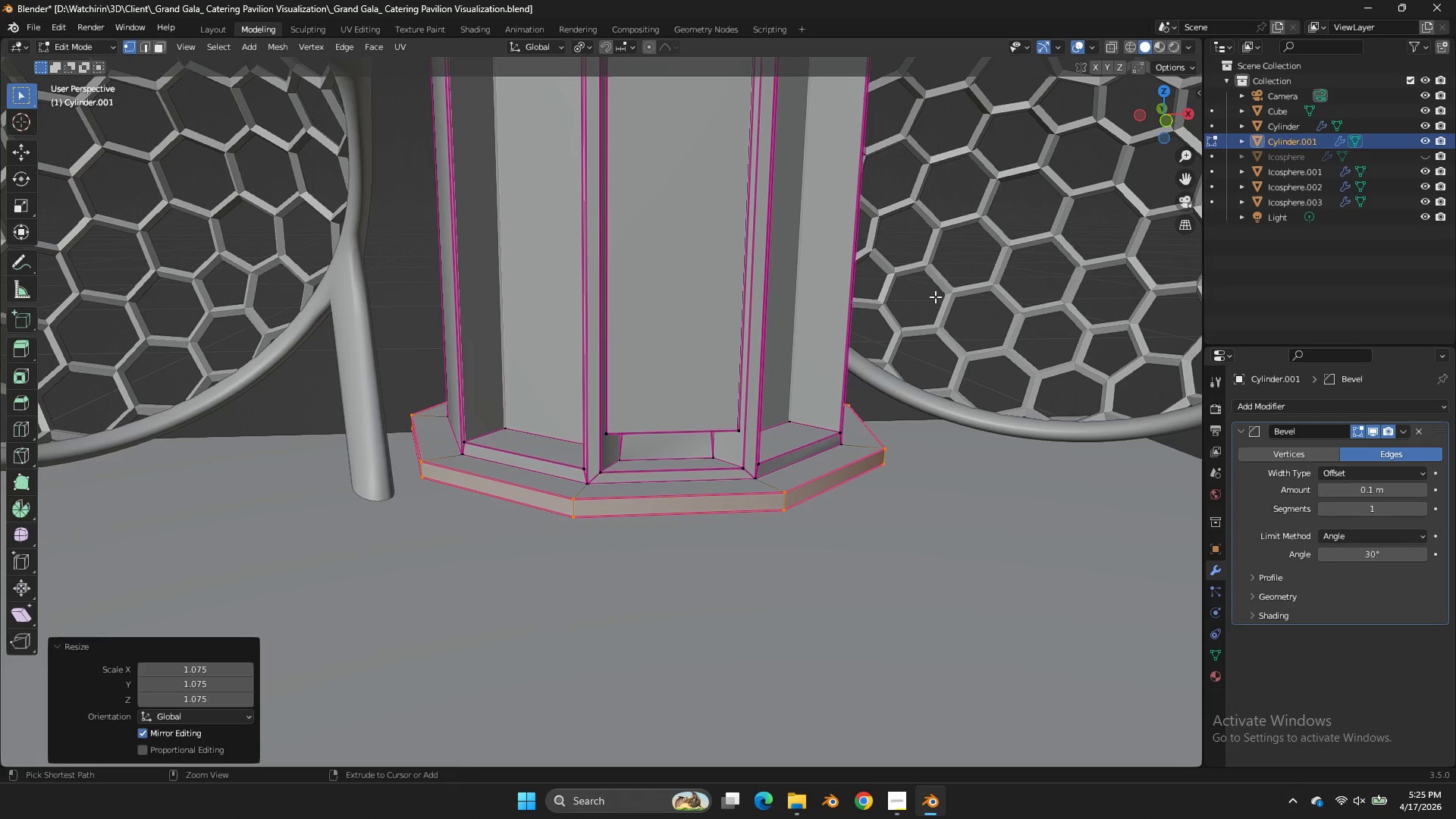 
key(Control+ControlLeft)
 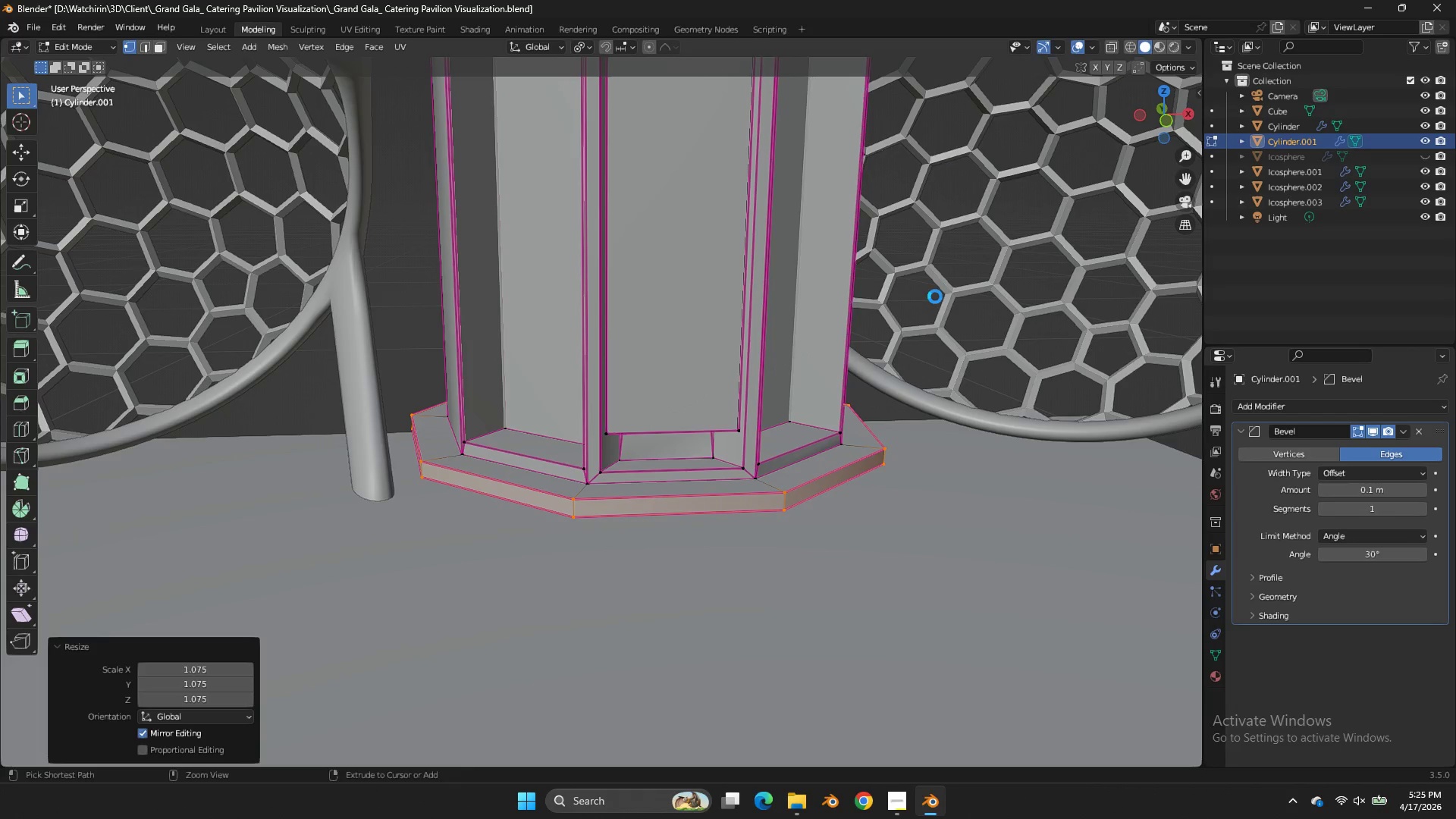 
key(Control+S)
 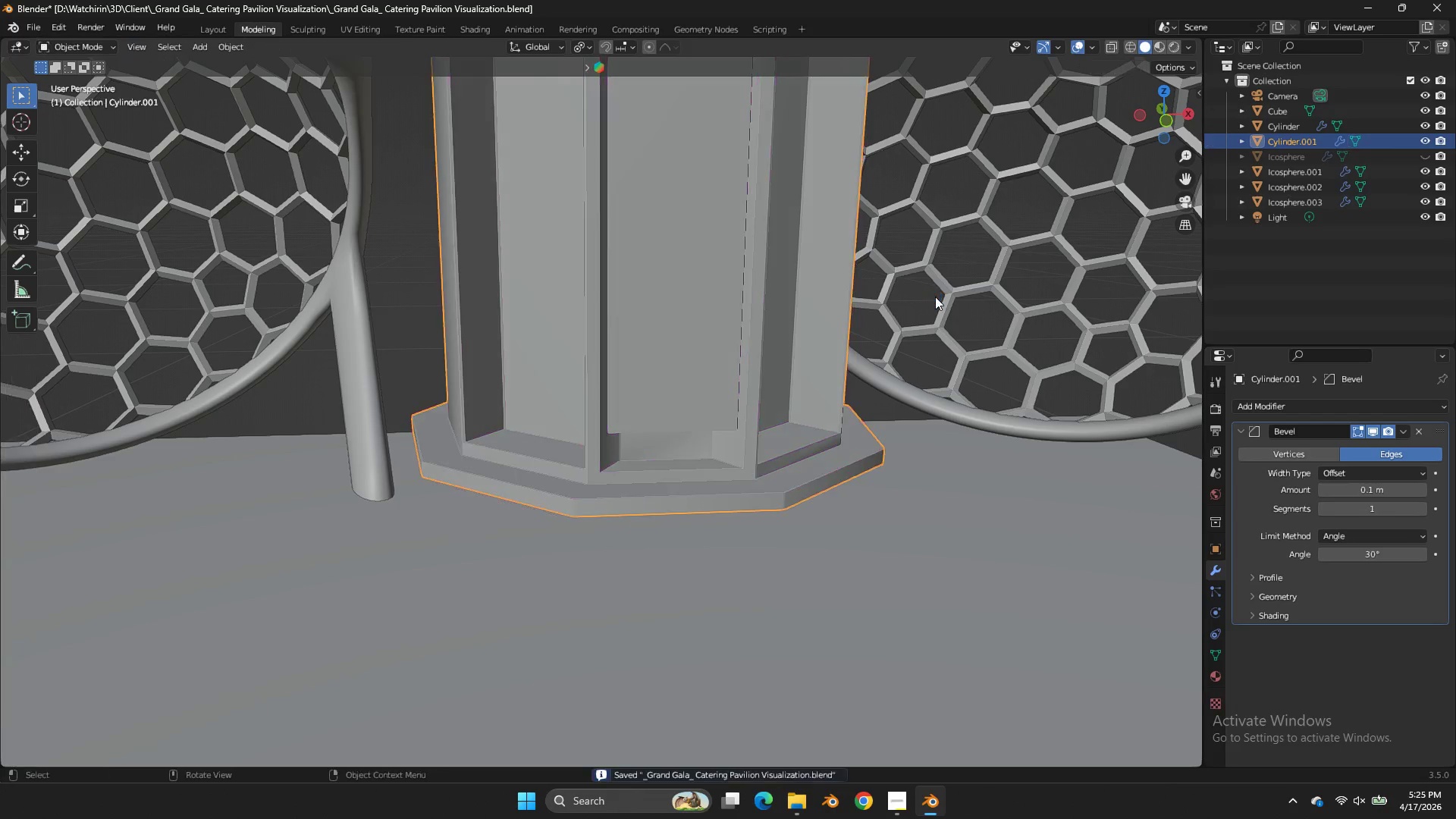 
key(Tab)
 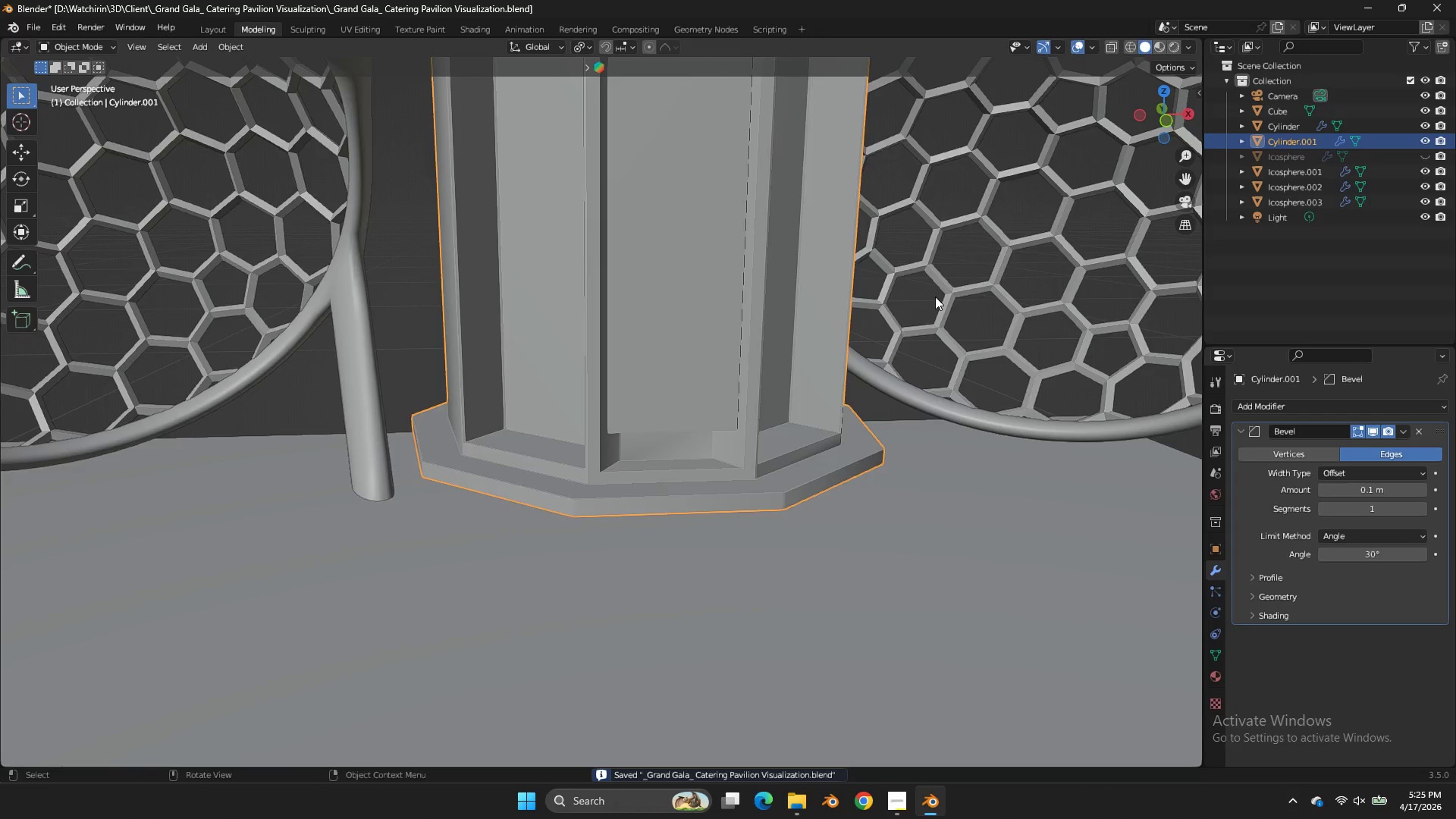 
scroll: coordinate [935, 297], scroll_direction: down, amount: 2.0
 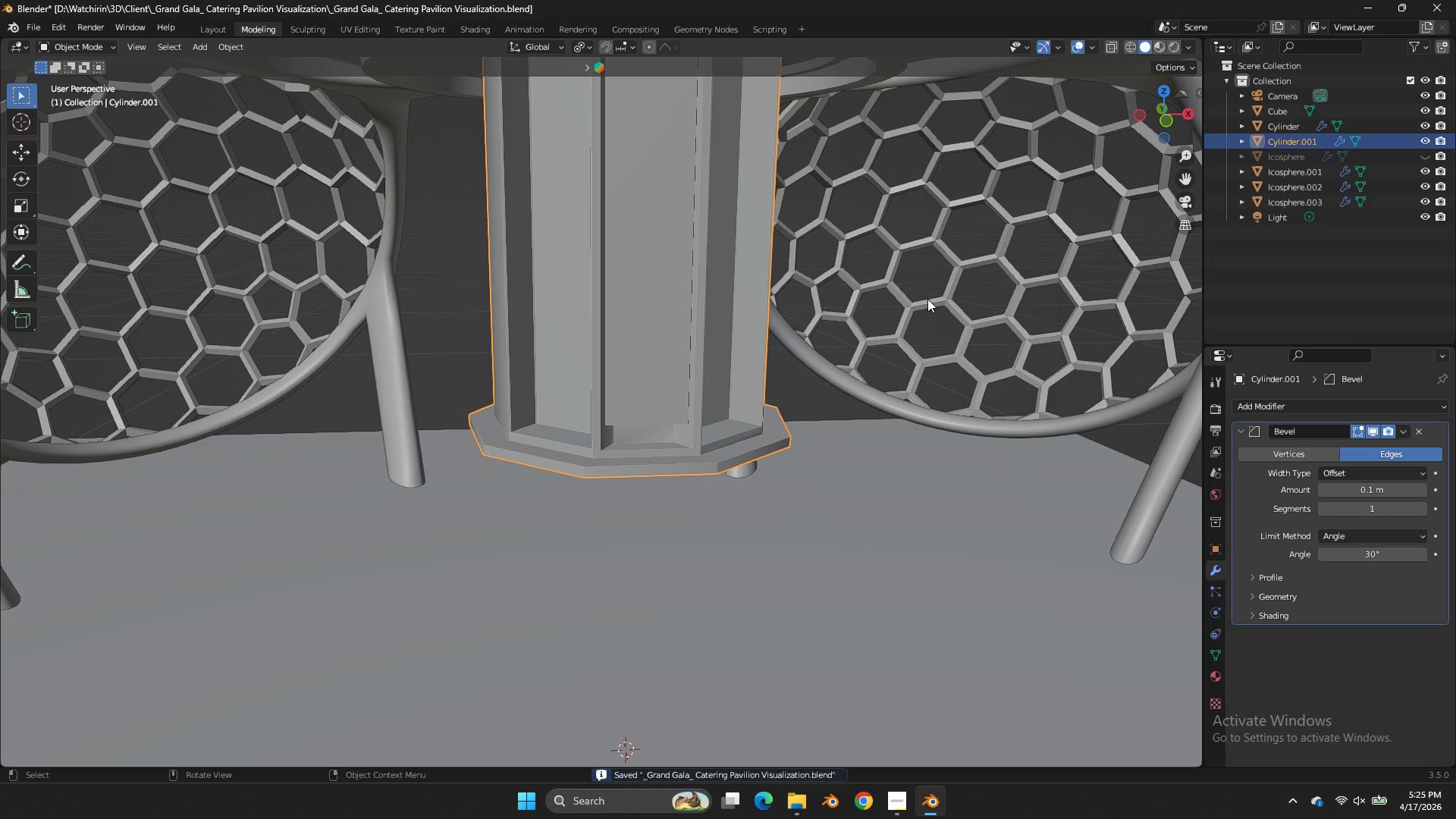 
key(Tab)
 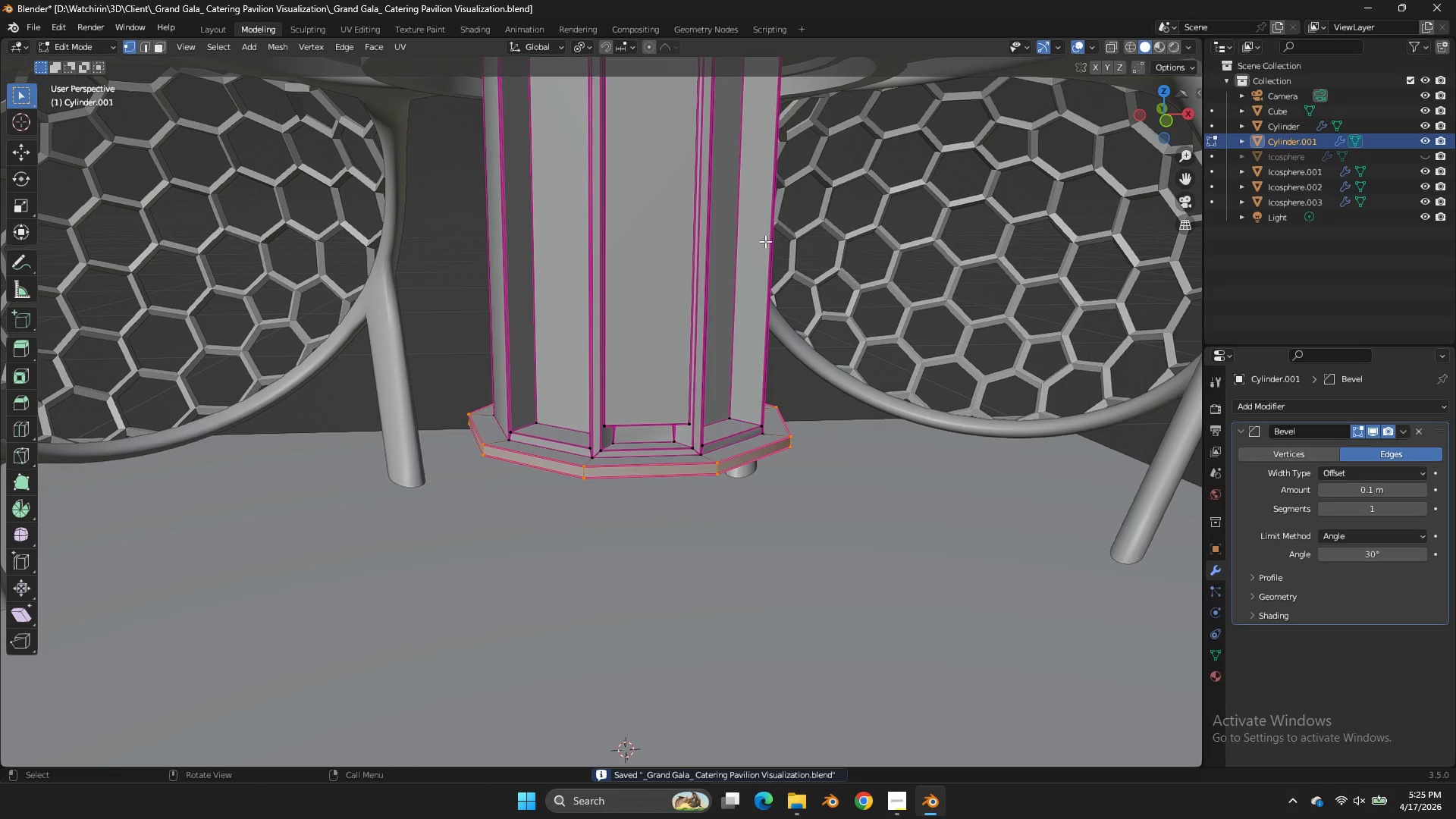 
key(Control+R)
 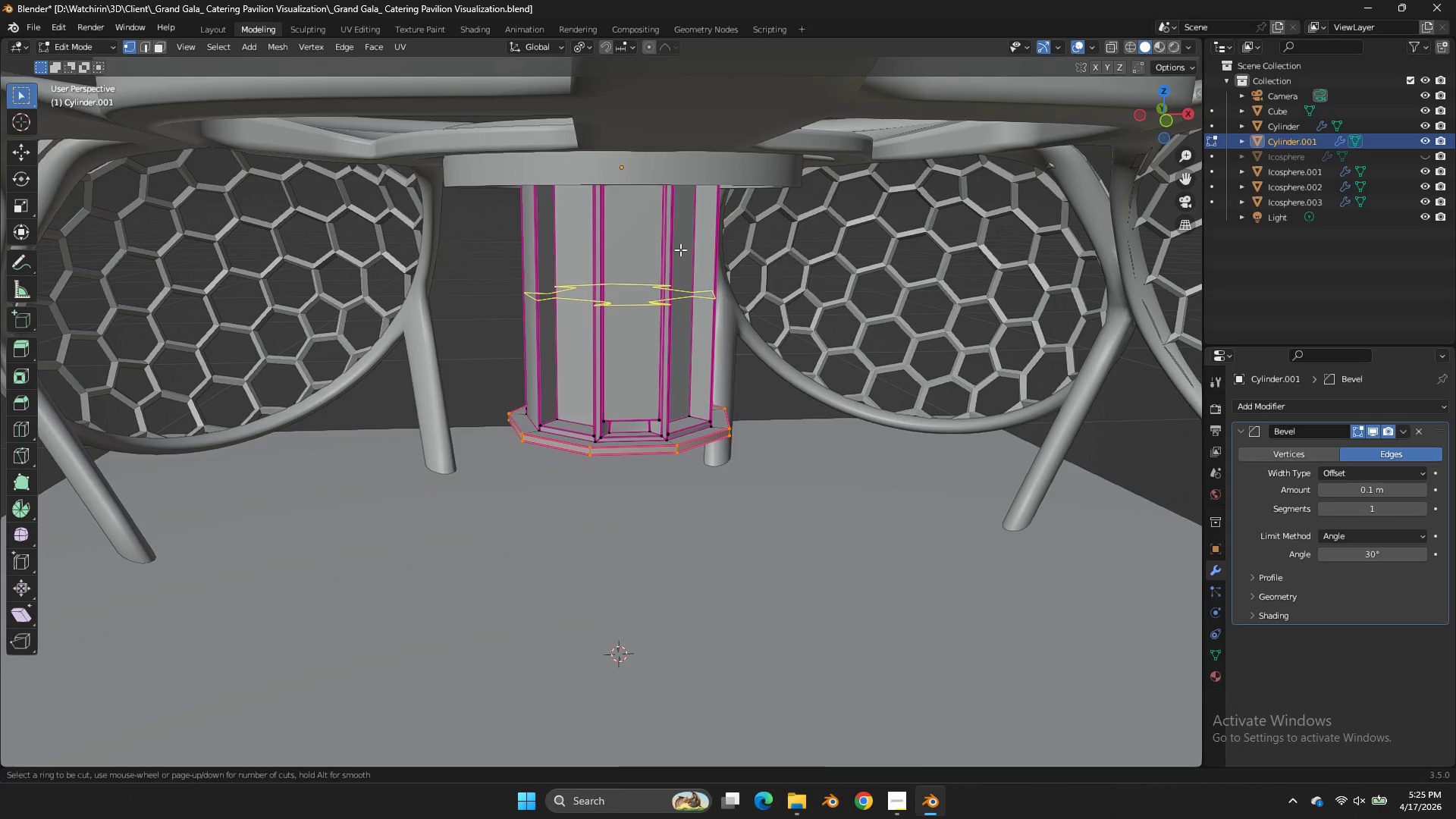 
scroll: coordinate [737, 155], scroll_direction: down, amount: 2.0
 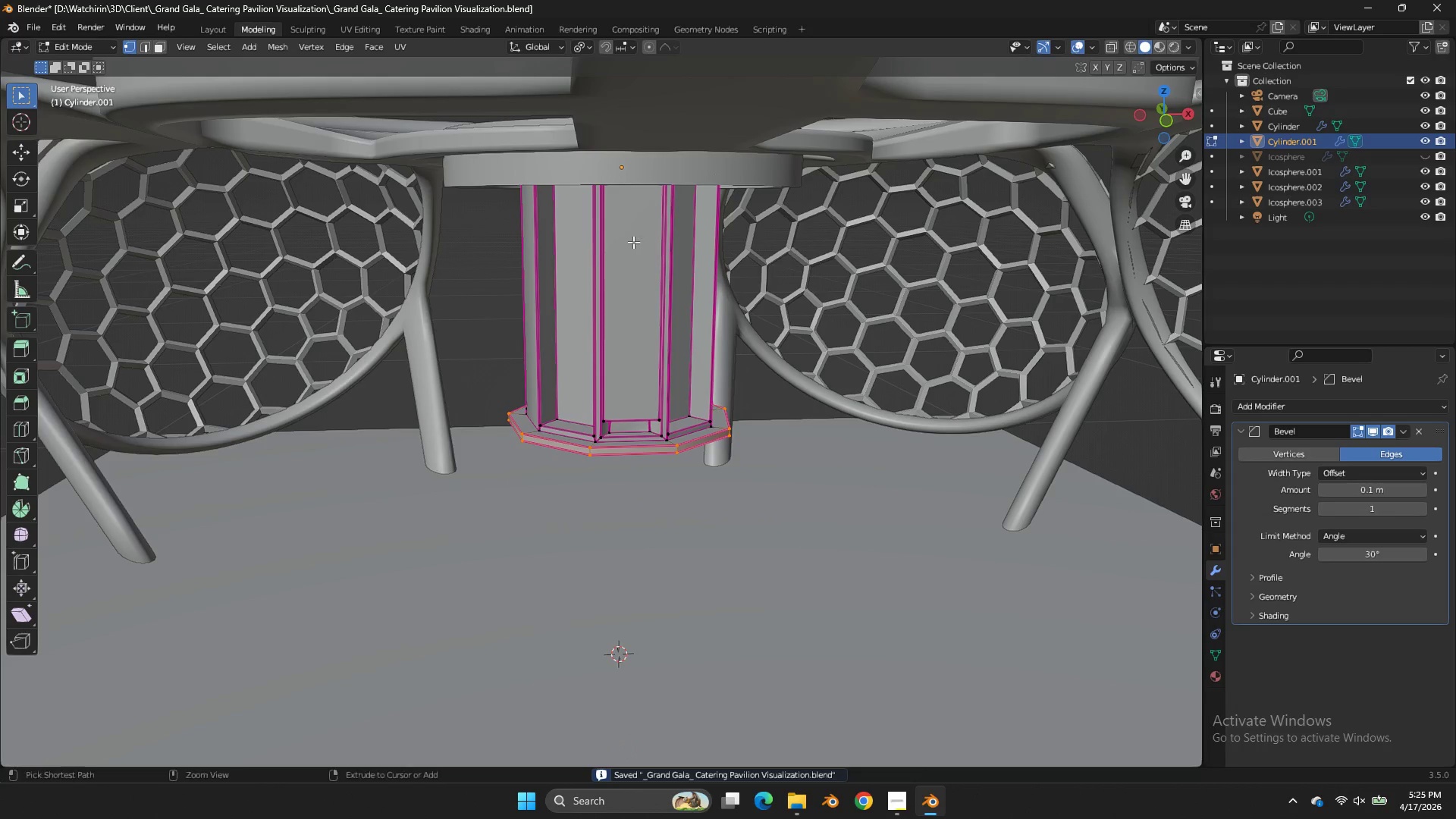 
scroll: coordinate [680, 249], scroll_direction: up, amount: 1.0
 